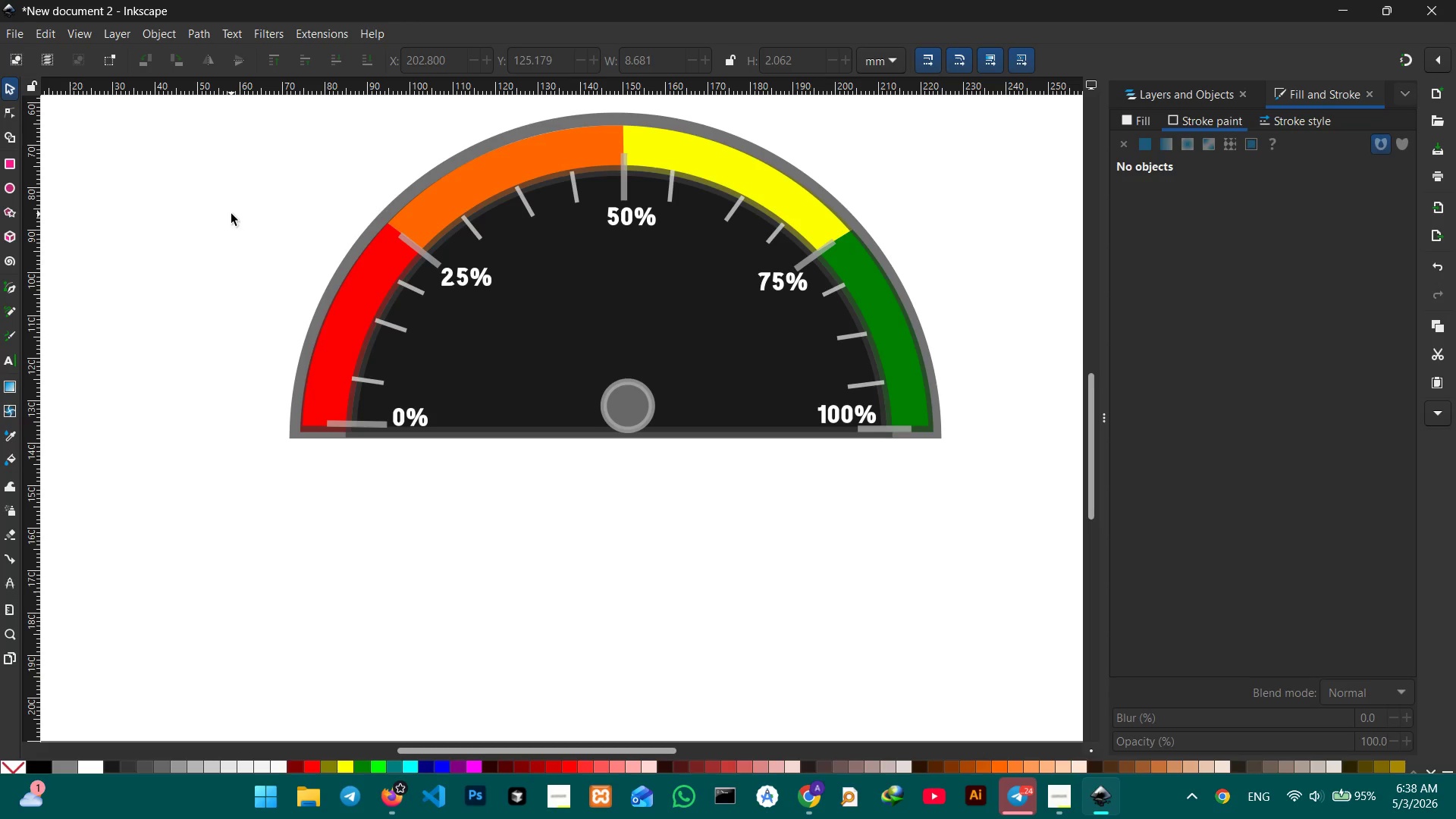 
left_click([638, 216])
 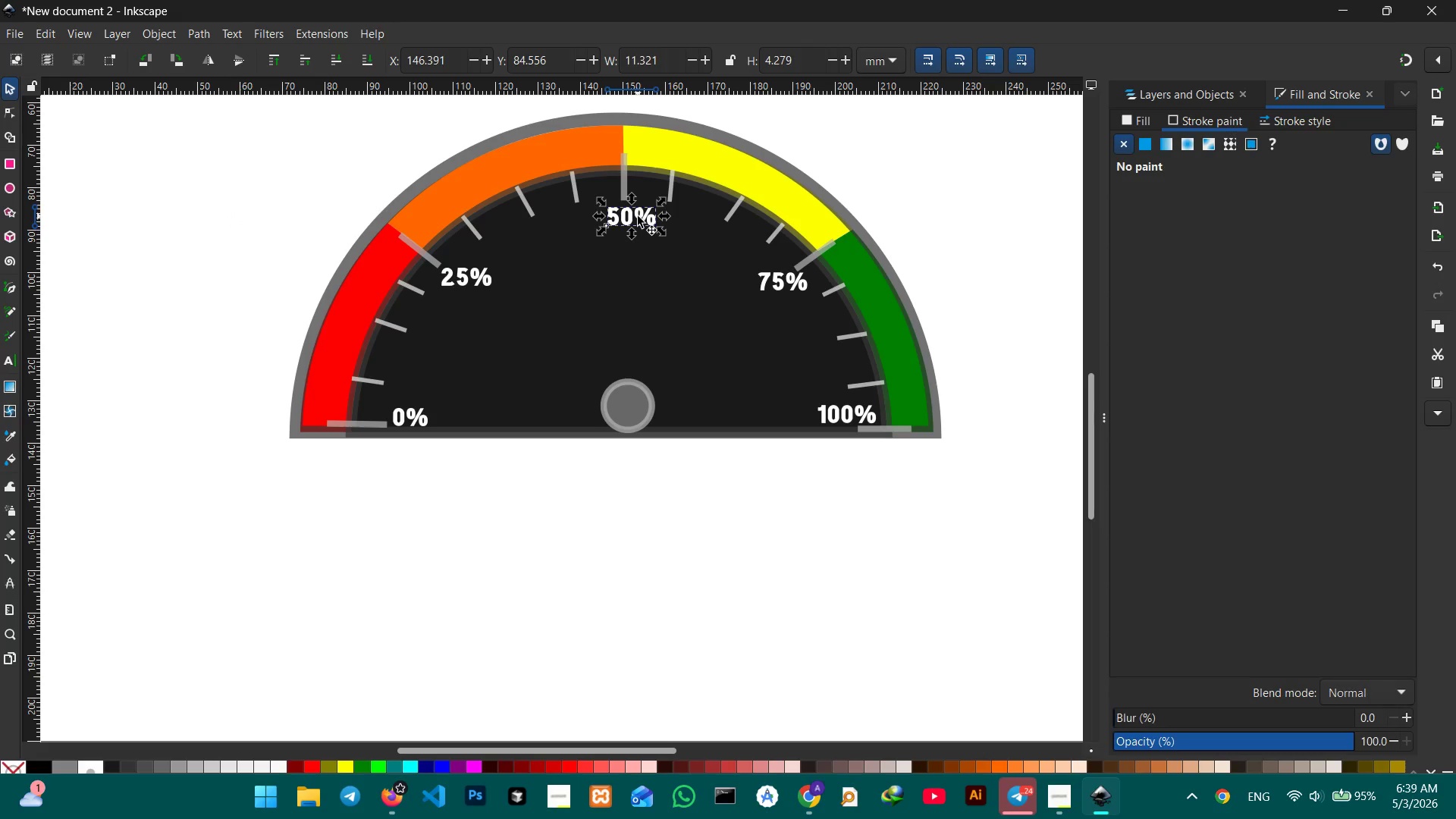 
key(Control+C)
 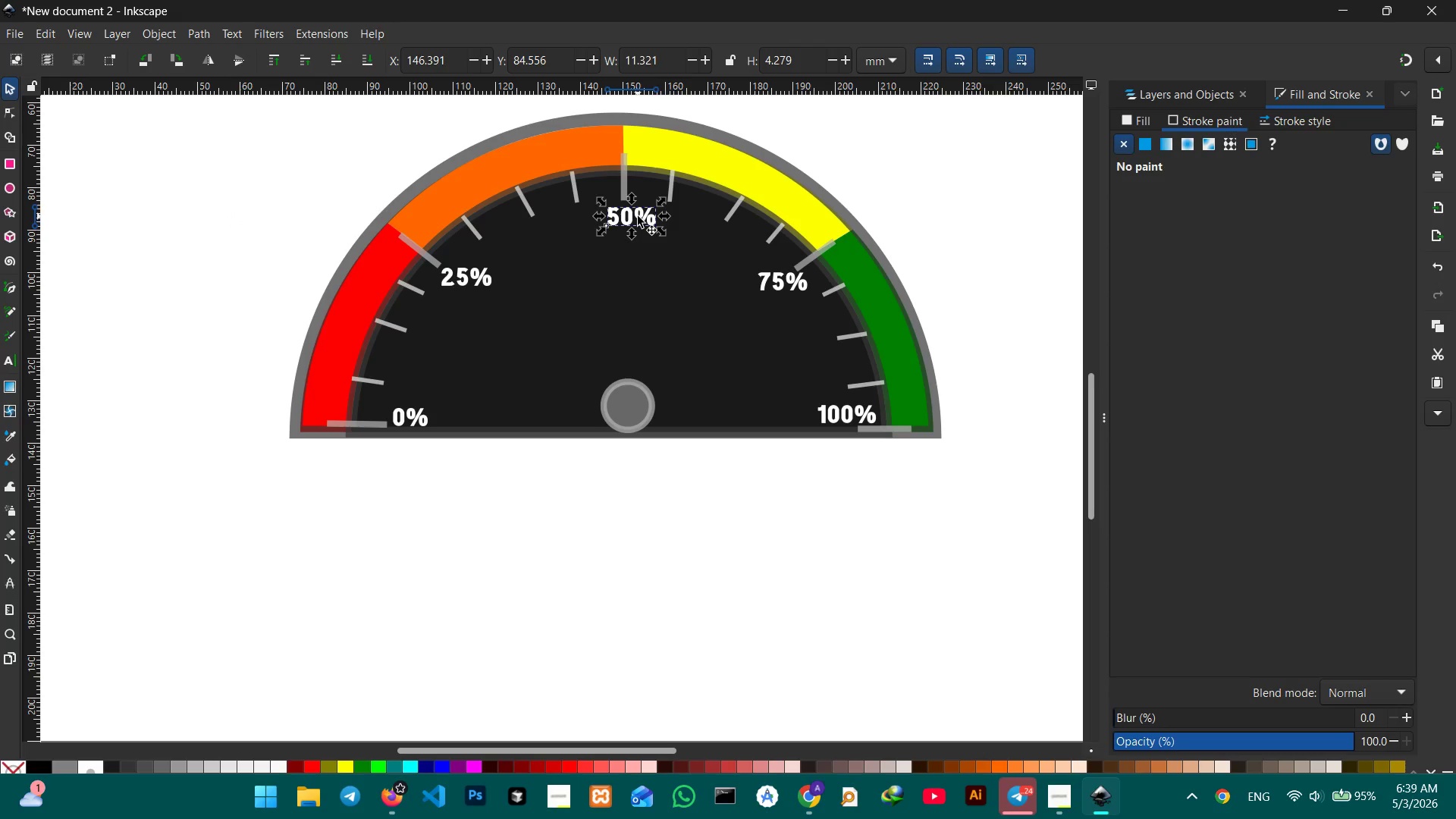 
key(Control+V)
 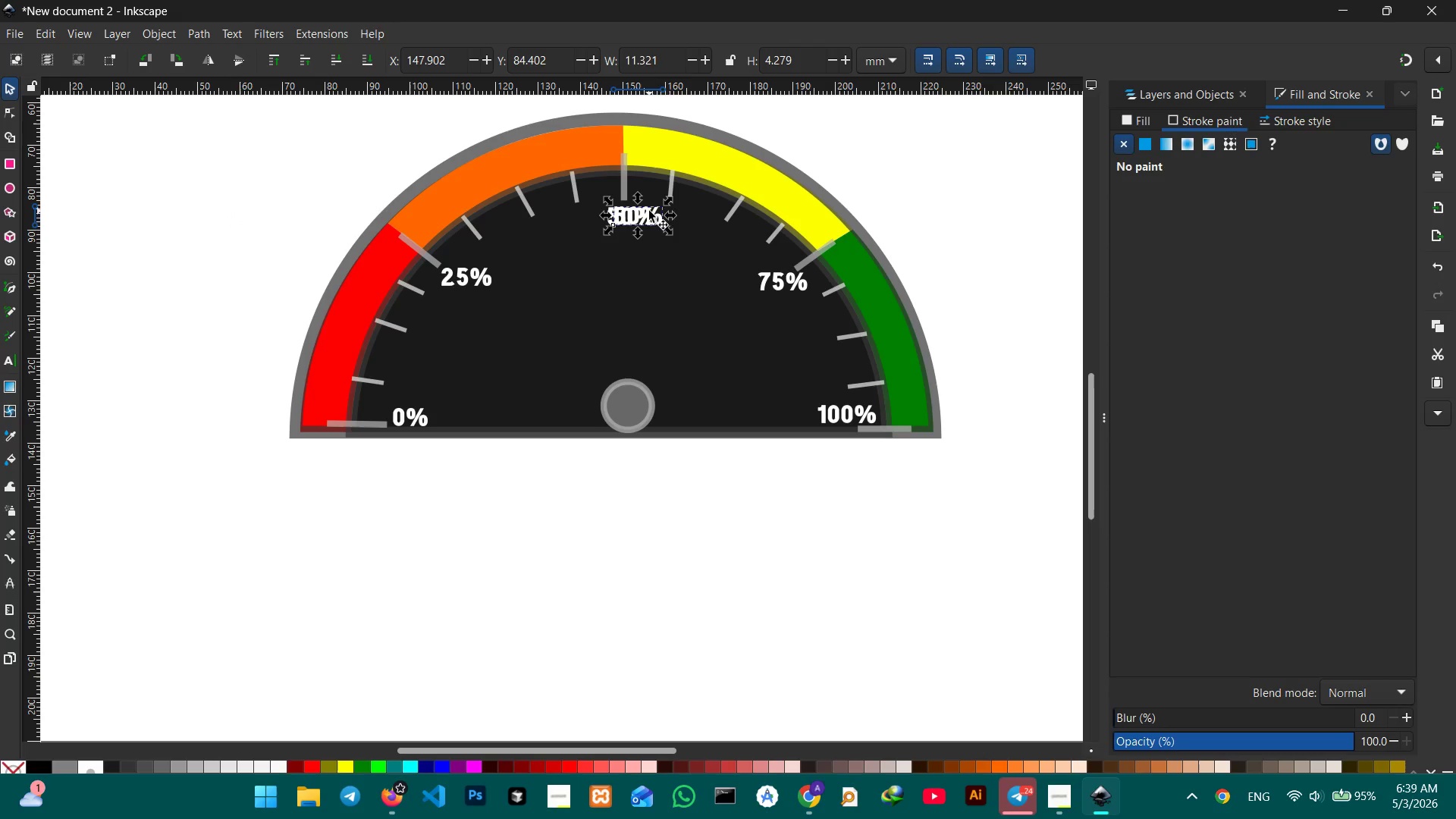 
left_click_drag(start_coordinate=[646, 211], to_coordinate=[627, 482])
 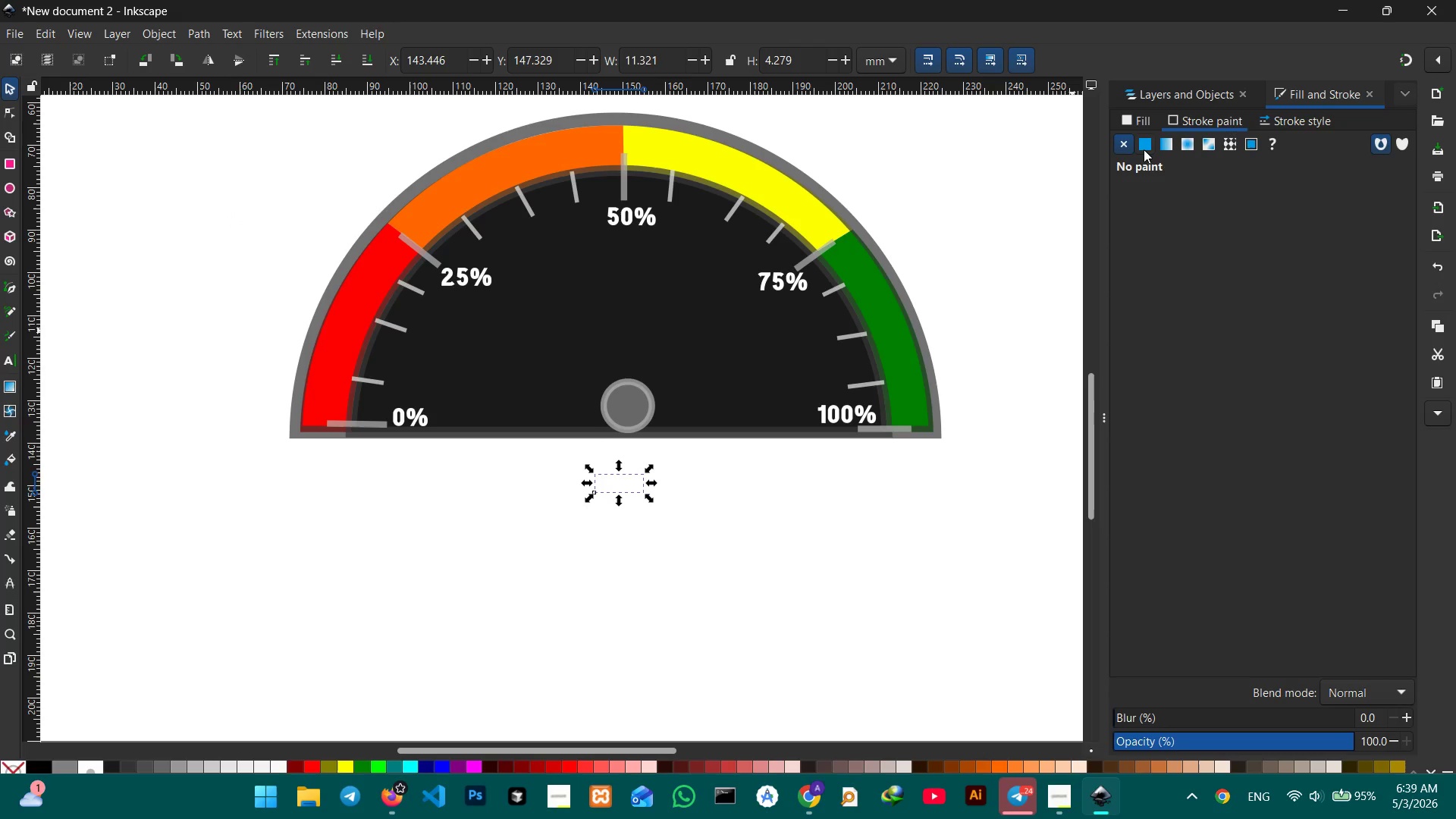 
left_click([1144, 147])
 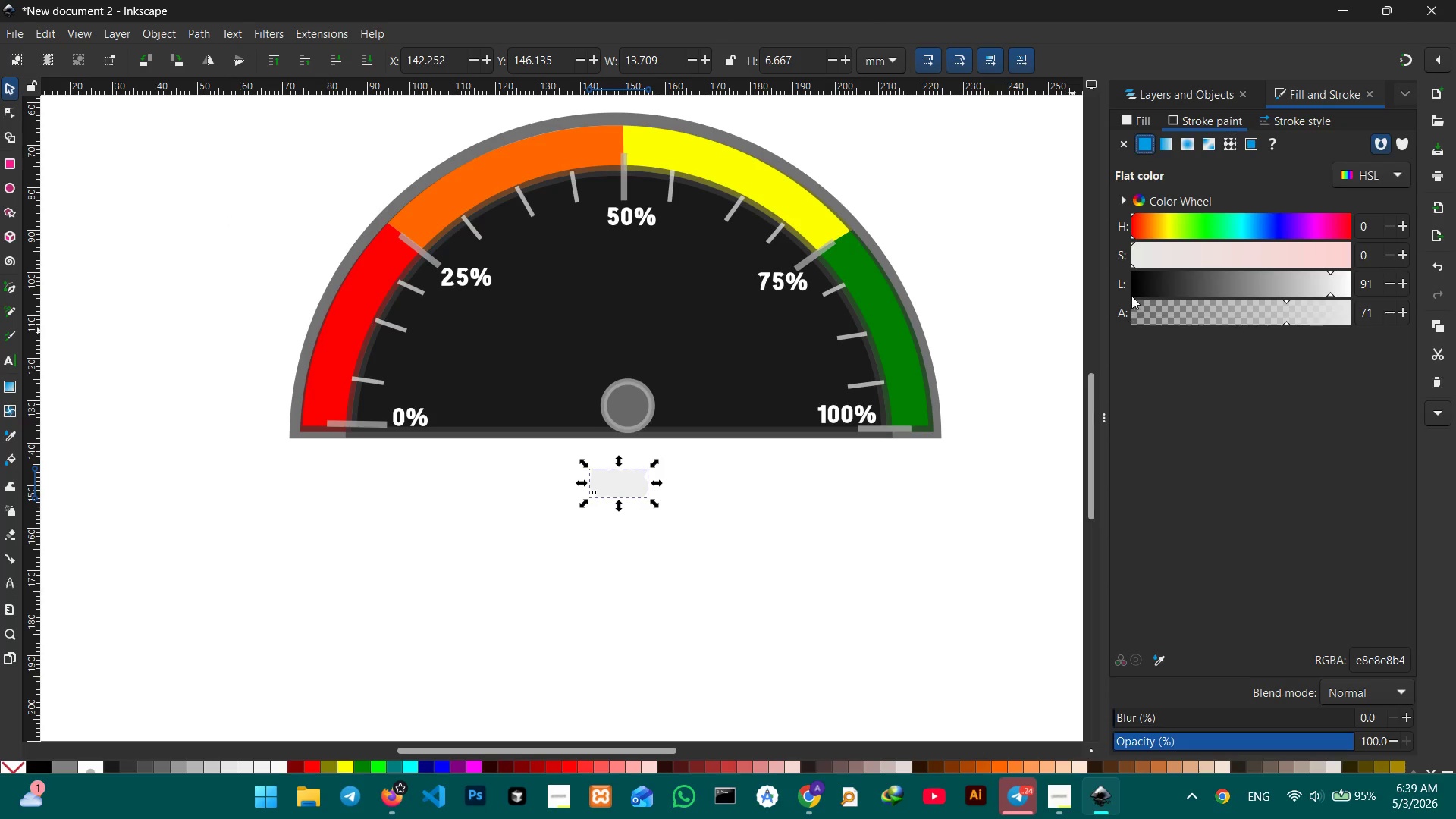 
left_click_drag(start_coordinate=[1146, 286], to_coordinate=[1116, 287])
 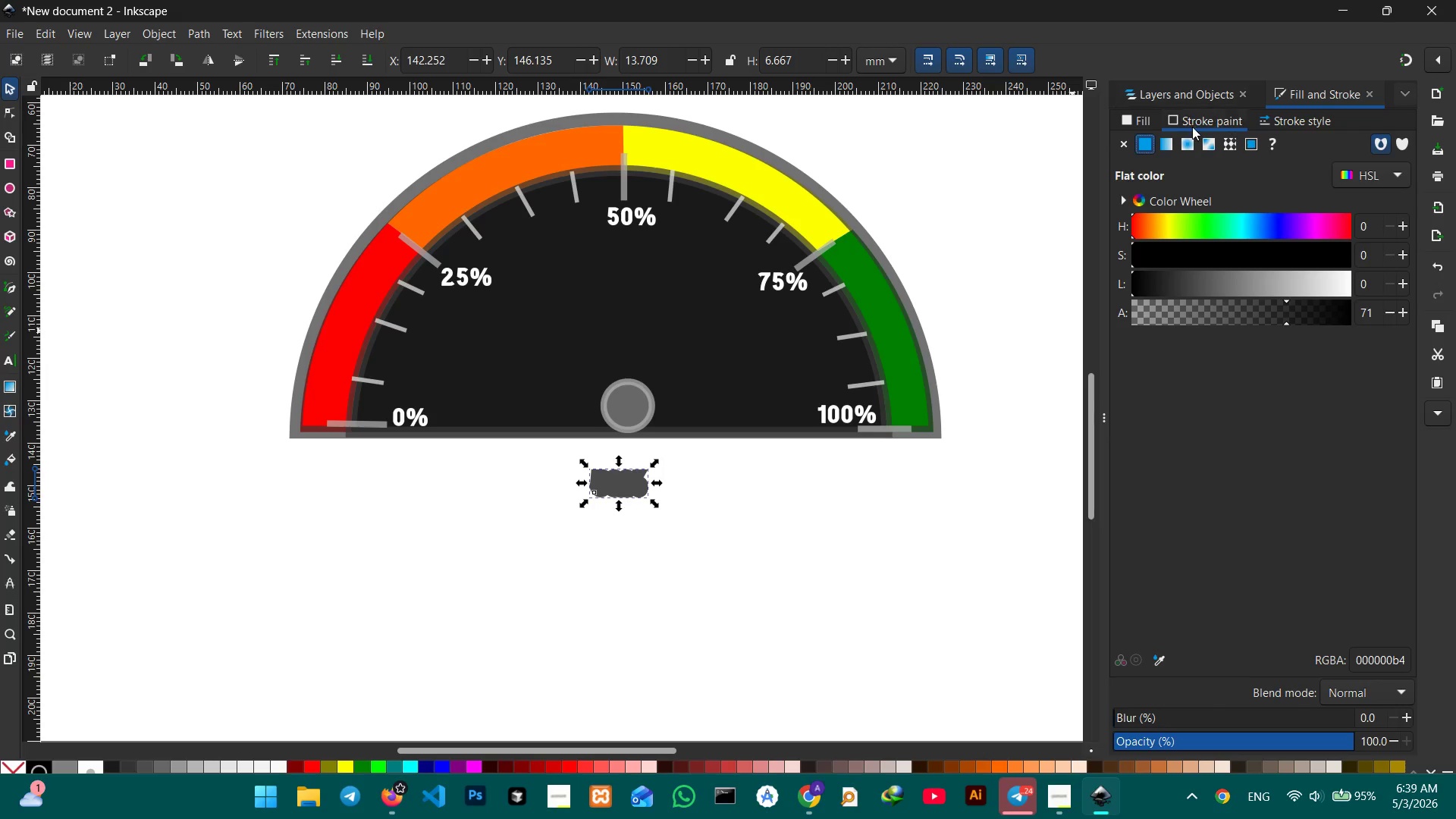 
left_click([1192, 124])
 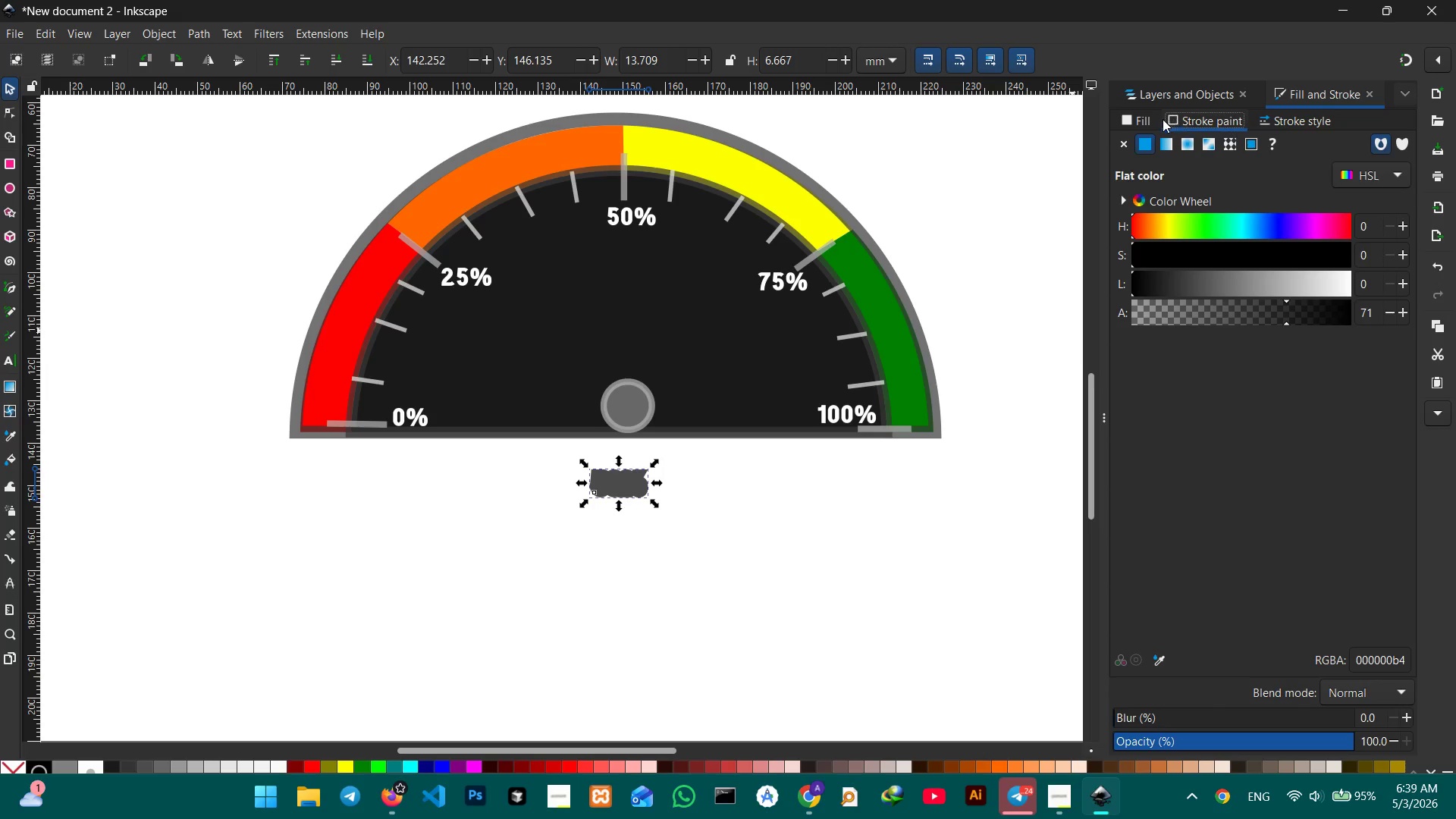 
left_click([1150, 118])
 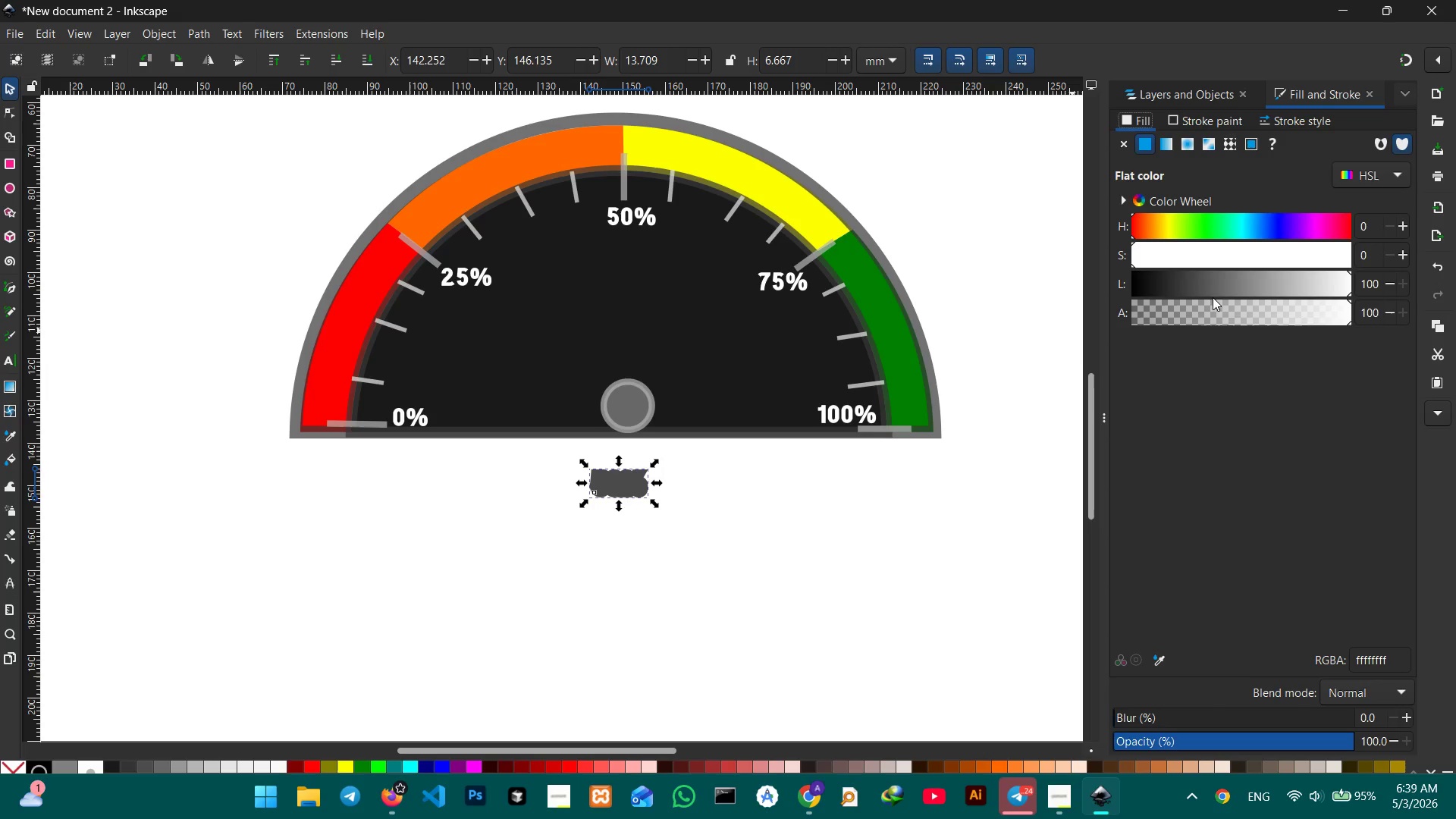 
left_click_drag(start_coordinate=[1232, 284], to_coordinate=[1104, 293])
 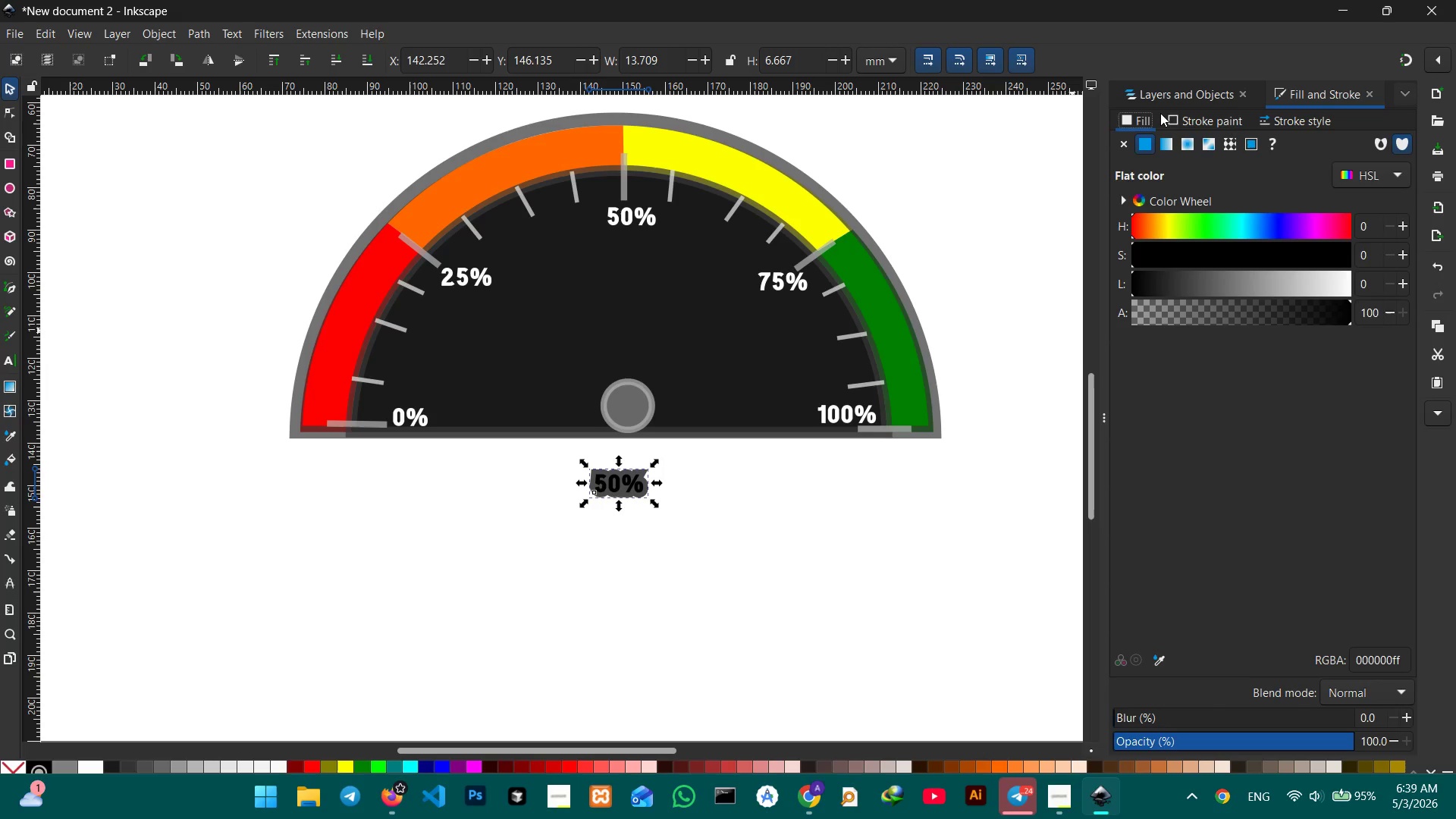 
left_click([1175, 114])
 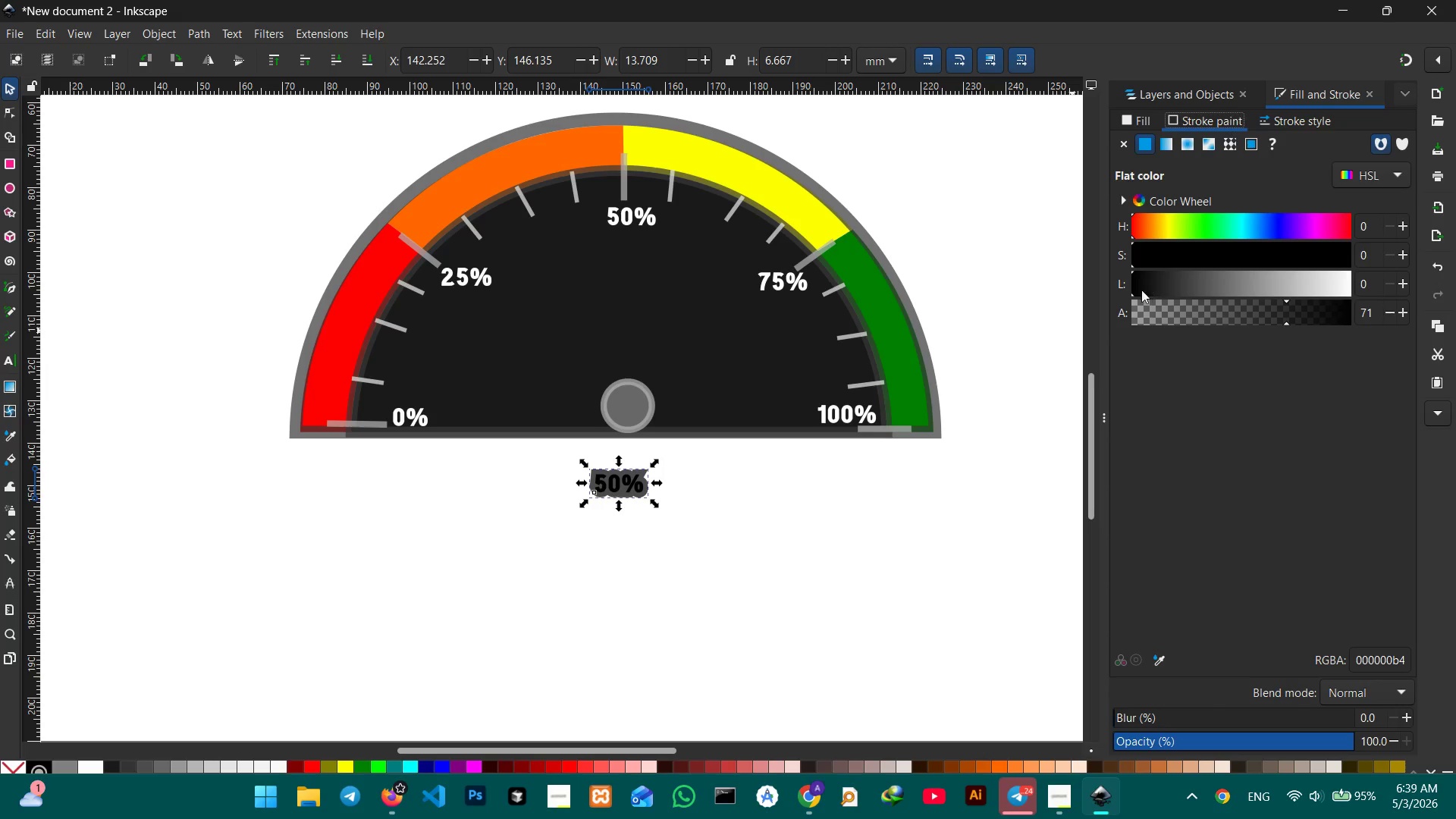 
left_click_drag(start_coordinate=[1133, 293], to_coordinate=[1409, 298])
 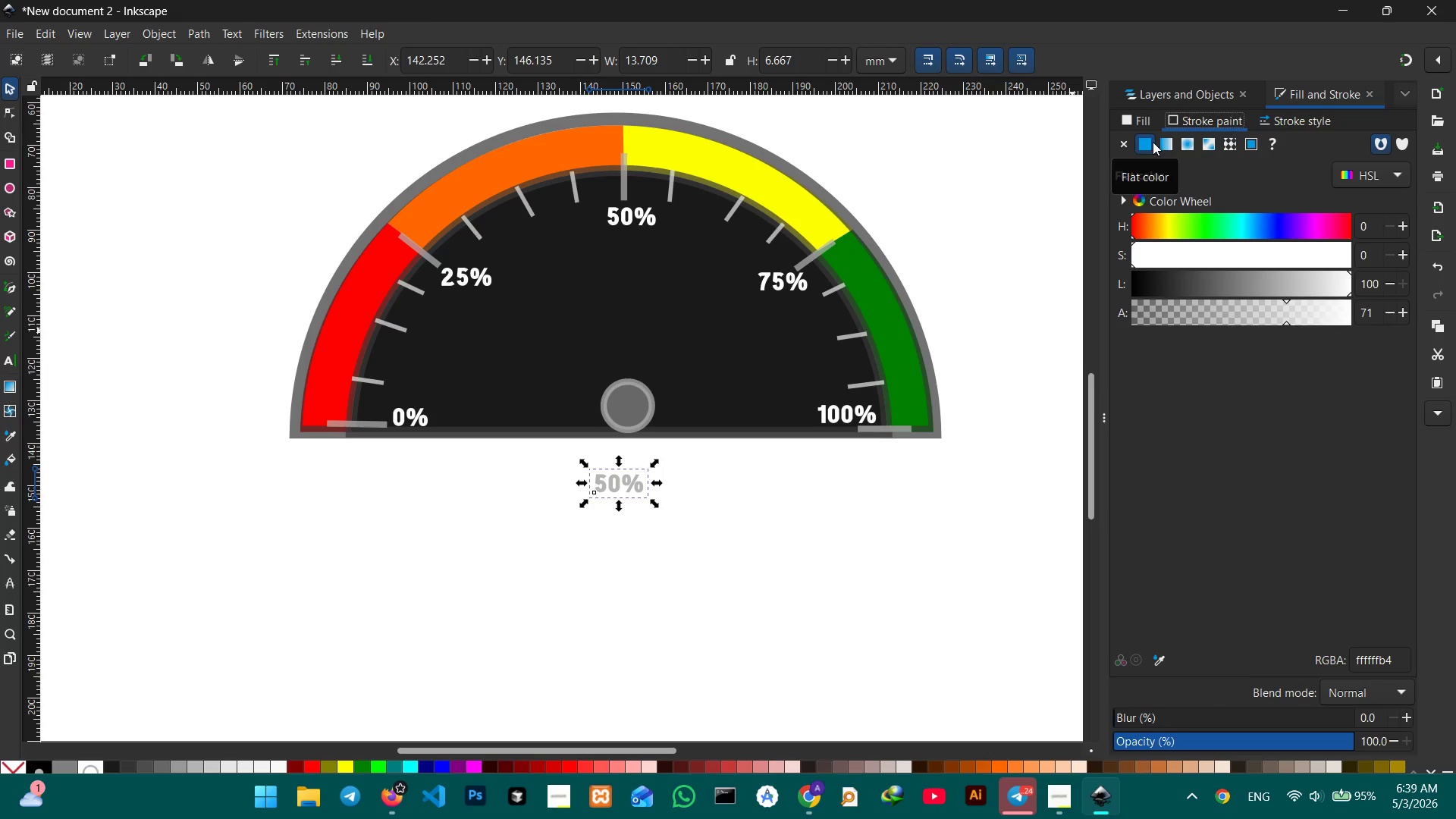 
left_click([1125, 143])
 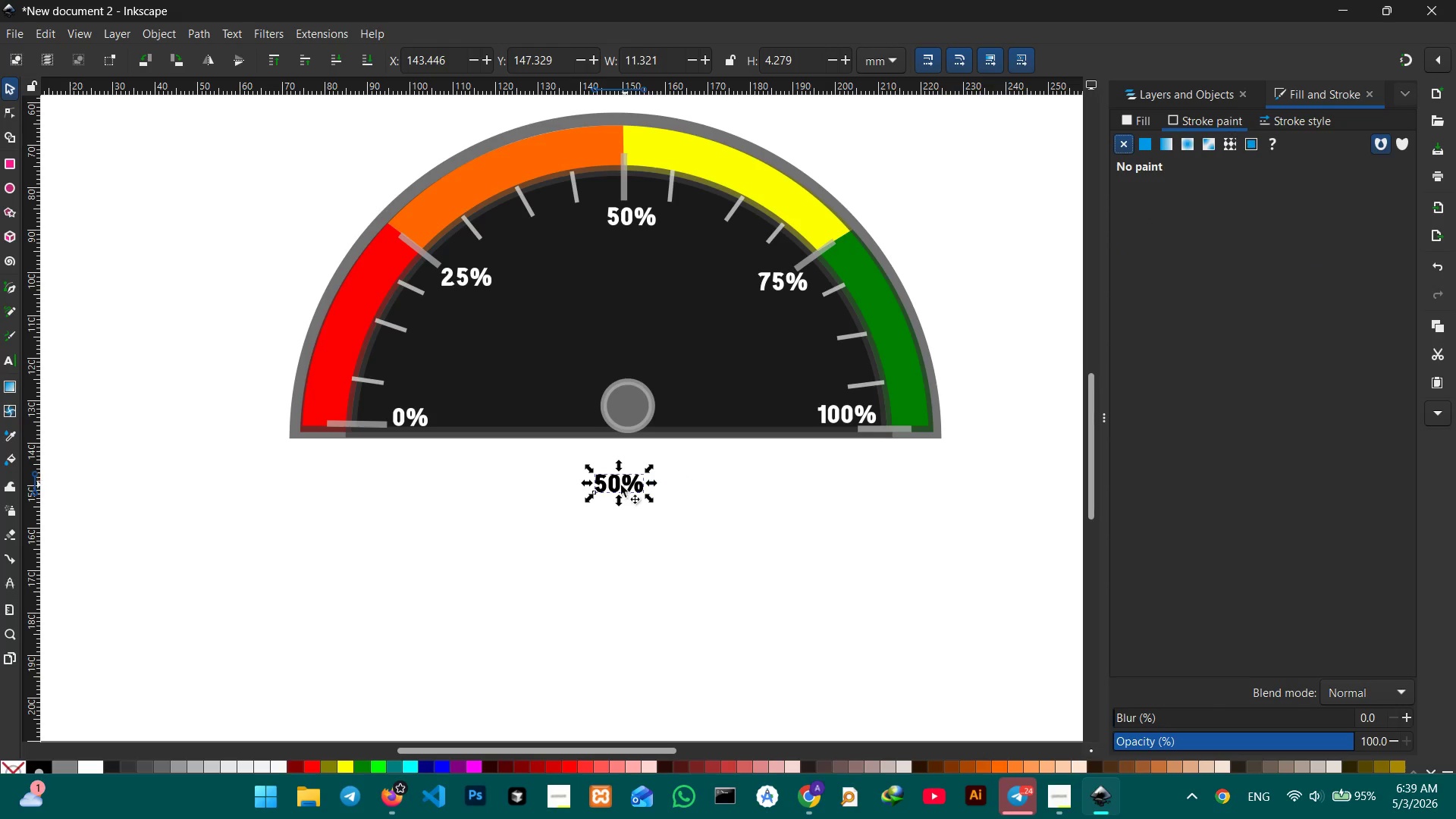 
double_click([608, 488])
 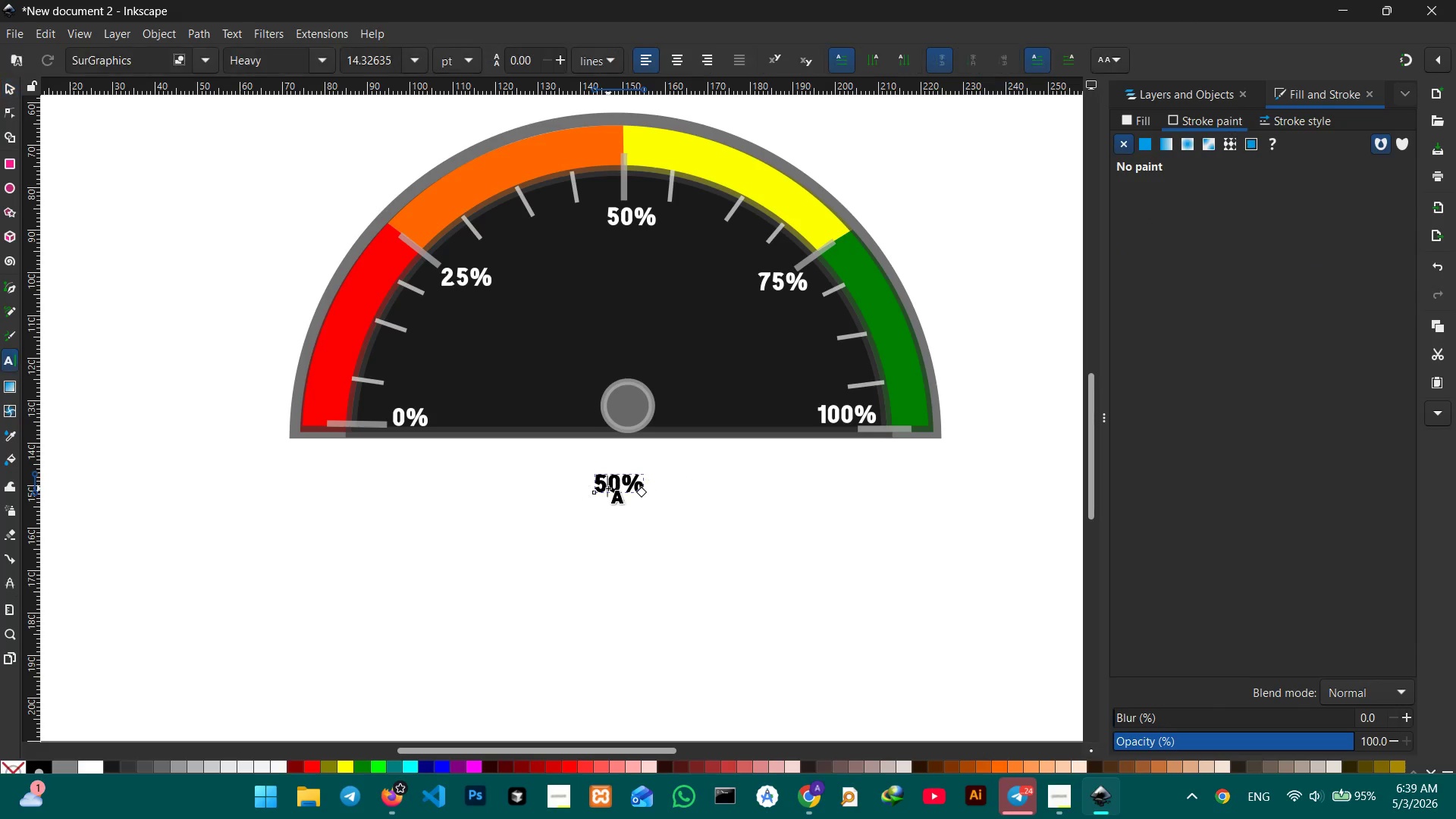 
triple_click([608, 488])
 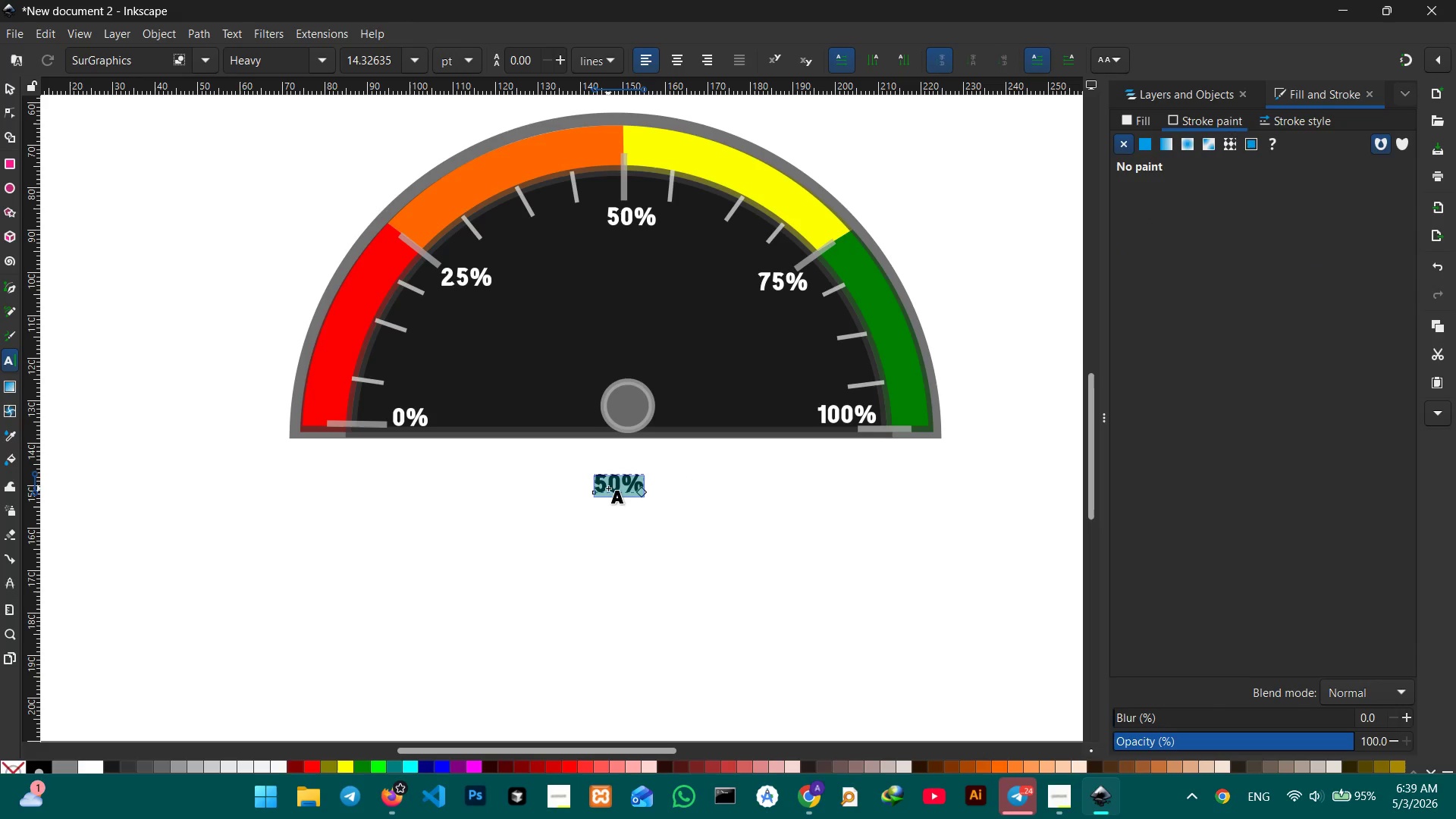 
type(EFFICINECY)
 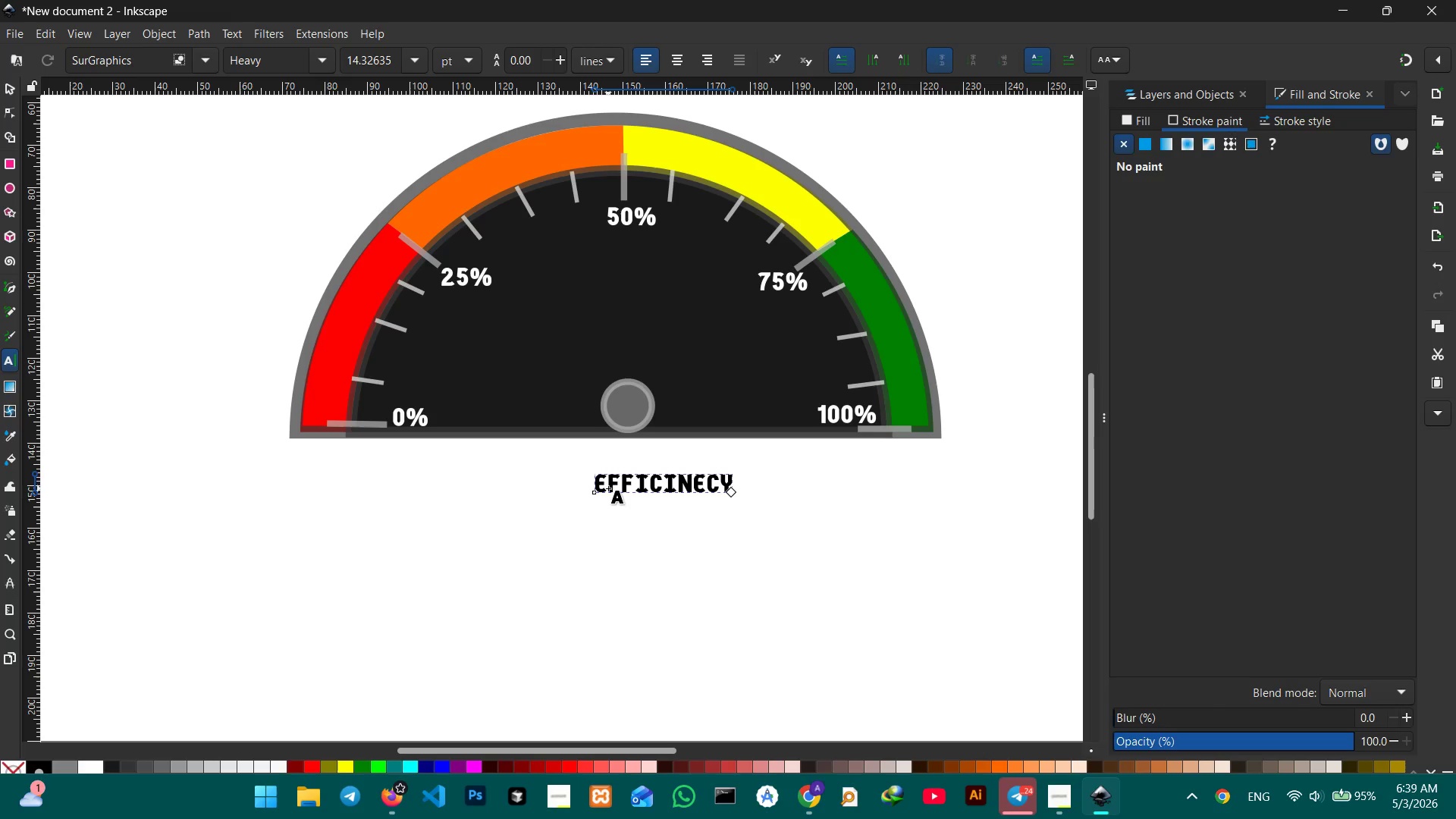 
type((%))
 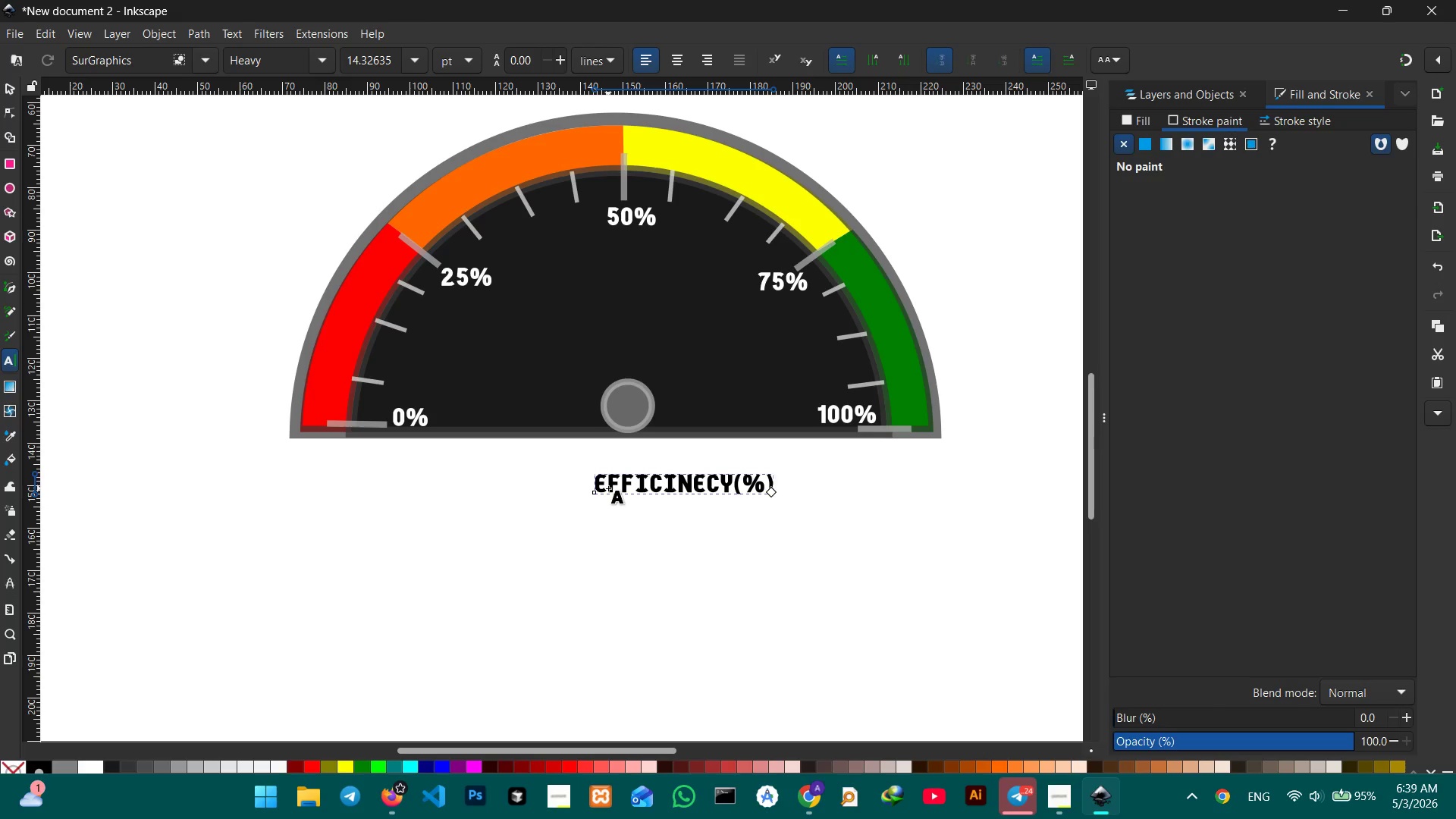 
left_click([2, 83])
 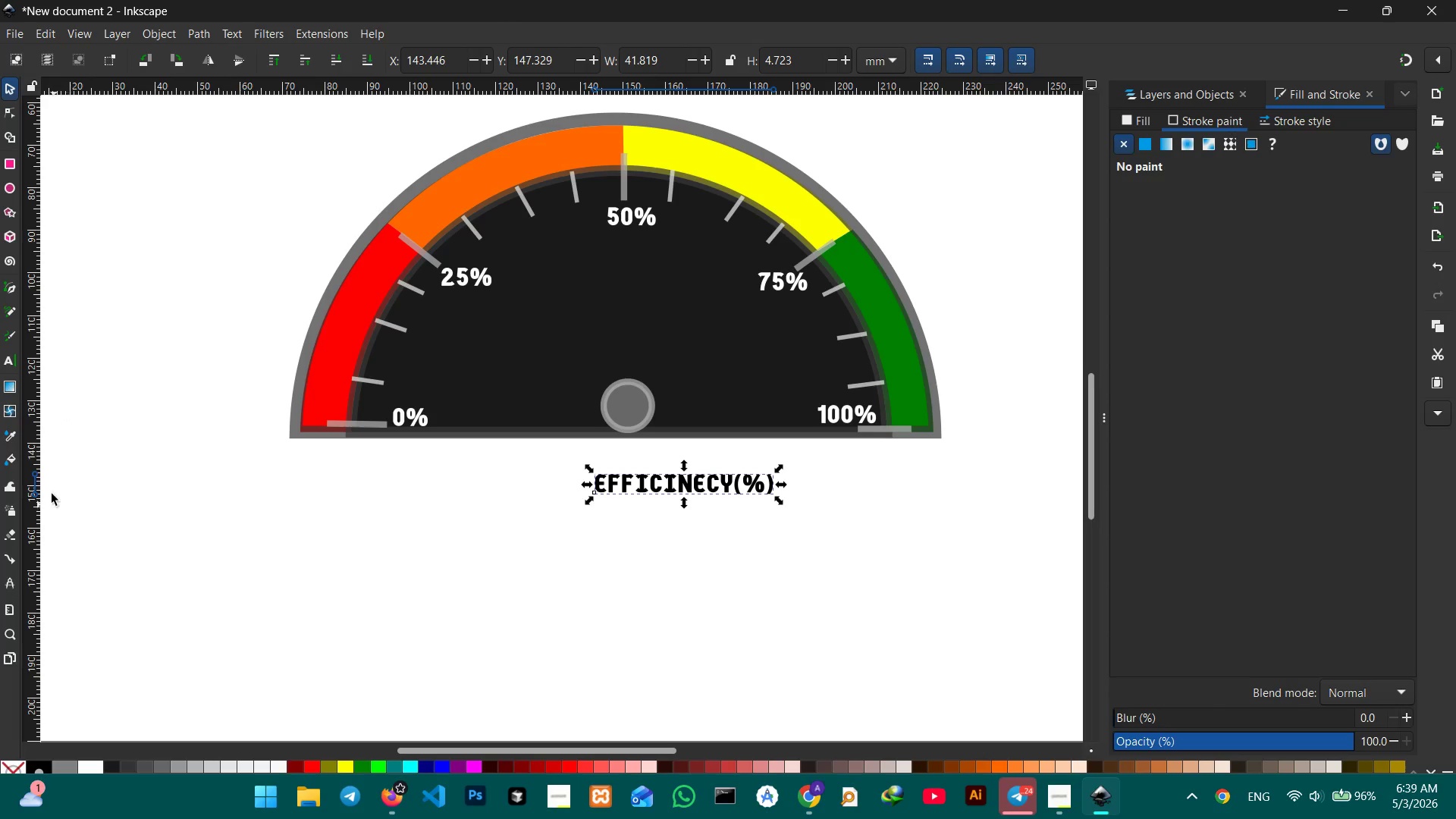 
left_click([8, 426])
 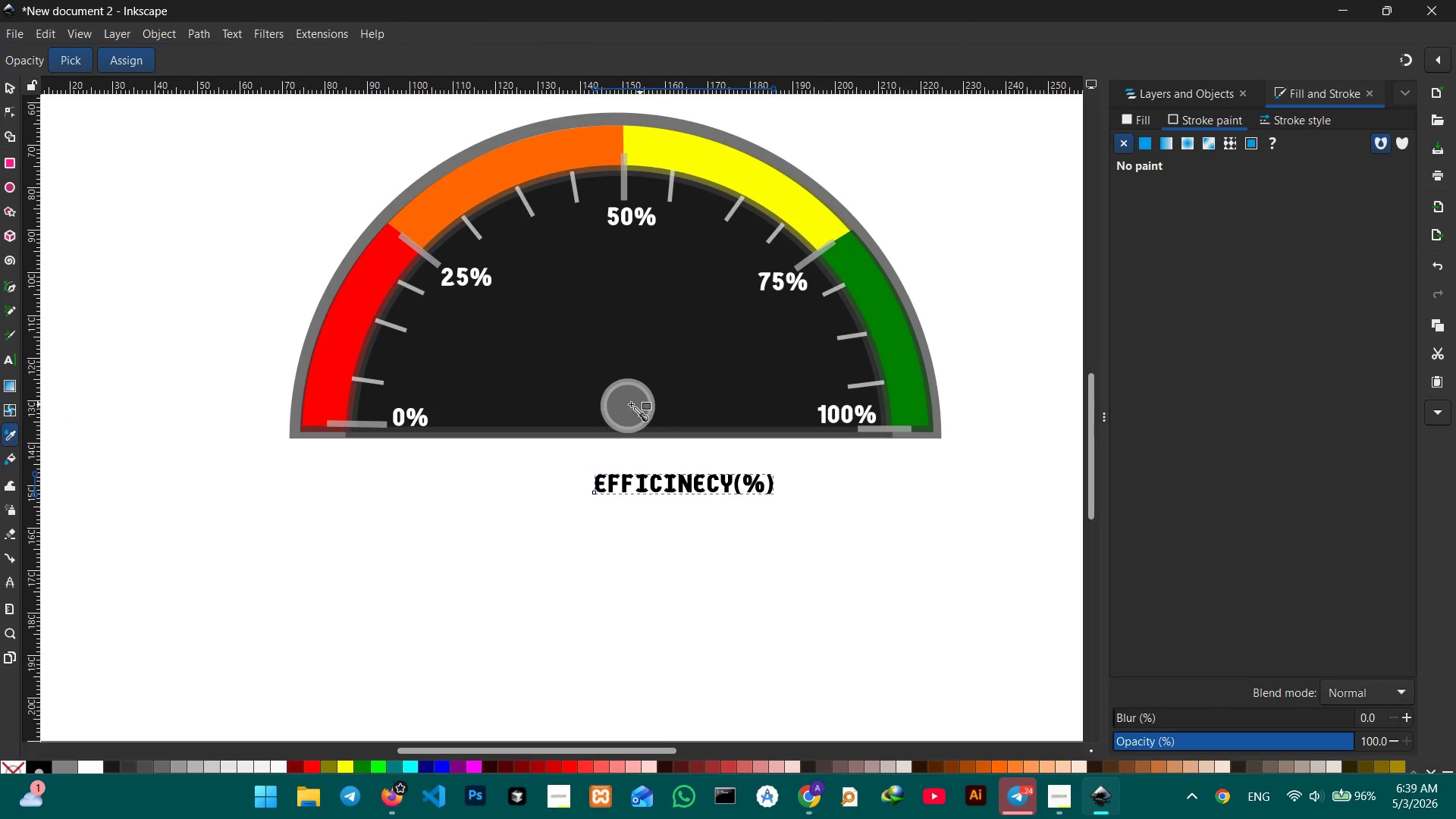 
left_click([626, 404])
 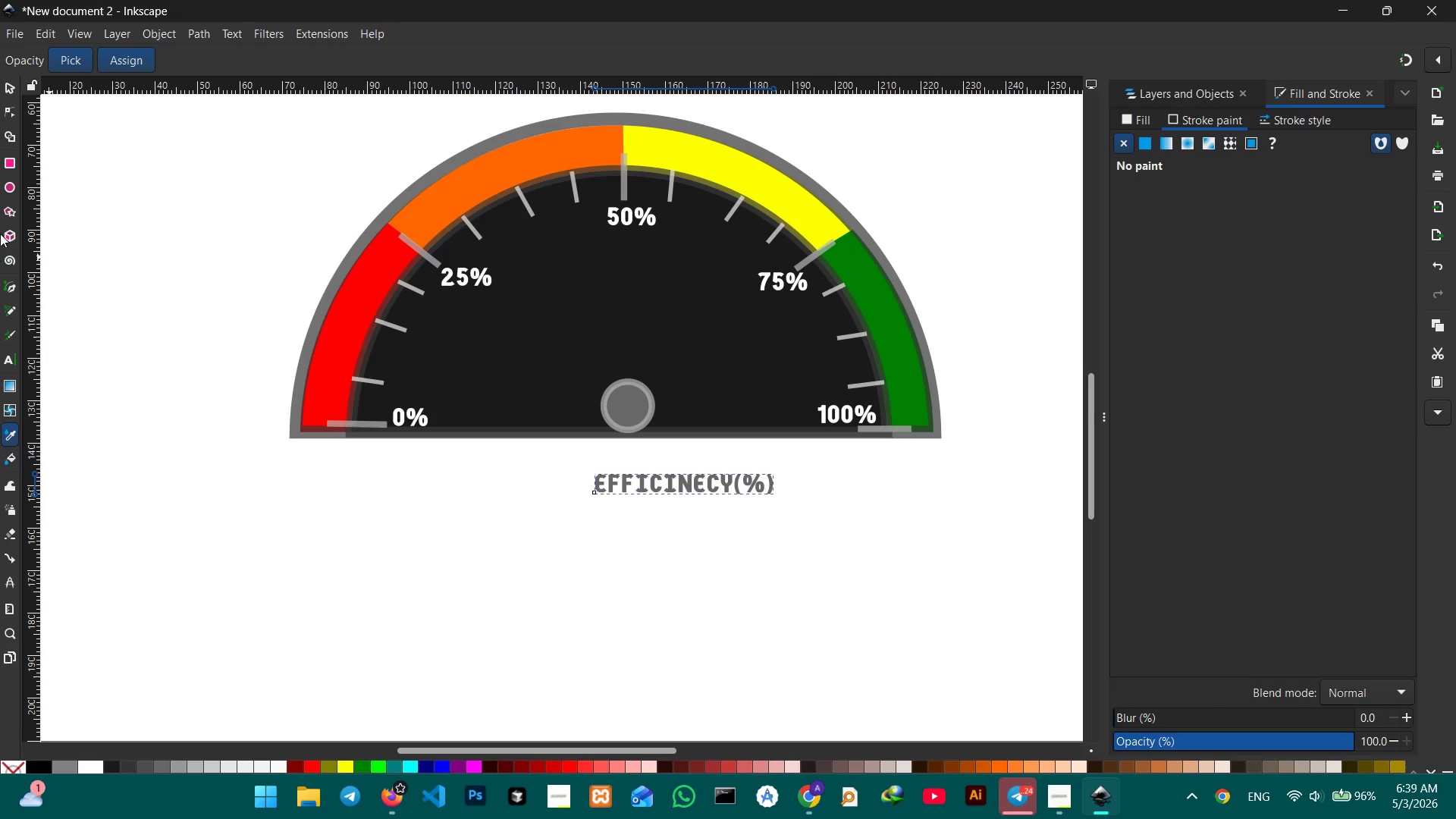 
left_click([17, 82])
 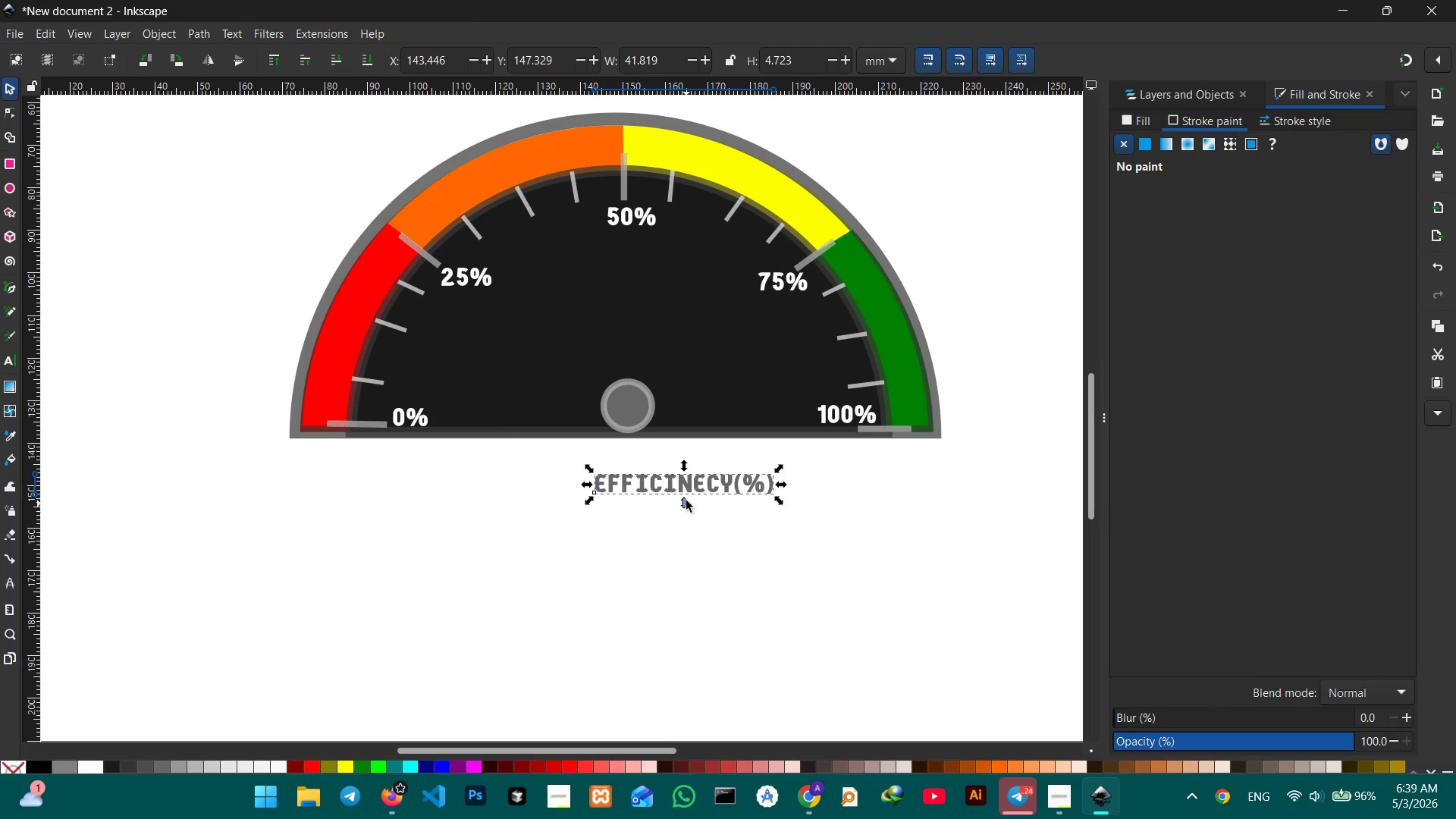 
left_click_drag(start_coordinate=[692, 485], to_coordinate=[642, 460])
 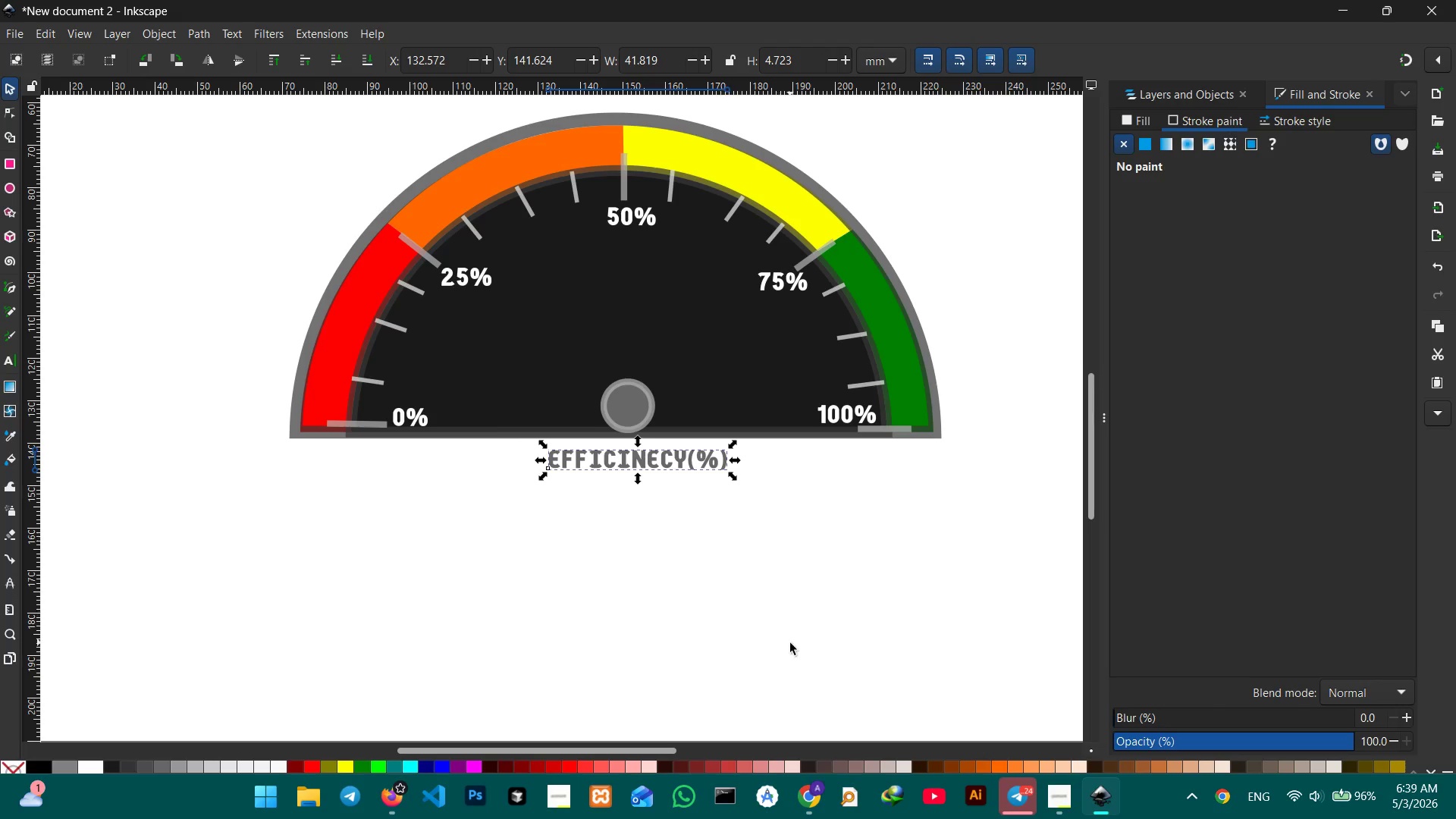 
left_click([790, 644])
 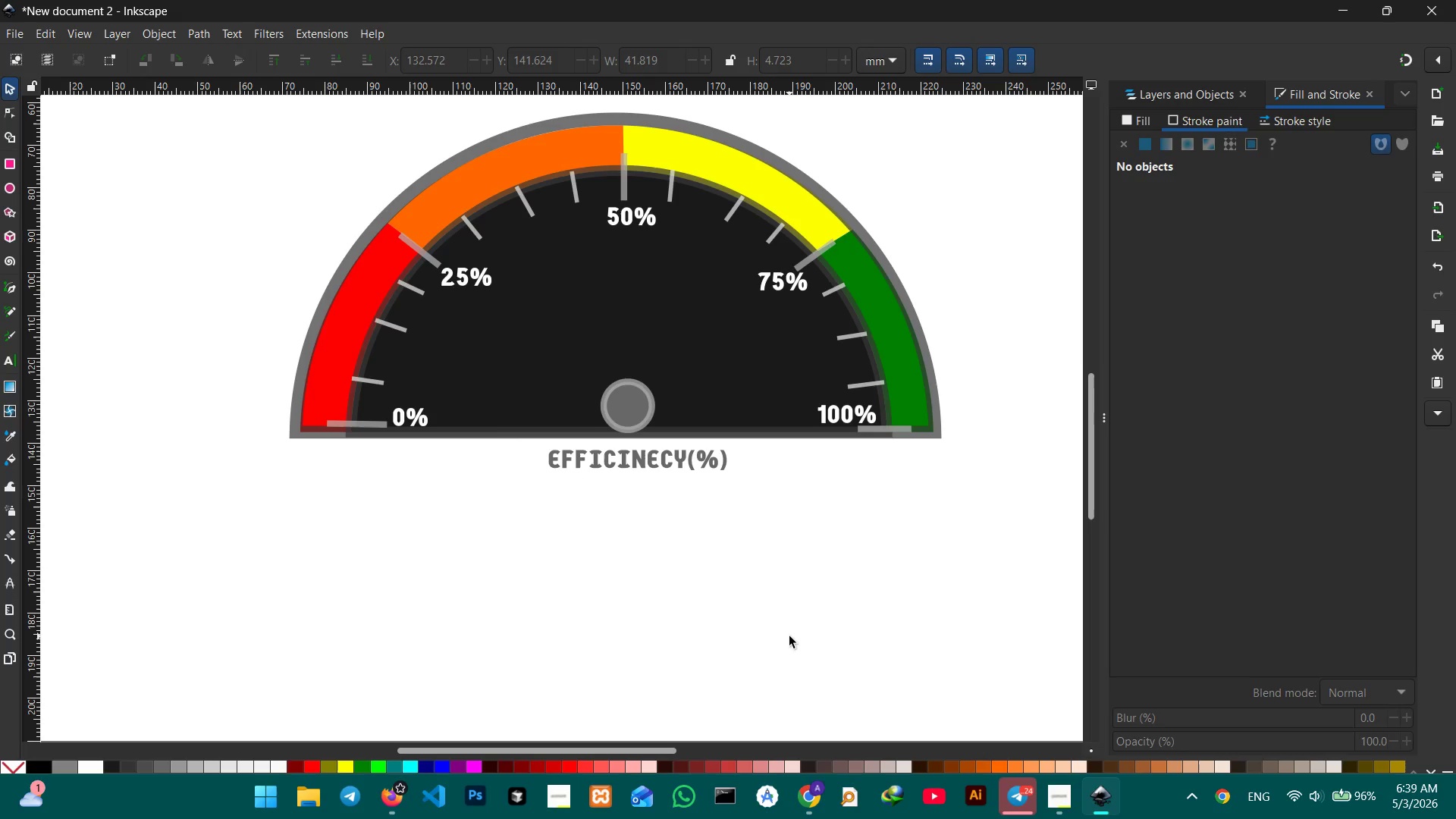 
key(Control+ControlLeft)
 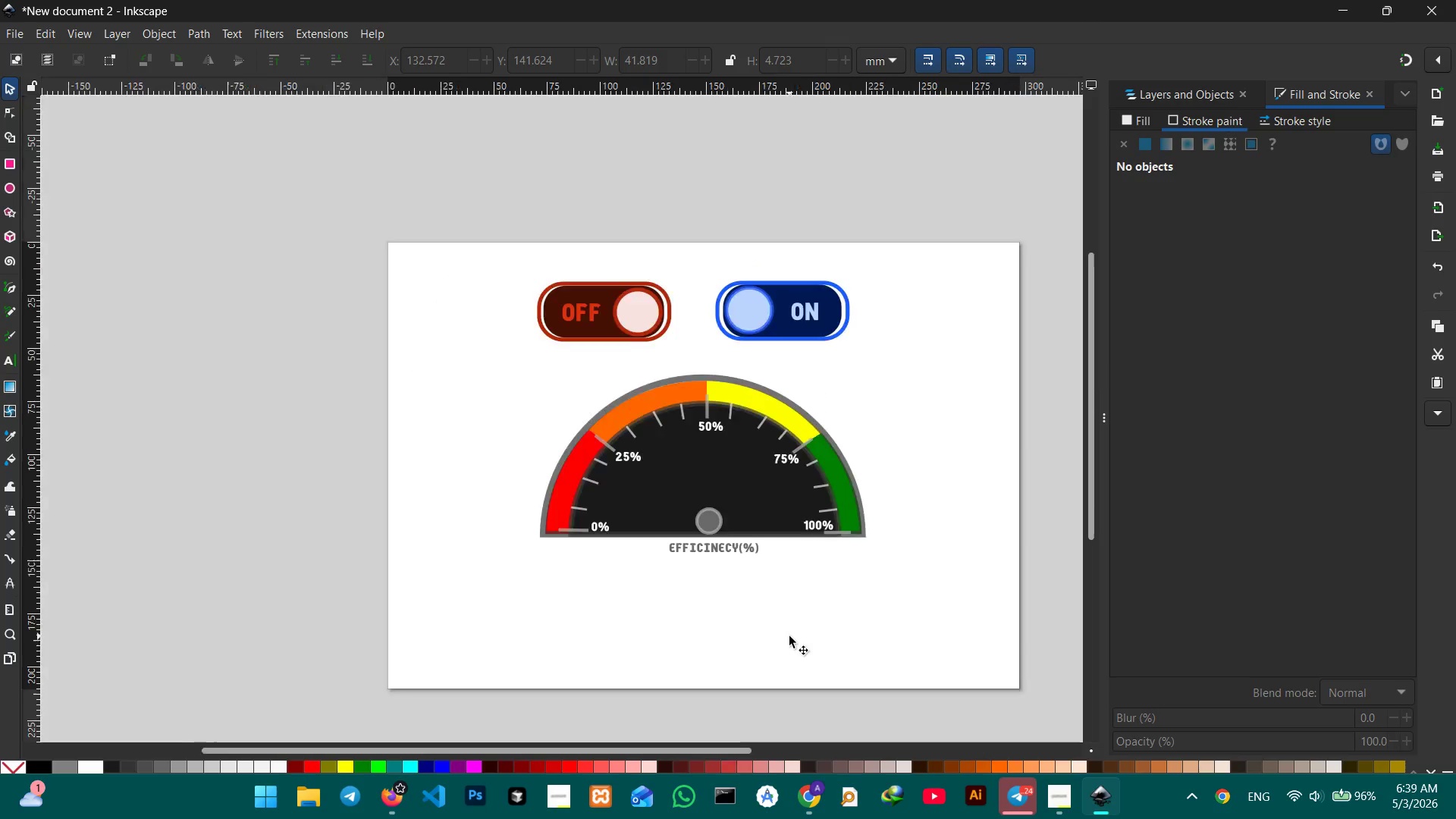 
scroll: coordinate [789, 636], scroll_direction: down, amount: 3.0
 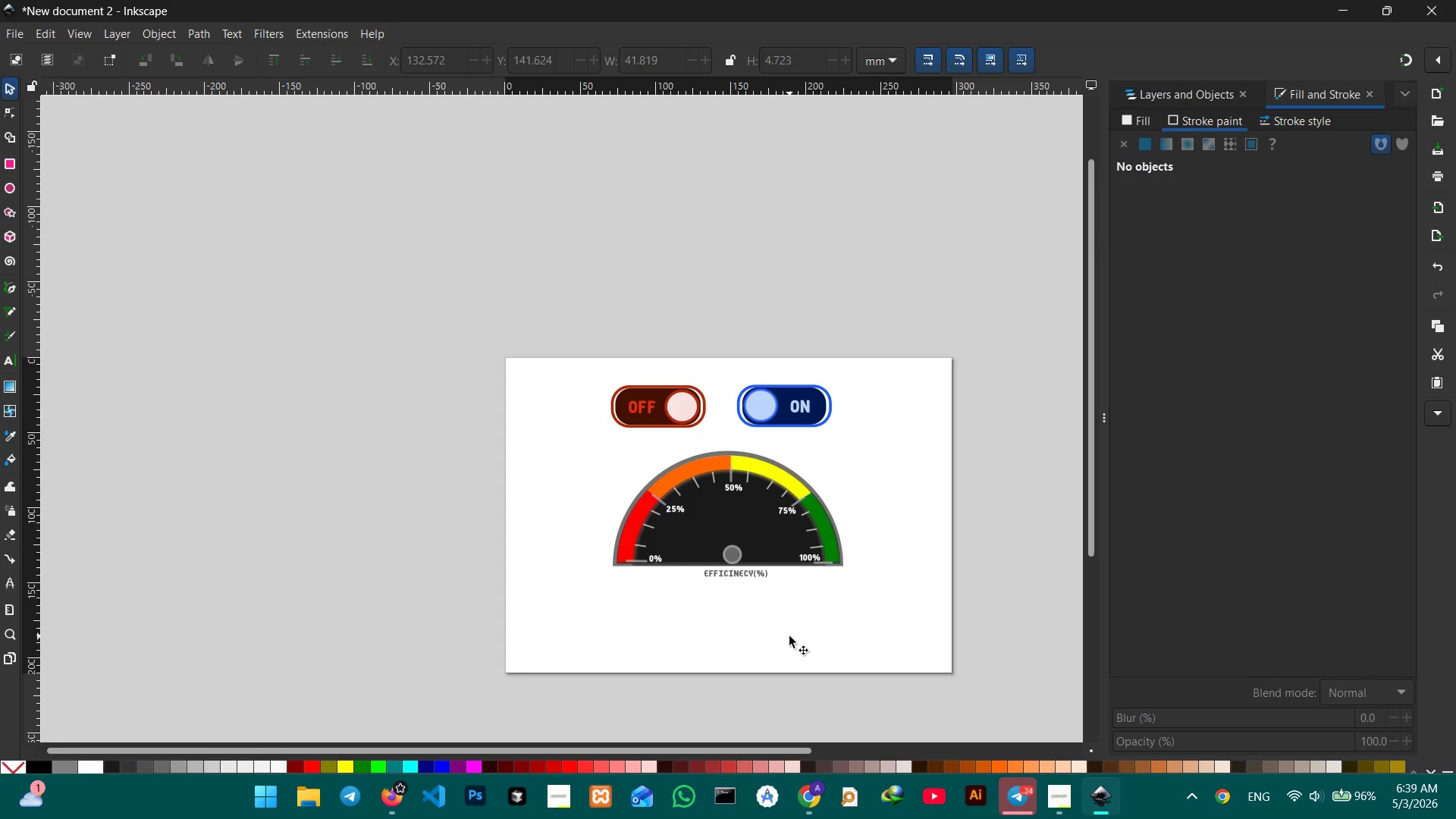 
key(Control+ControlLeft)
 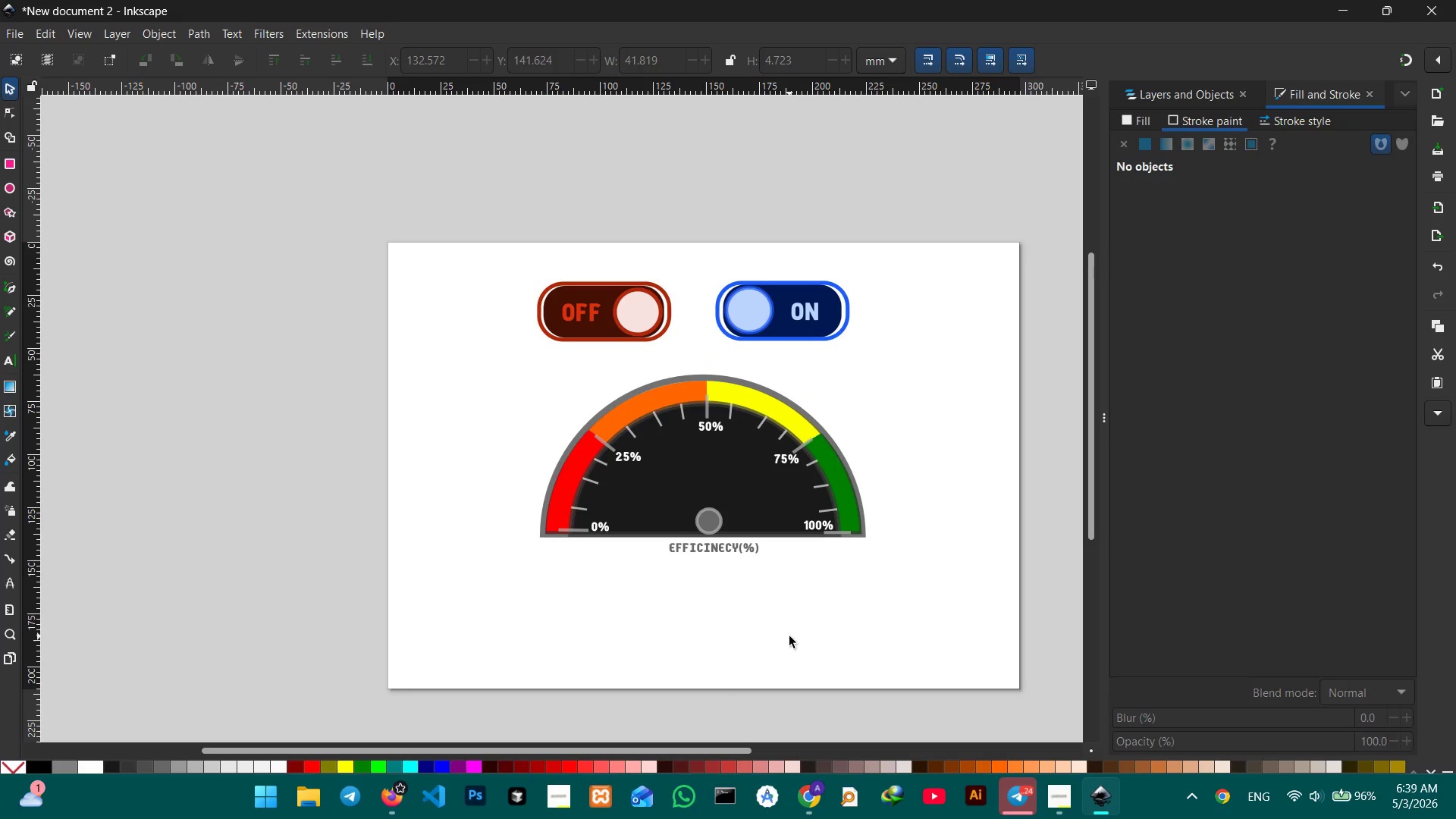 
scroll: coordinate [789, 636], scroll_direction: up, amount: 1.0
 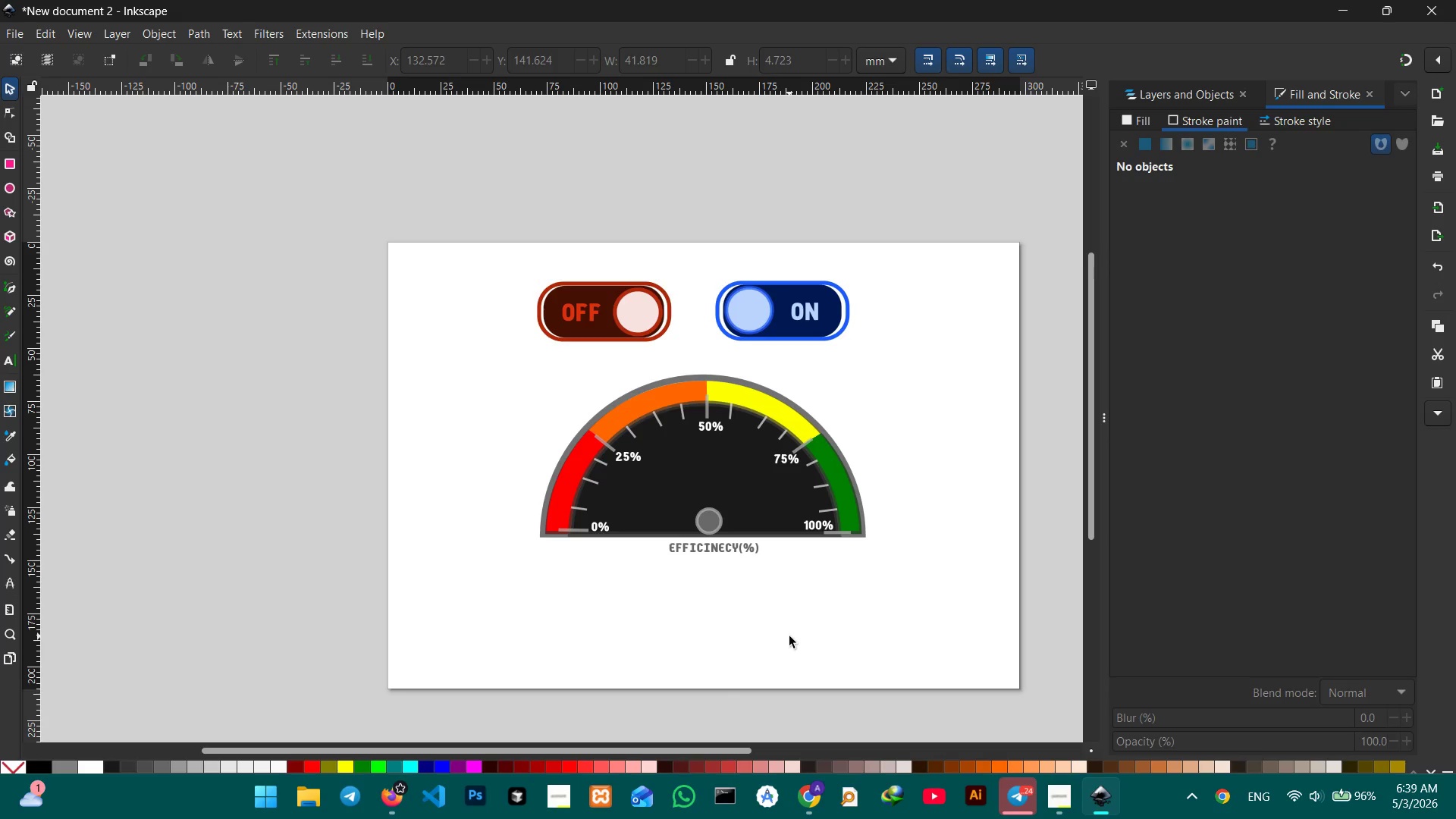 
hold_key(key=Space, duration=0.89)
 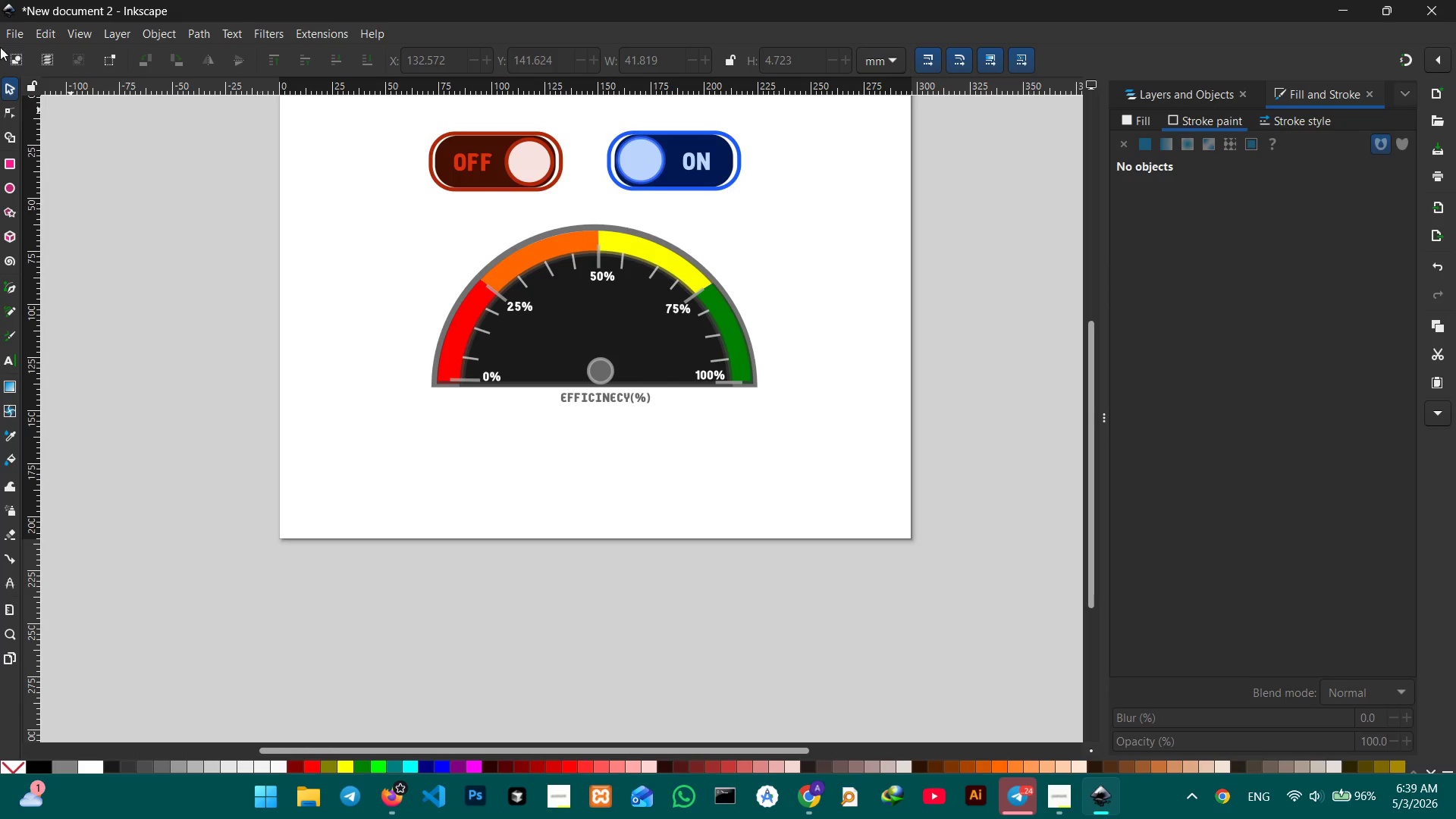 
left_click_drag(start_coordinate=[789, 633], to_coordinate=[681, 485])
 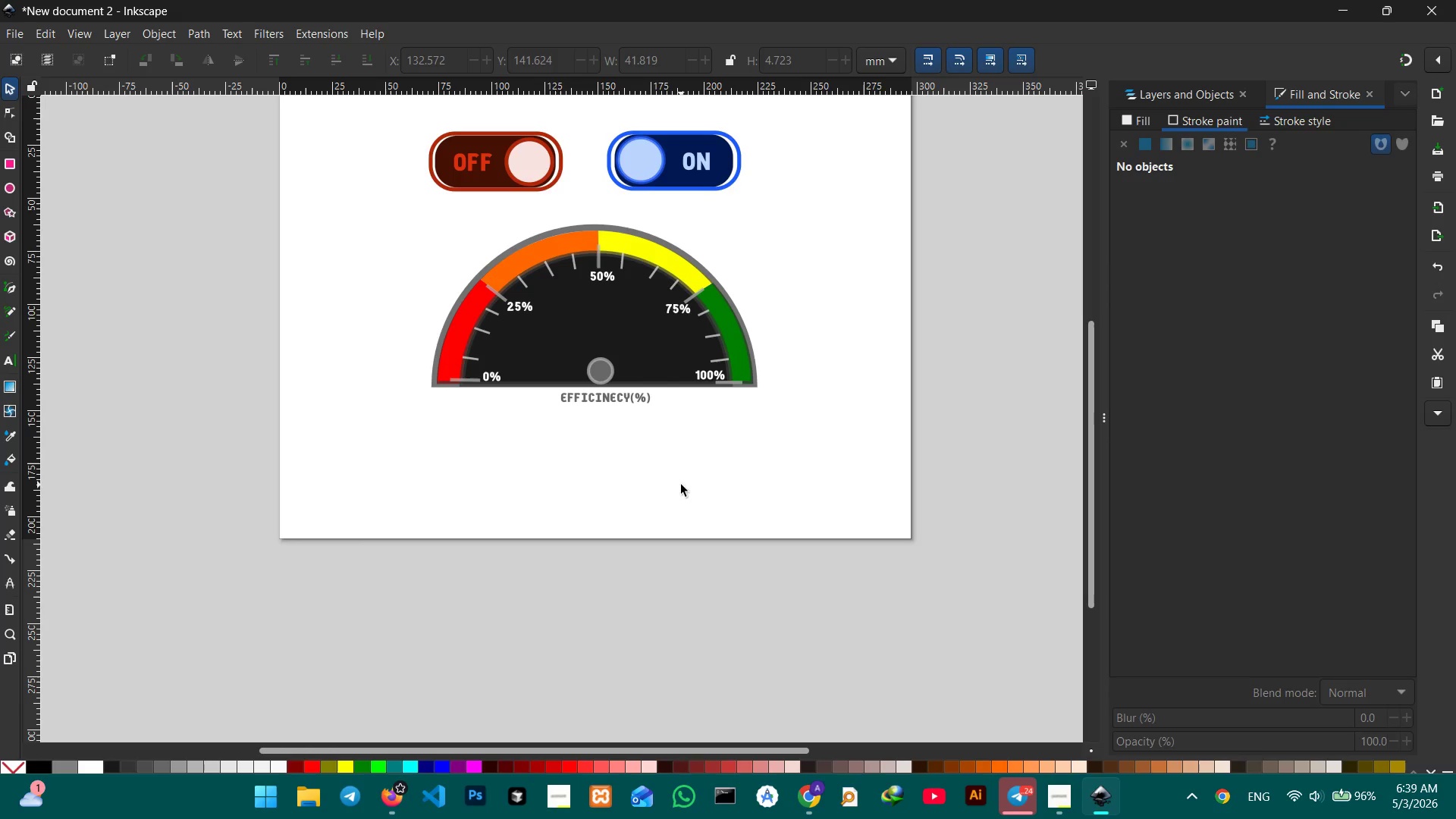 
left_click([8, 162])
 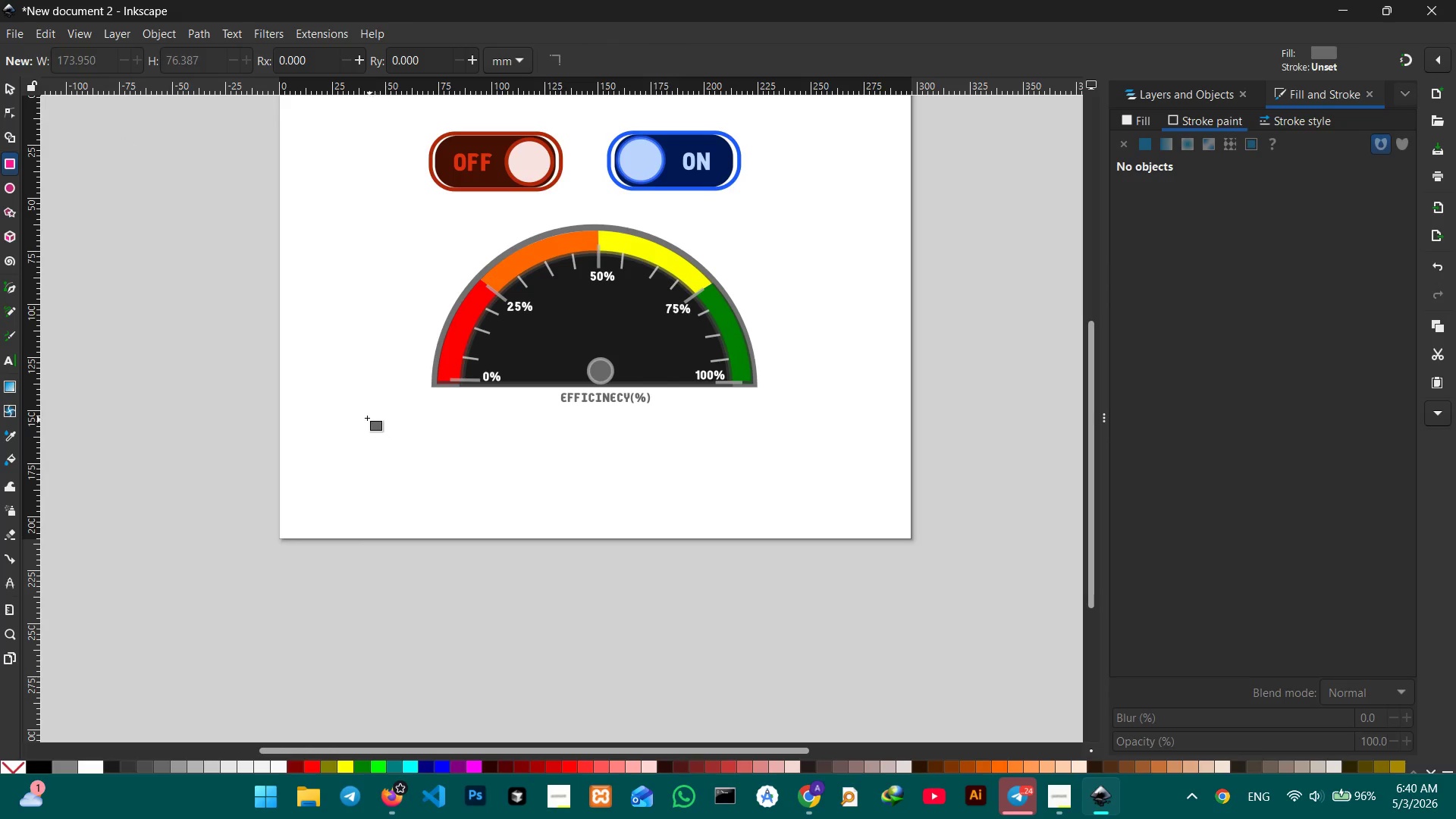 
left_click_drag(start_coordinate=[371, 408], to_coordinate=[464, 511])
 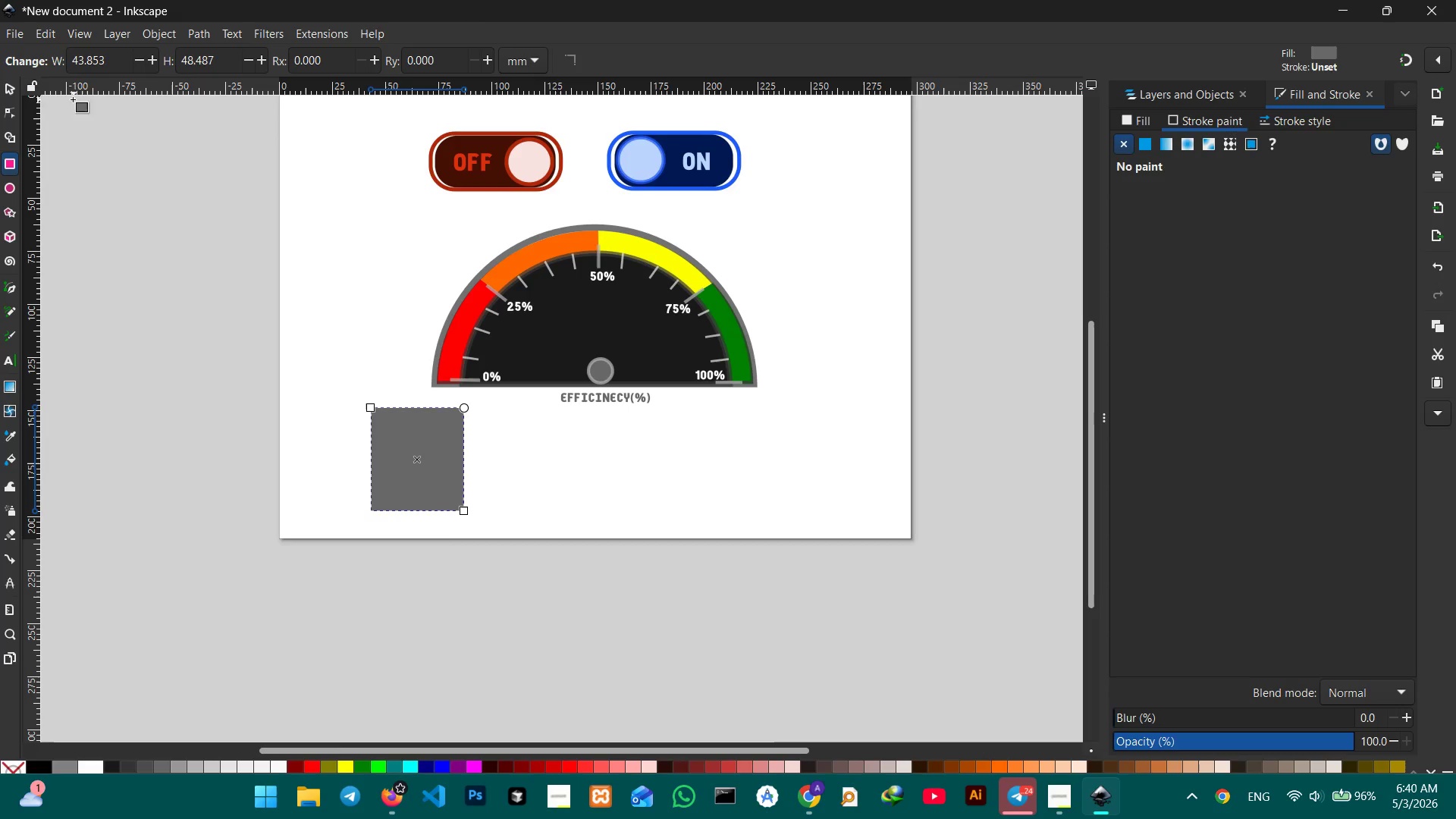 
left_click([11, 90])
 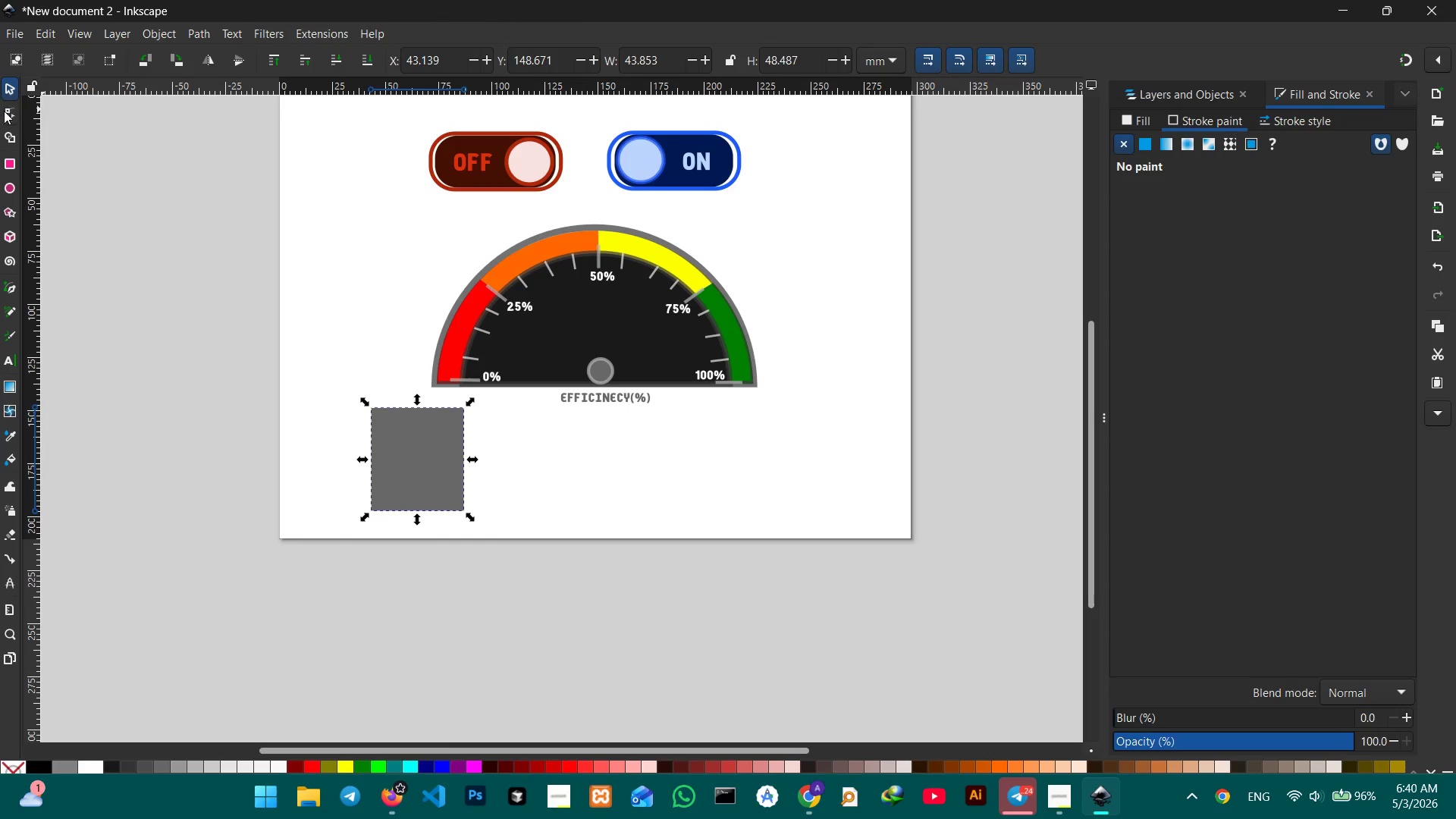 
left_click([8, 111])
 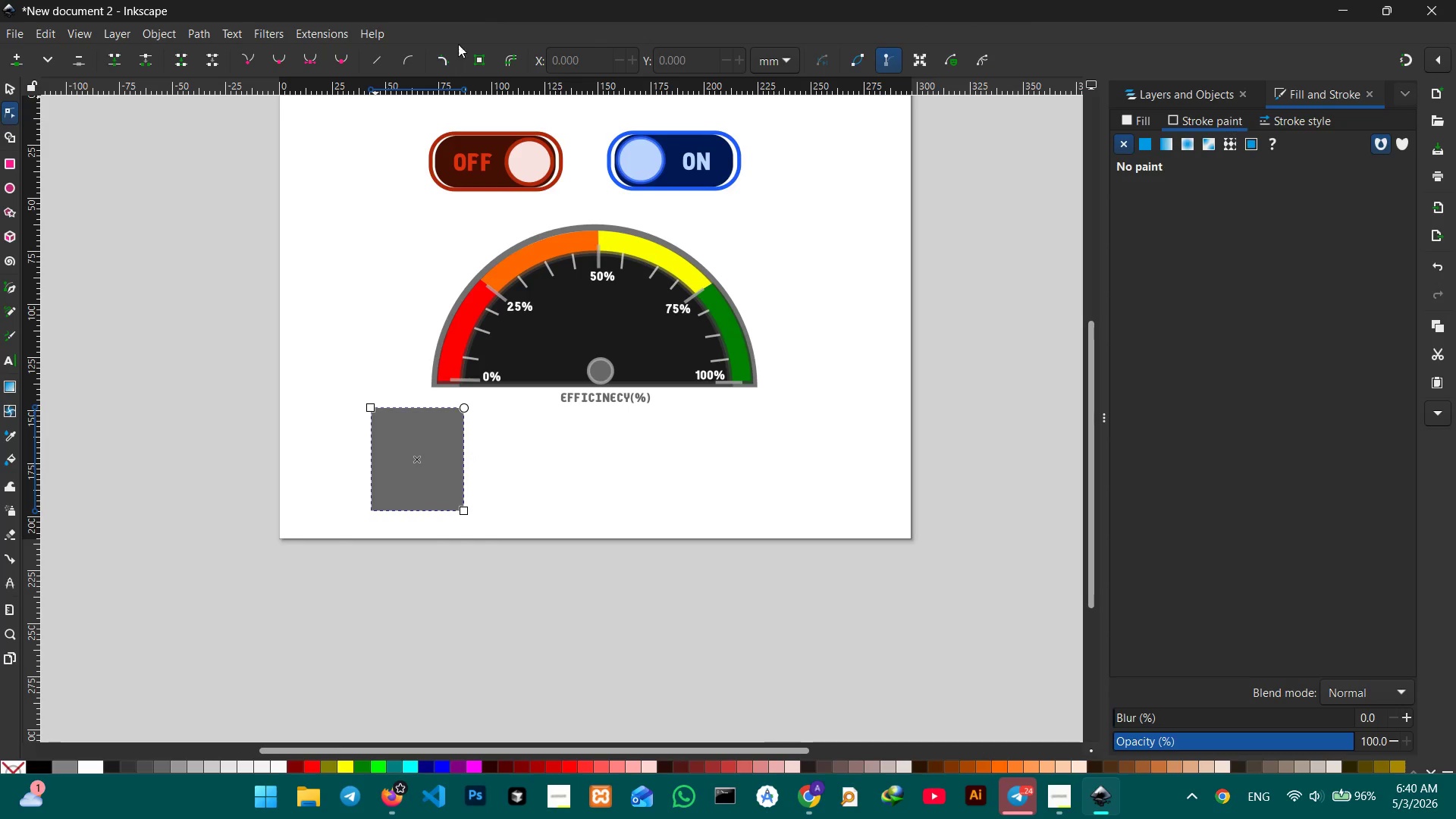 
left_click([404, 57])
 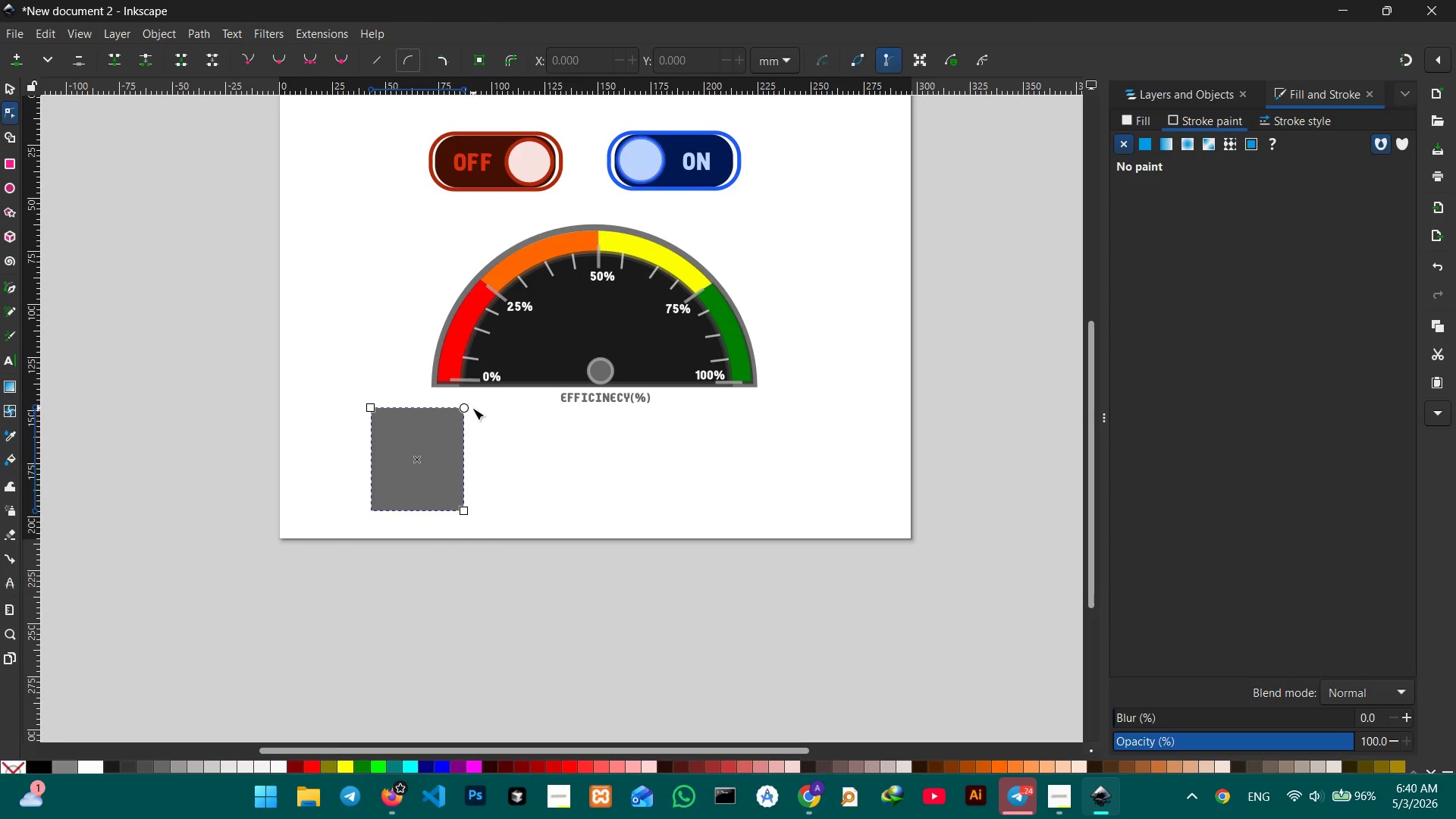 
left_click_drag(start_coordinate=[464, 407], to_coordinate=[442, 420])
 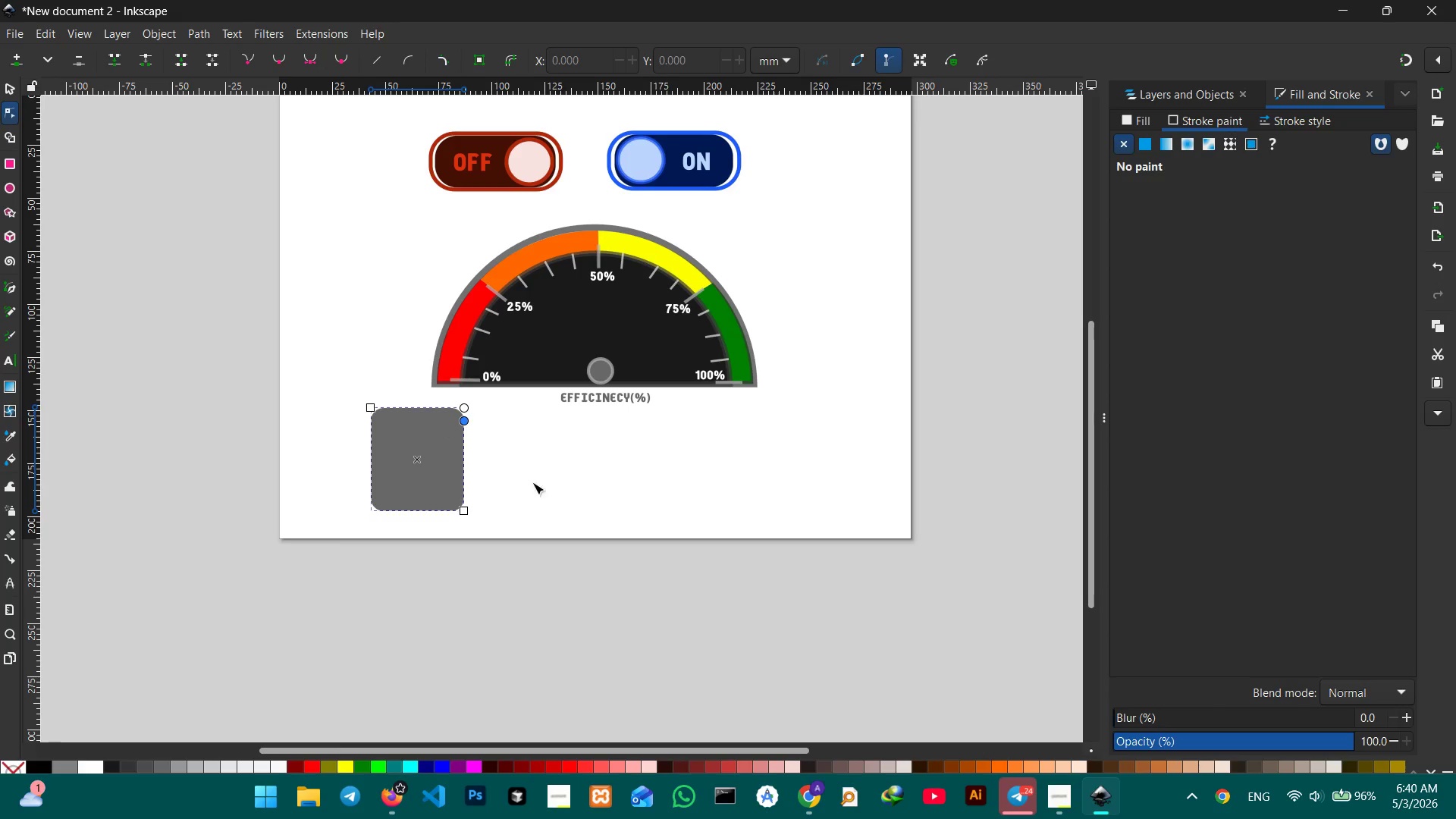 
left_click([557, 499])
 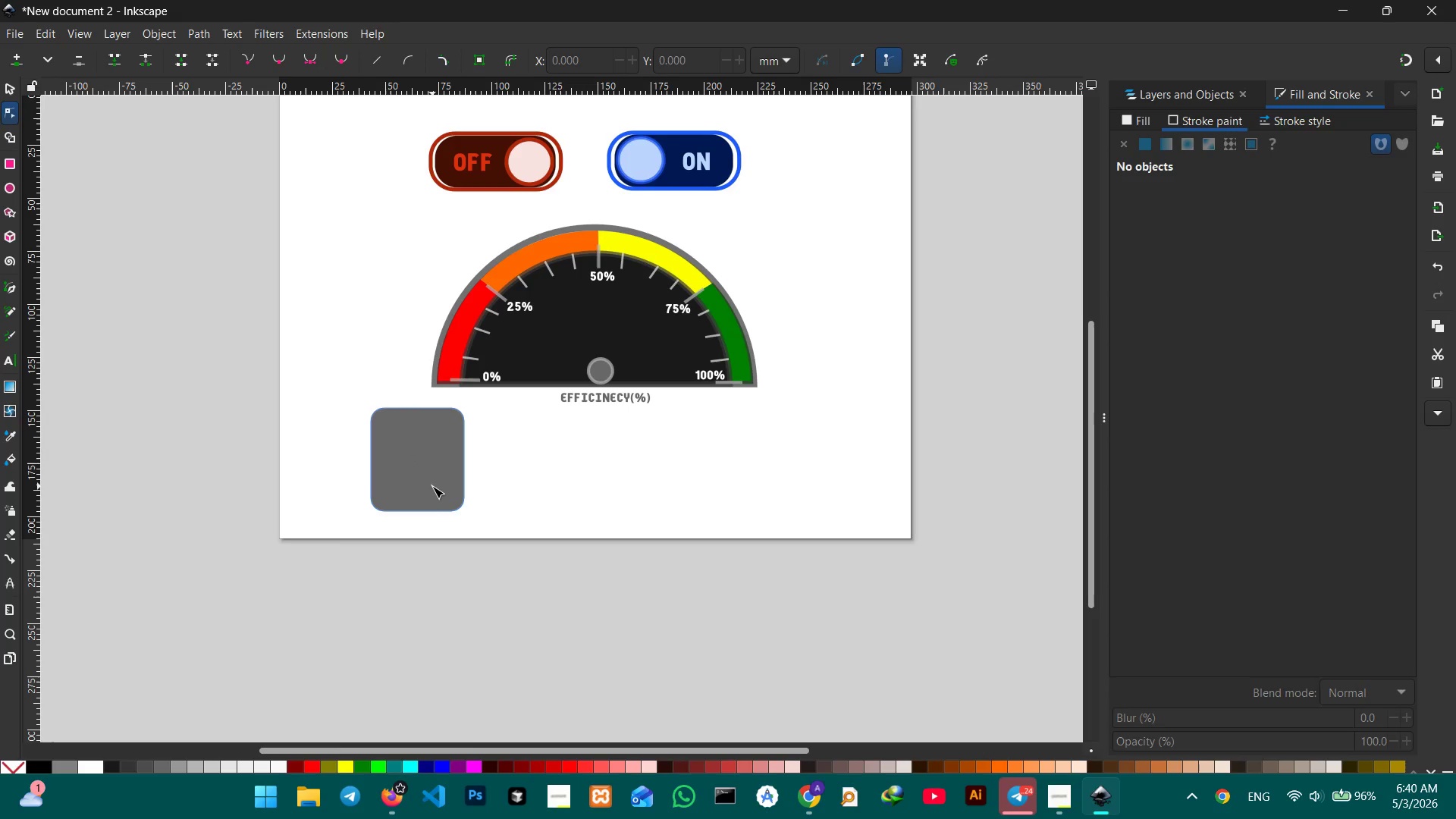 
left_click([432, 486])
 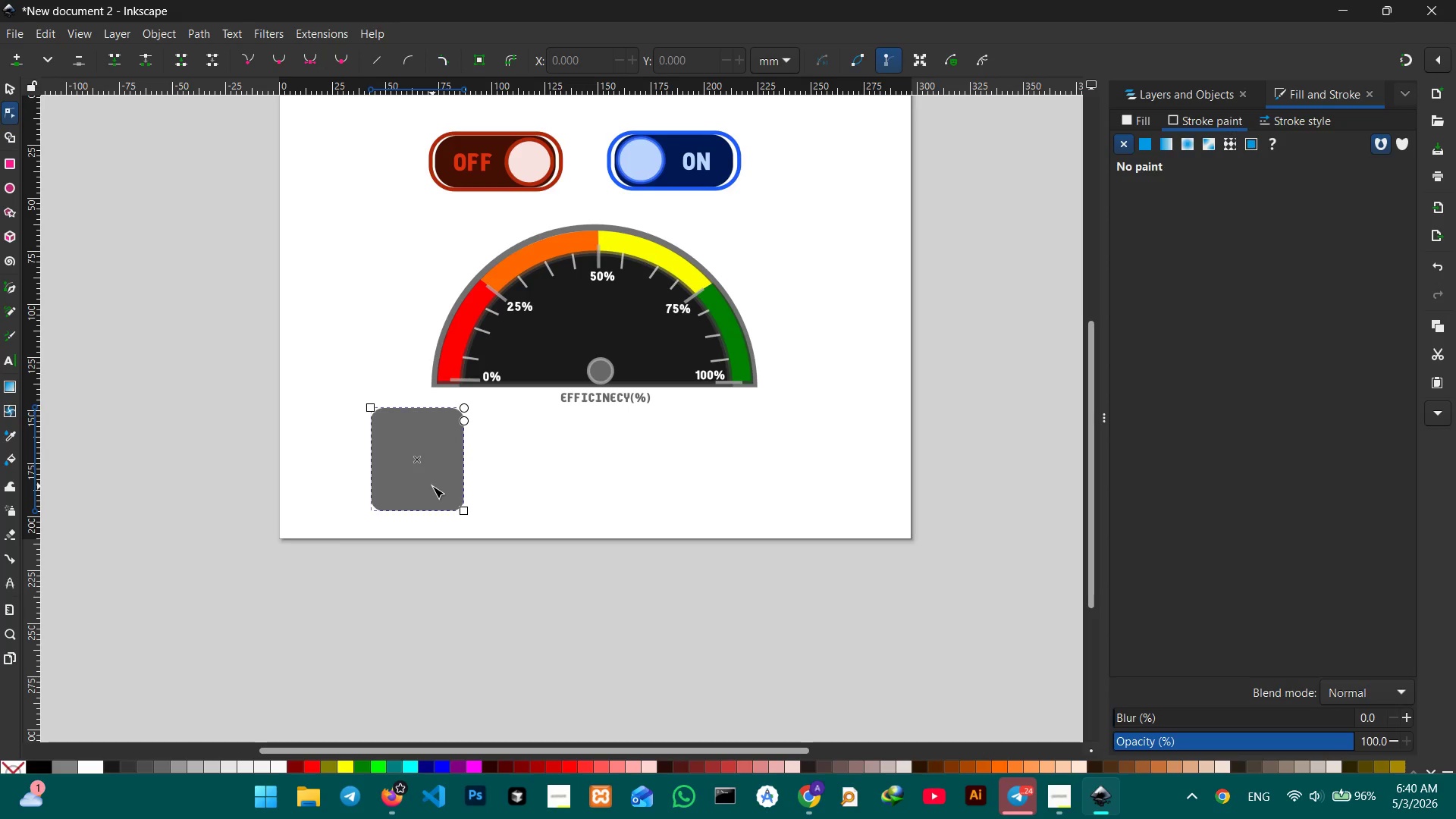 
key(Control+C)
 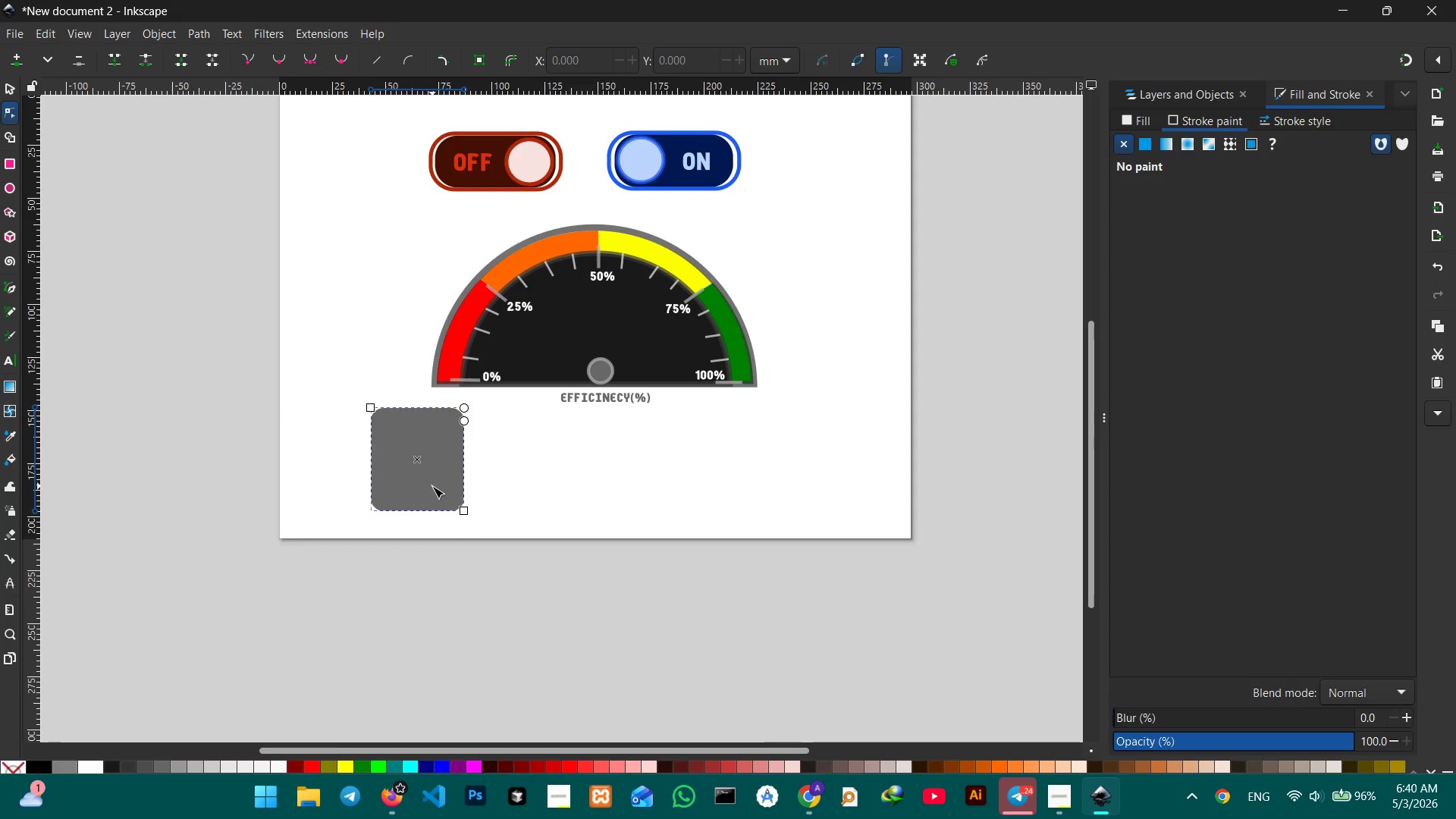 
key(Control+V)
 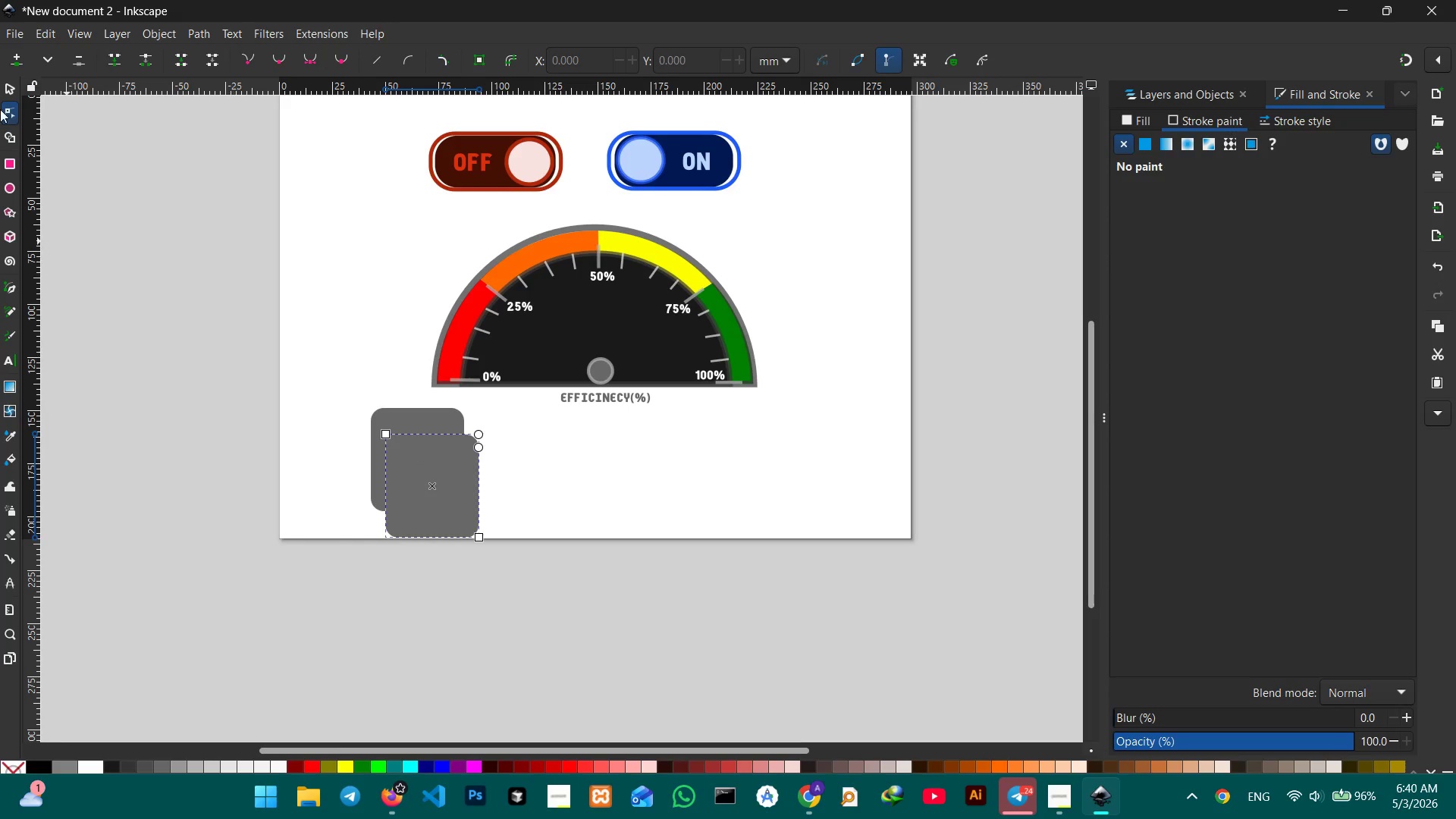 
left_click([8, 76])
 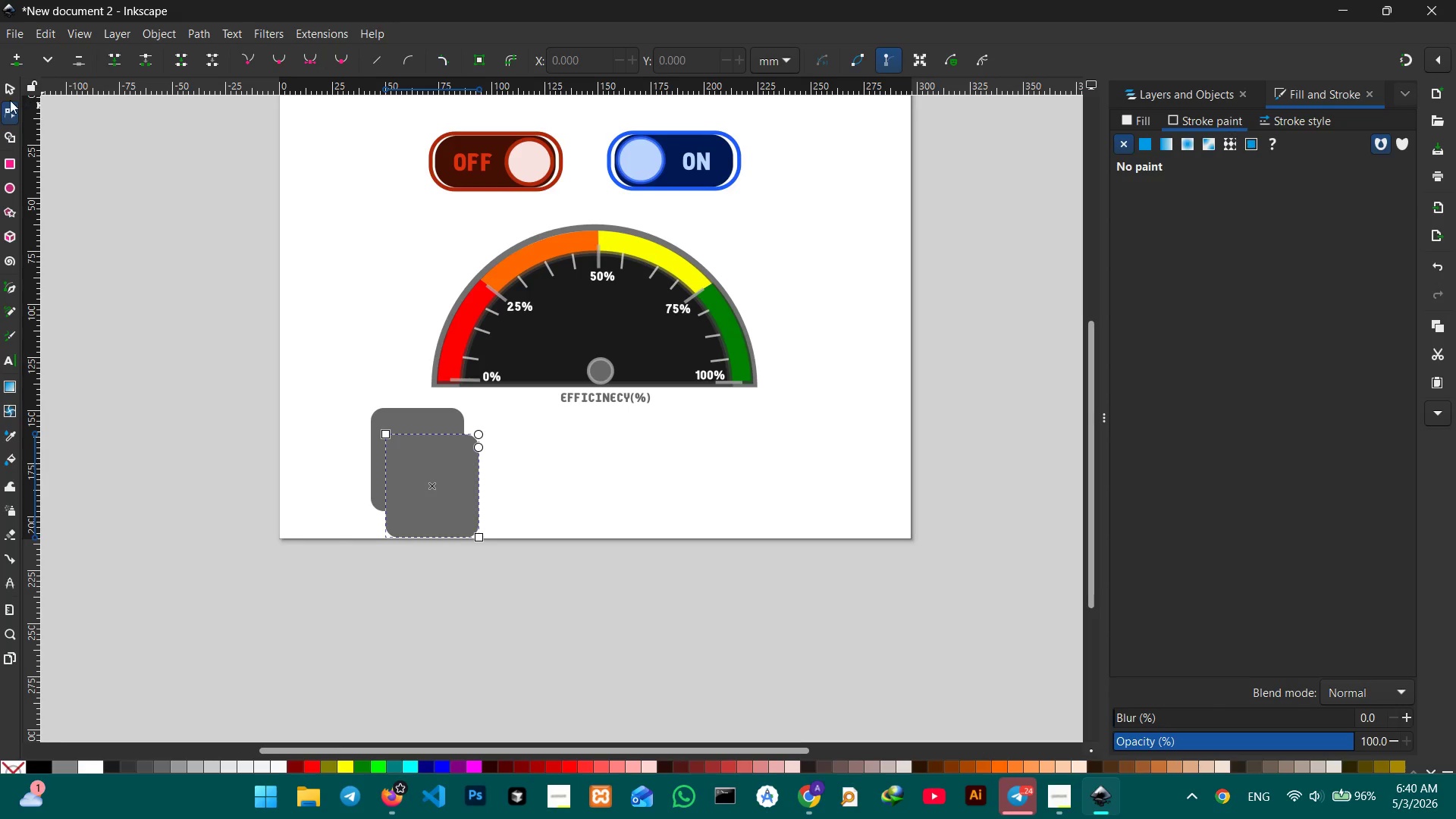 
left_click([7, 89])
 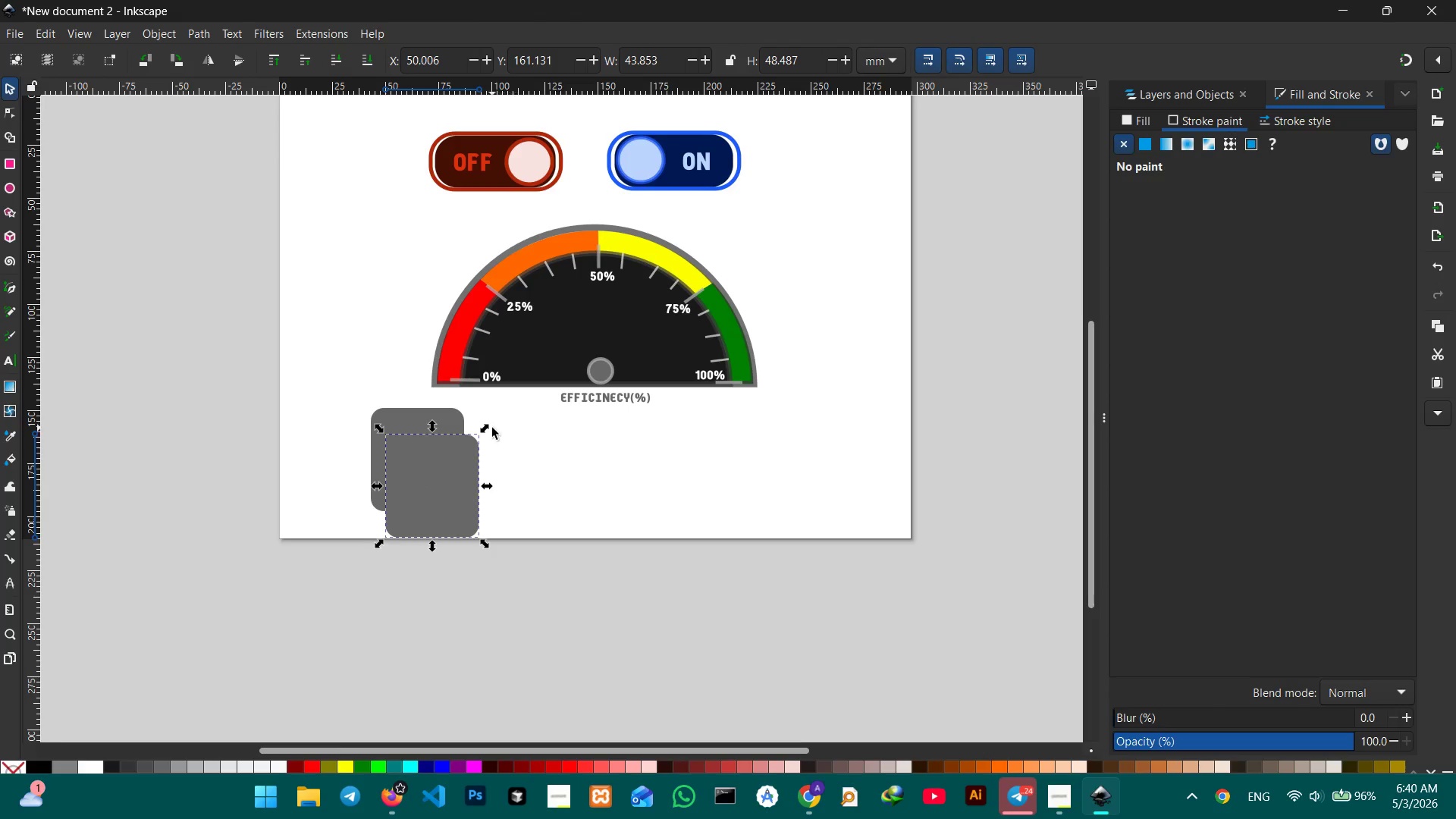 
left_click_drag(start_coordinate=[489, 427], to_coordinate=[479, 438])
 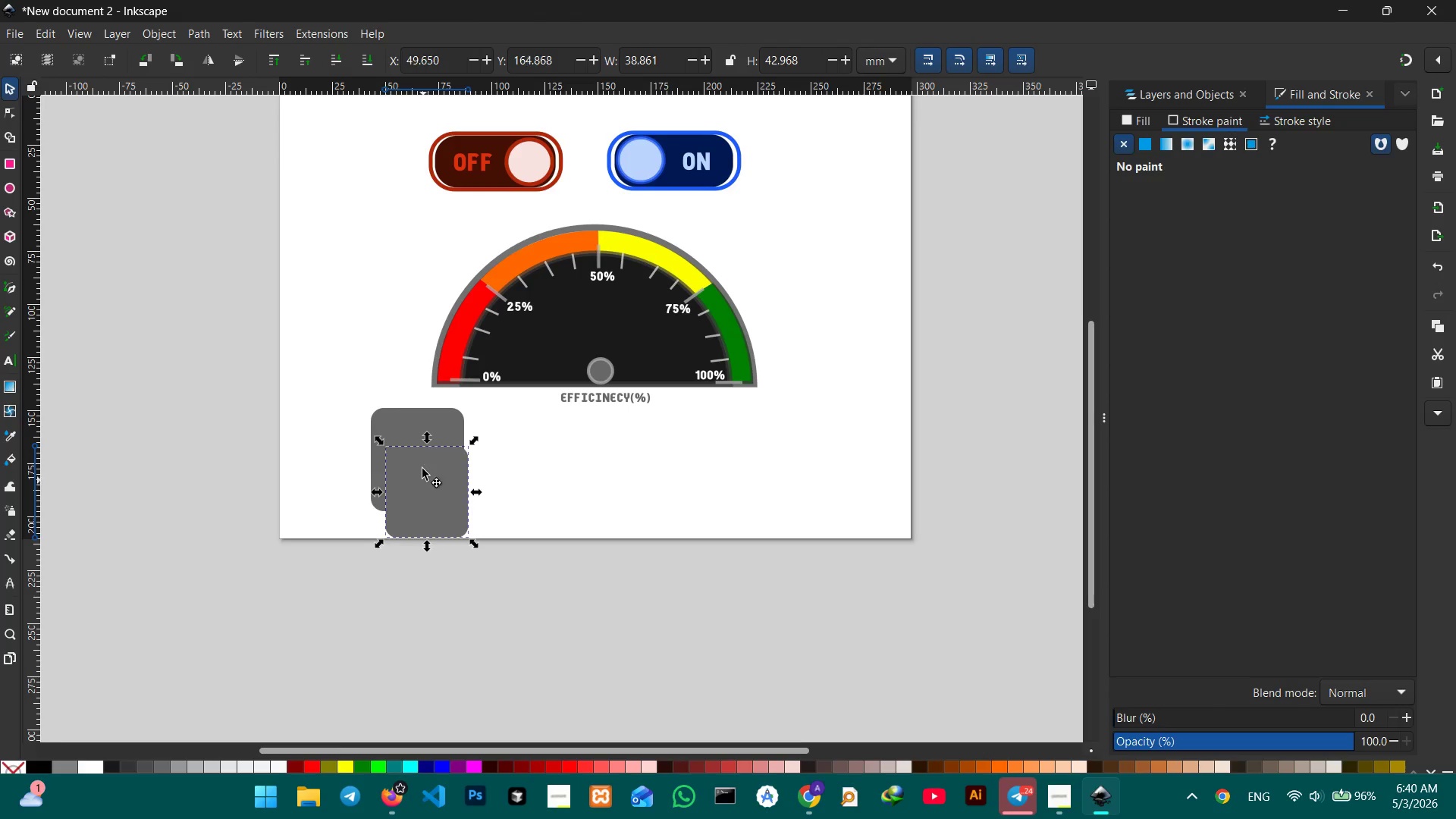 
hold_key(key=ControlLeft, duration=1.81)
 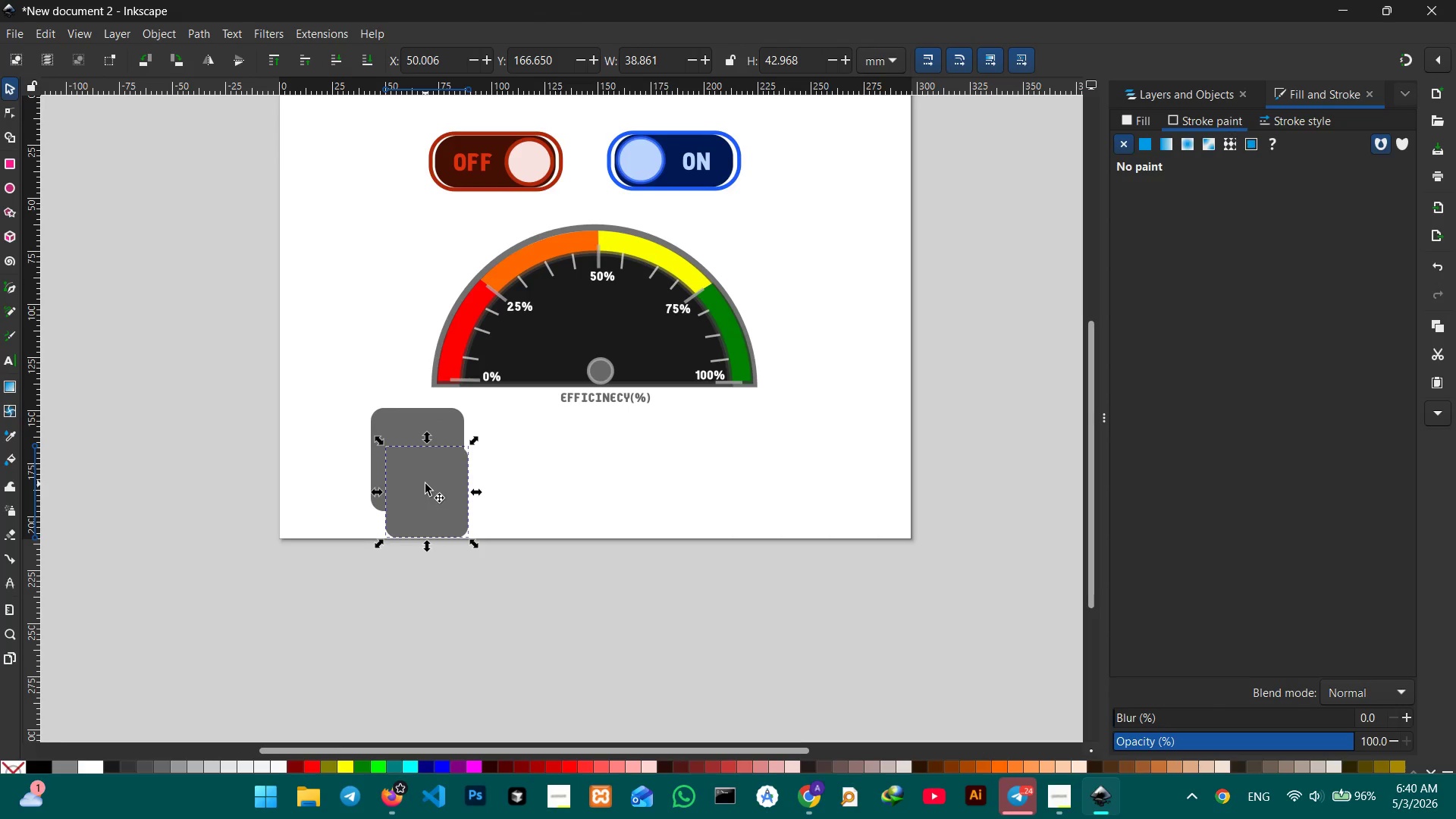 
left_click_drag(start_coordinate=[425, 484], to_coordinate=[415, 447])
 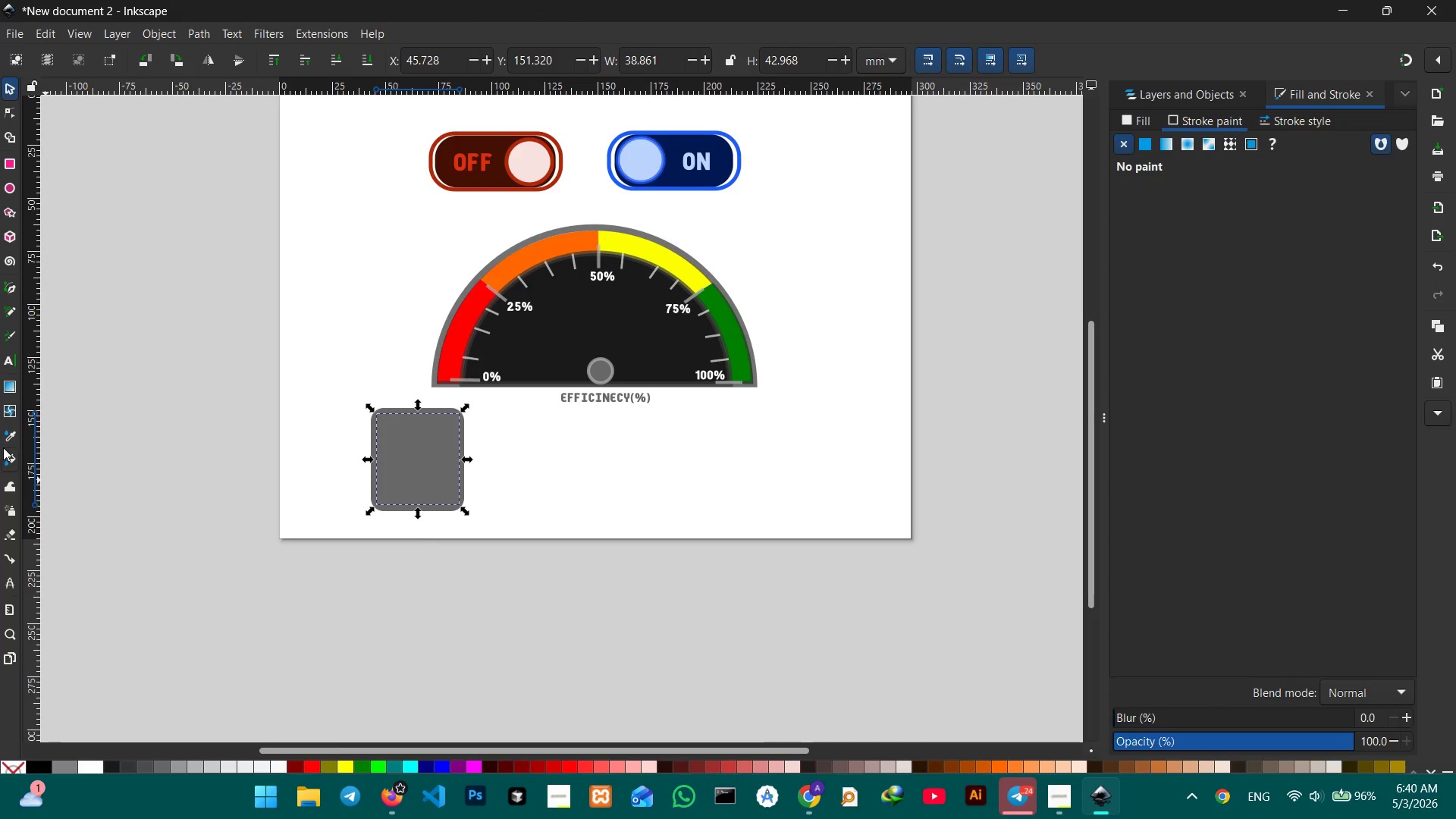 
left_click([12, 440])
 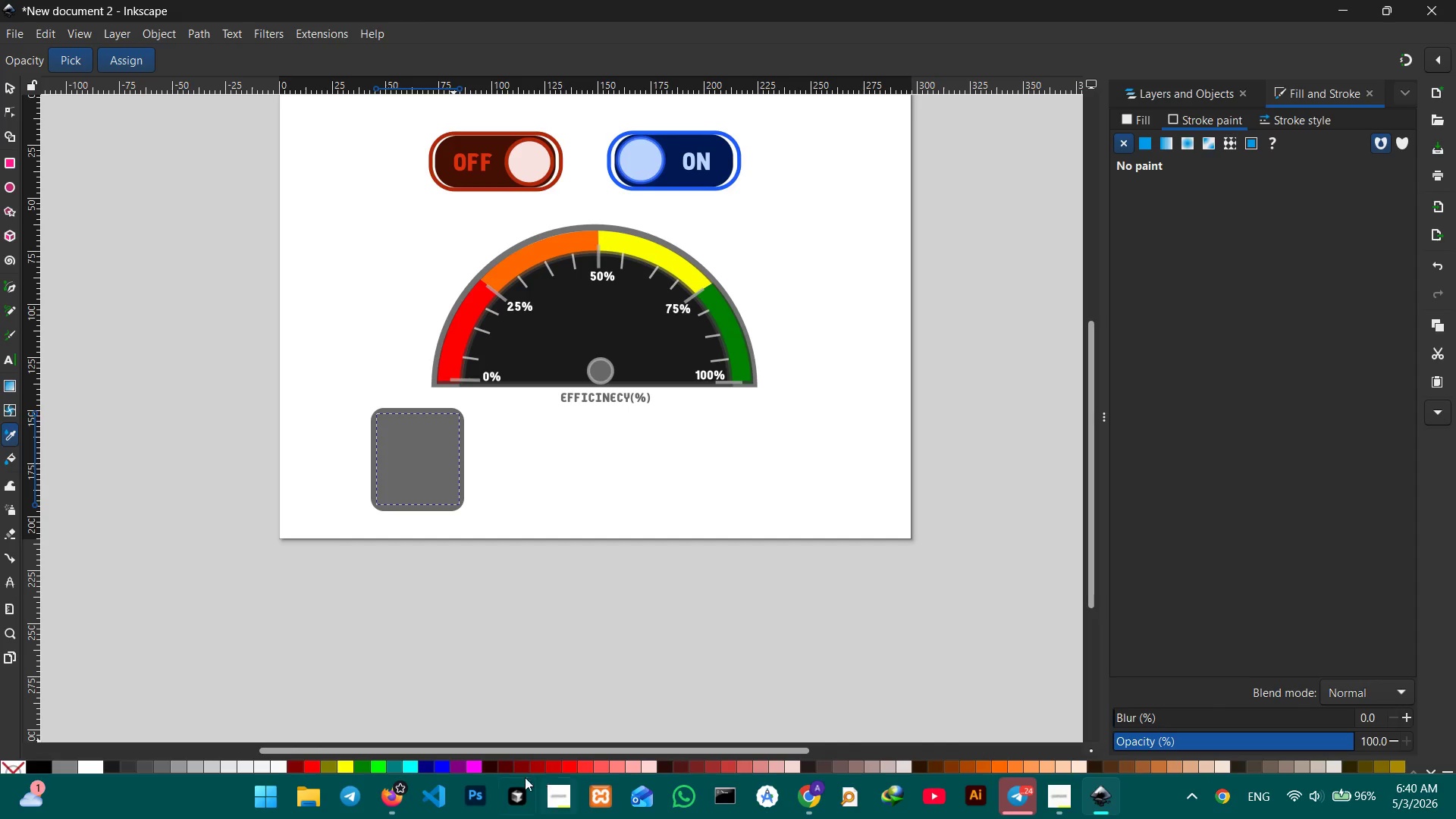 
left_click([327, 767])
 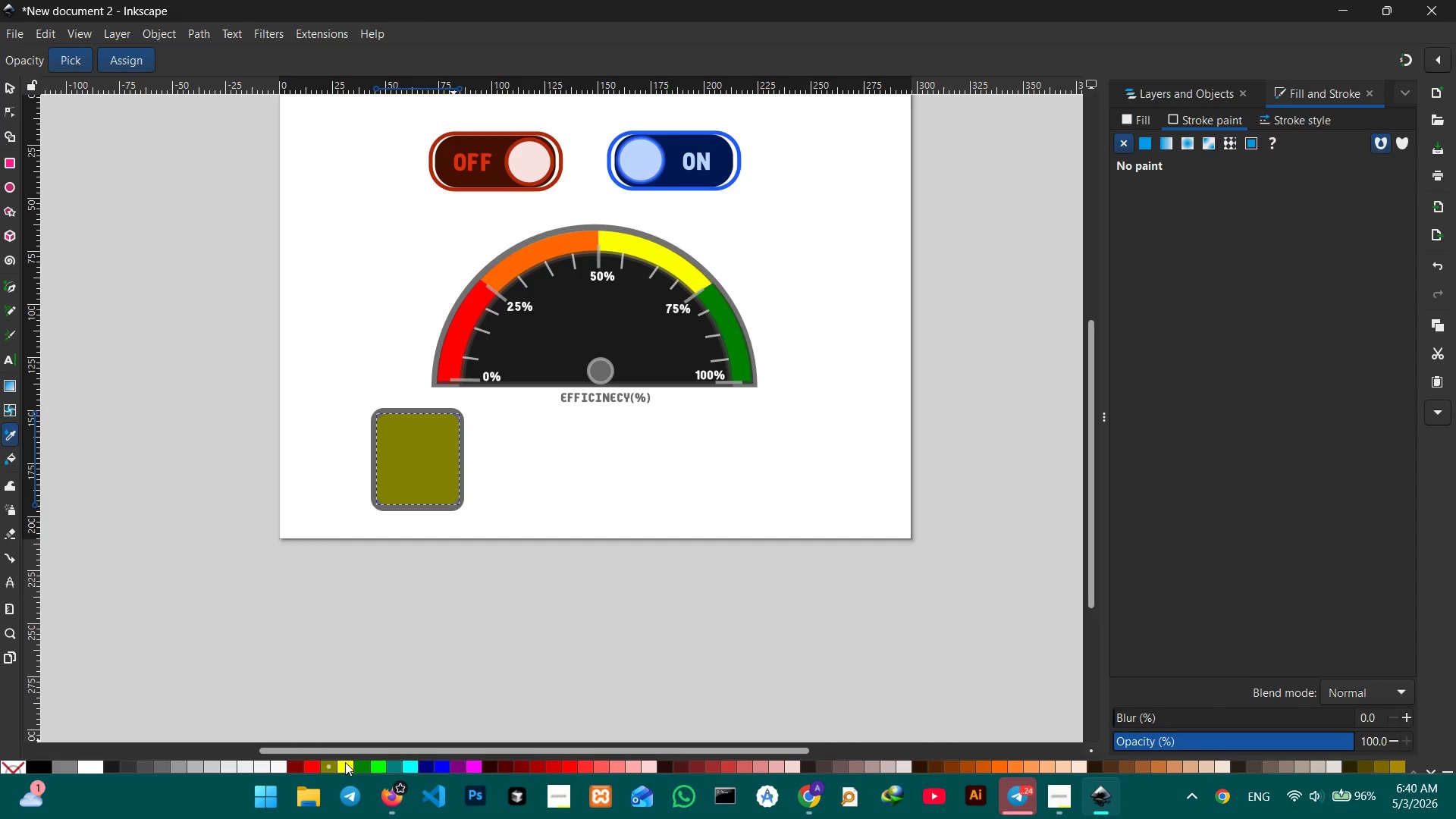 
left_click([348, 761])
 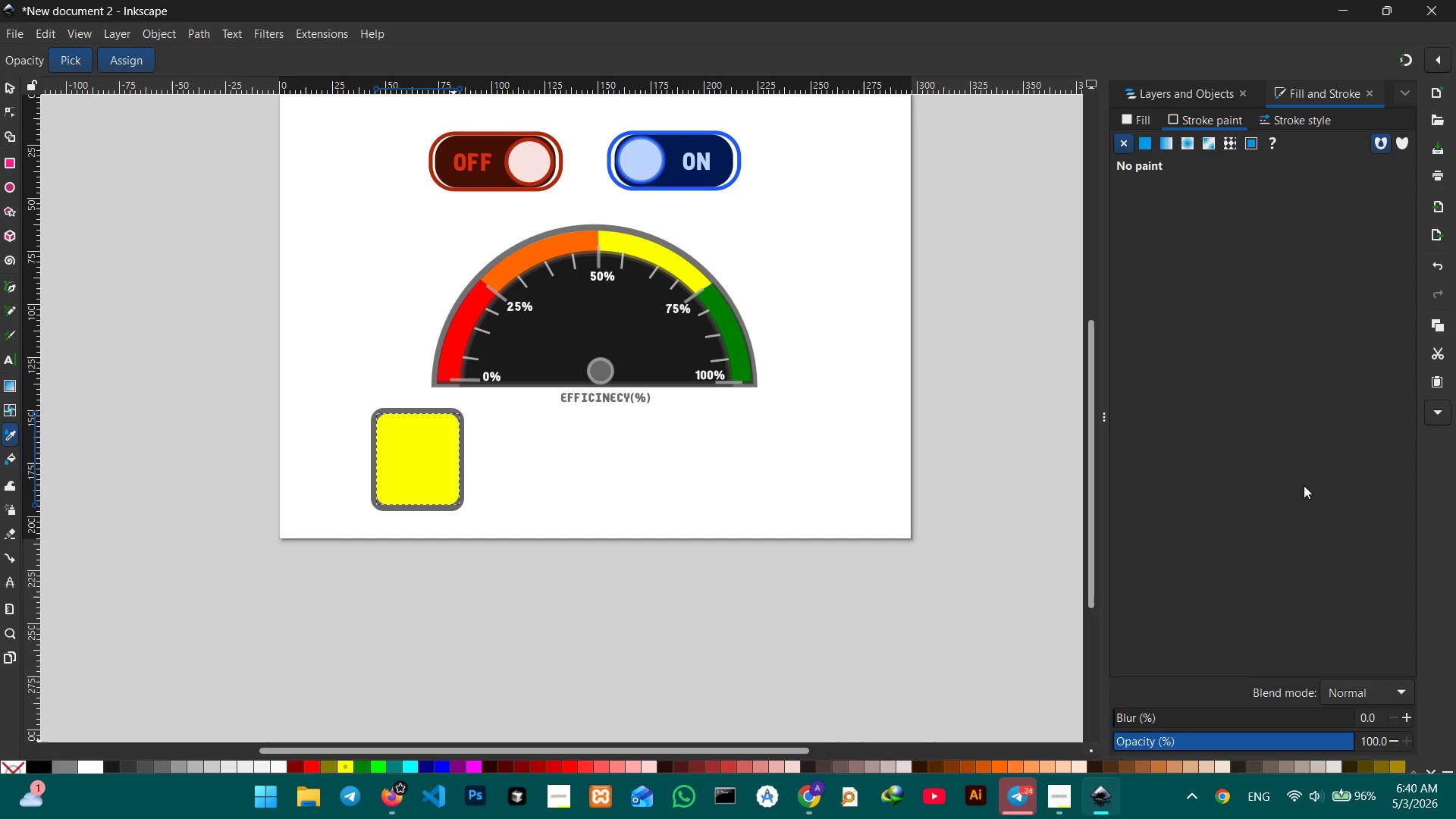 
wait(5.03)
 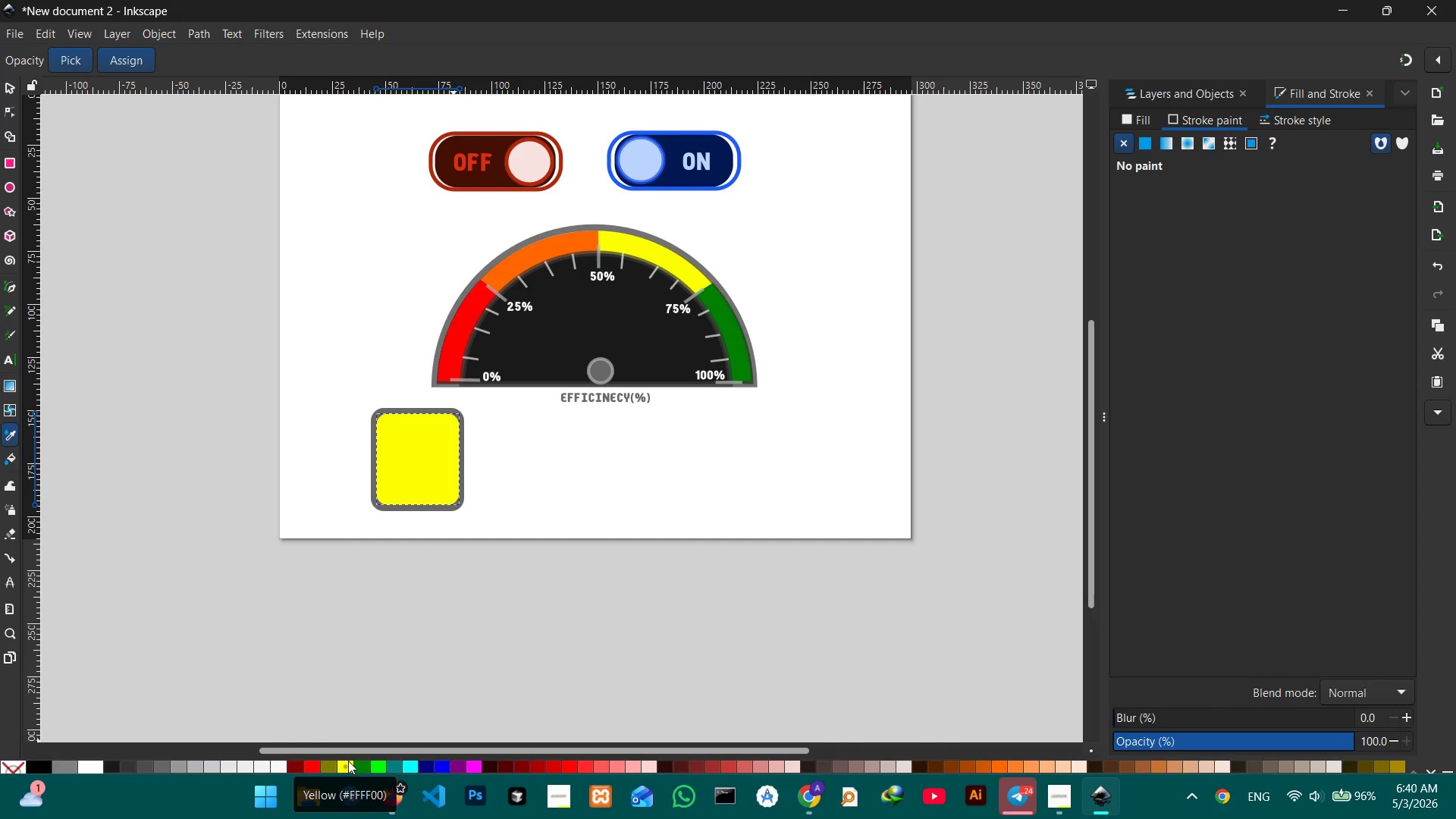 
left_click([1140, 119])
 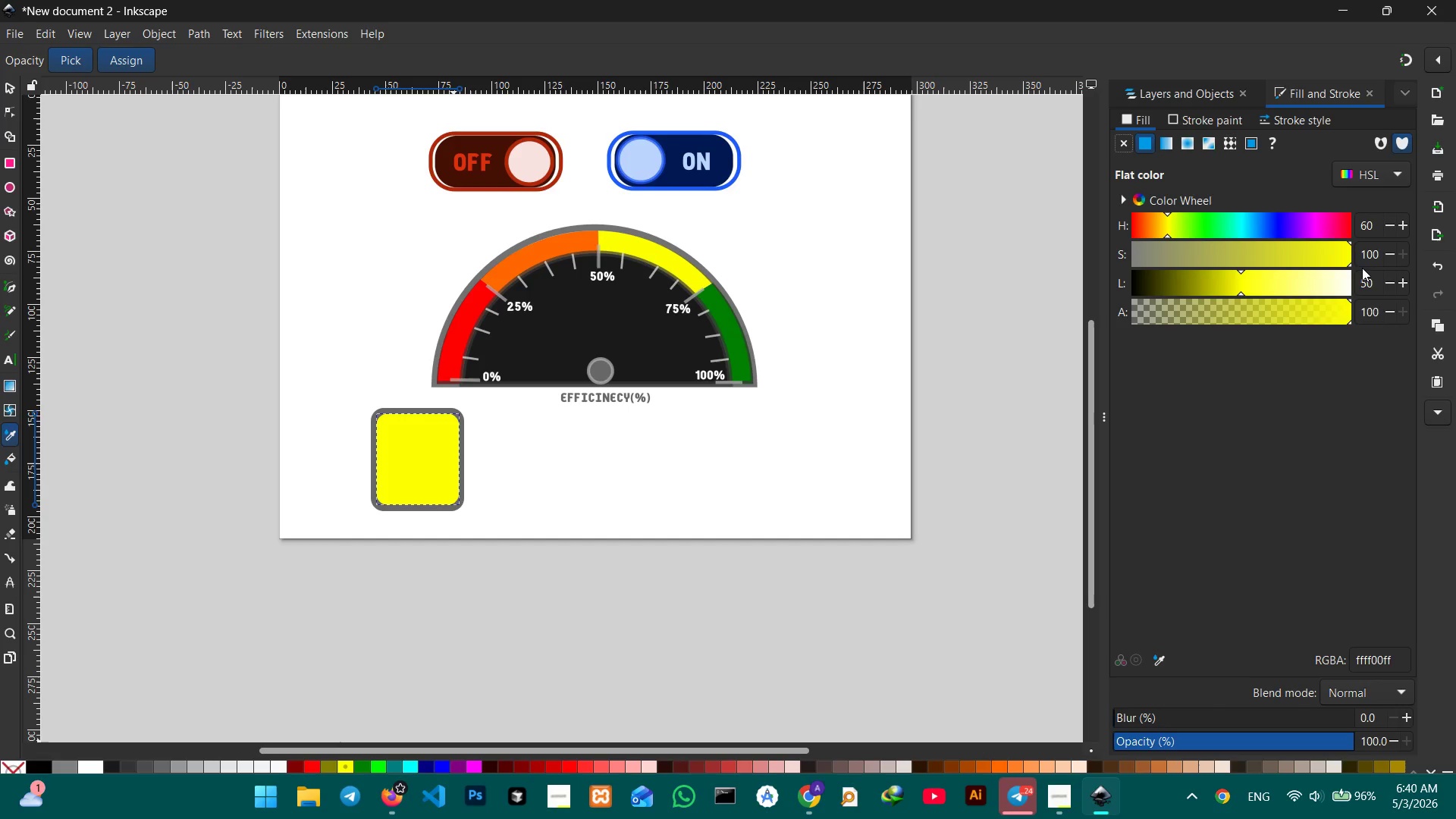 
left_click_drag(start_coordinate=[1351, 266], to_coordinate=[1335, 264])
 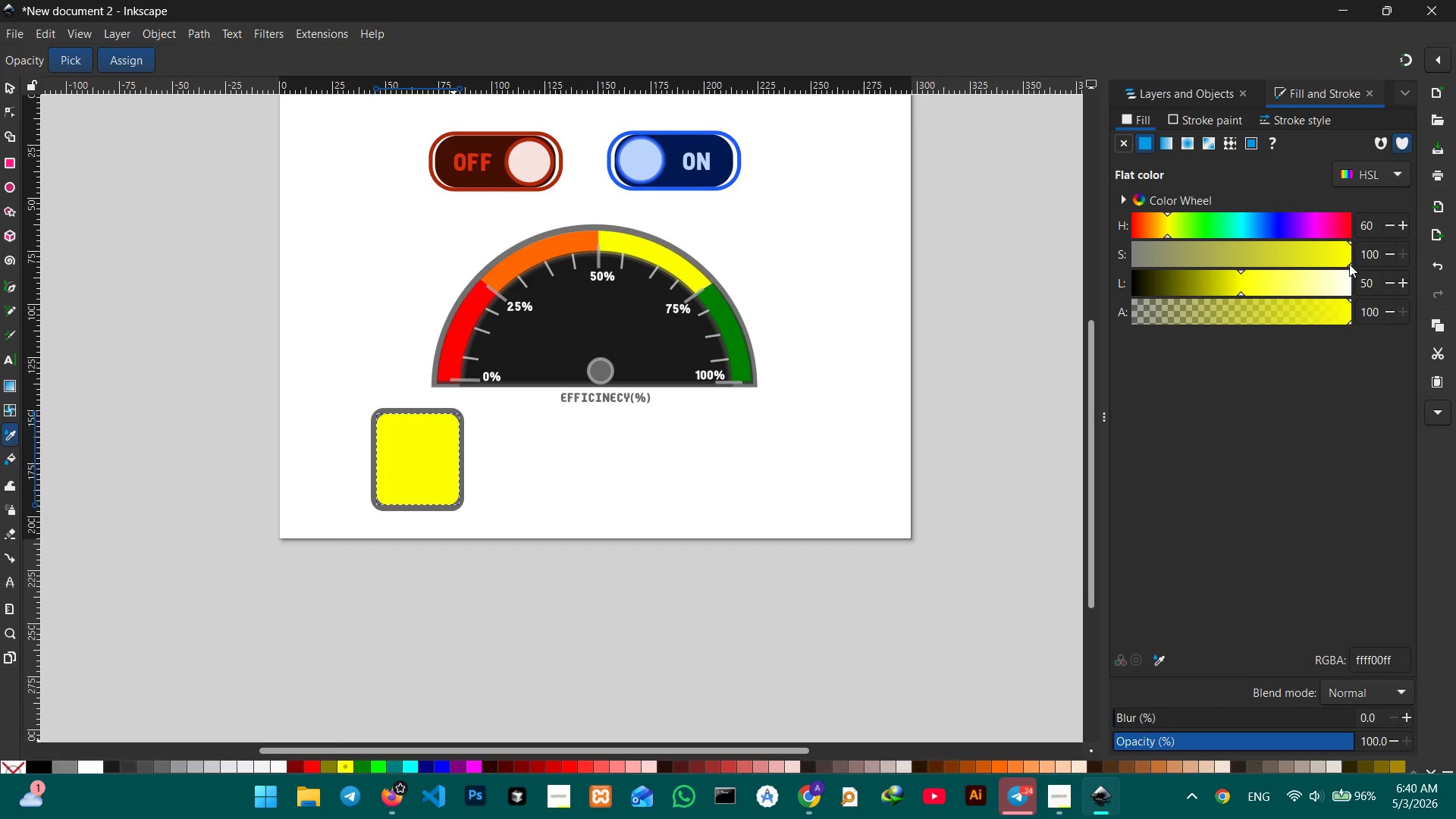 
left_click_drag(start_coordinate=[1349, 263], to_coordinate=[1301, 263])
 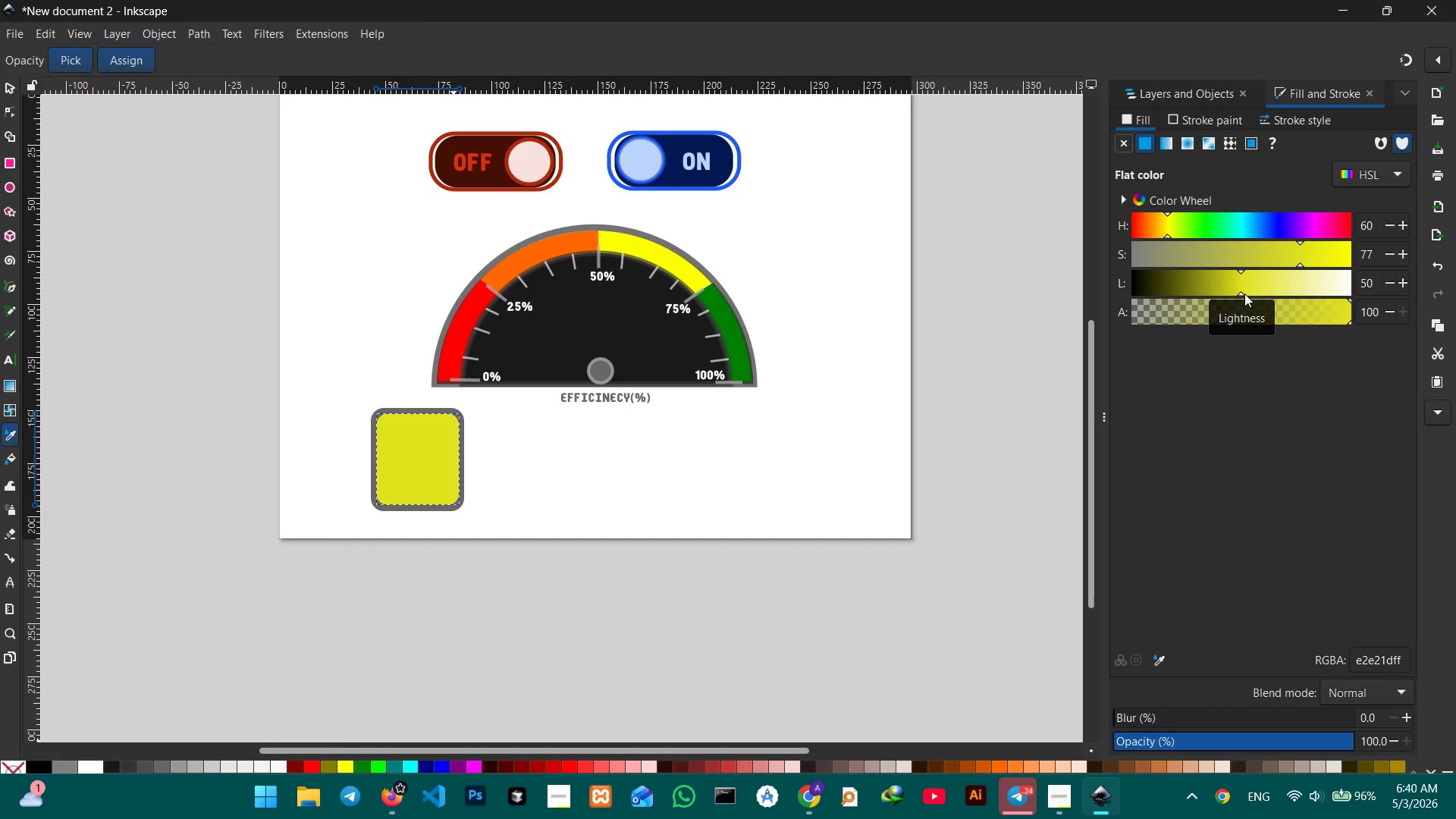 
left_click_drag(start_coordinate=[1244, 294], to_coordinate=[1229, 294])
 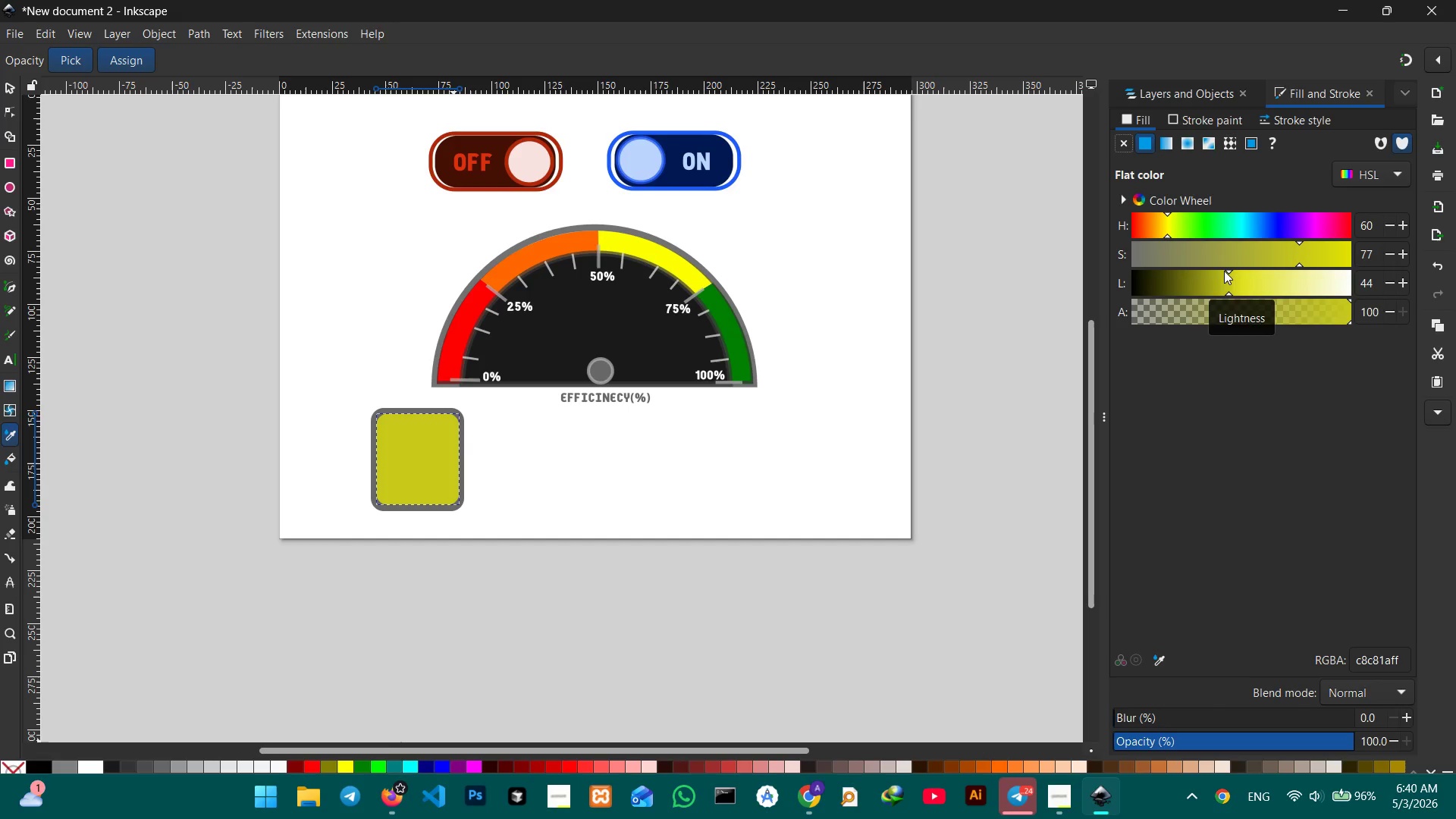 
left_click_drag(start_coordinate=[1166, 240], to_coordinate=[1159, 240])
 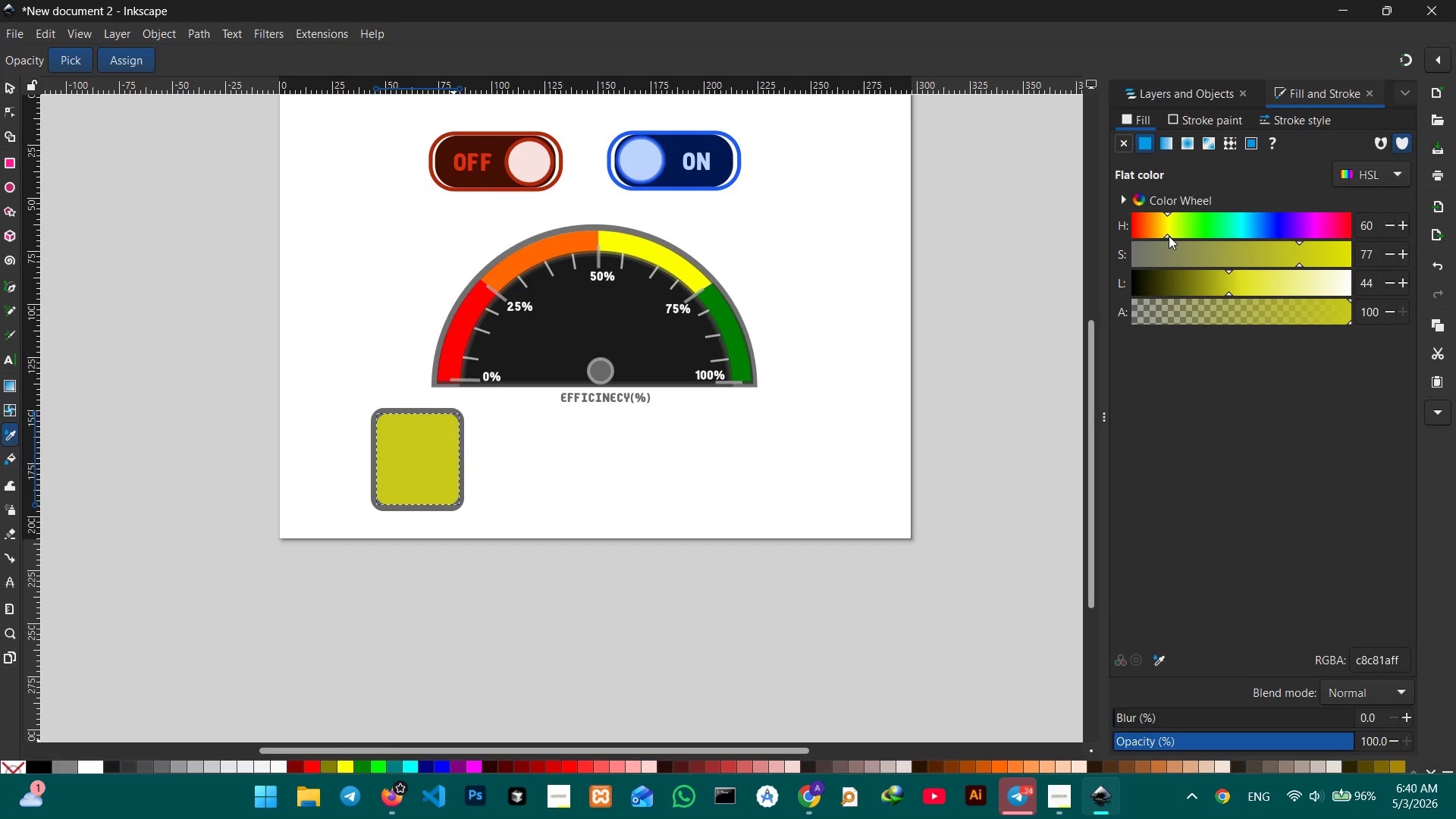 
left_click_drag(start_coordinate=[1169, 236], to_coordinate=[1159, 236])
 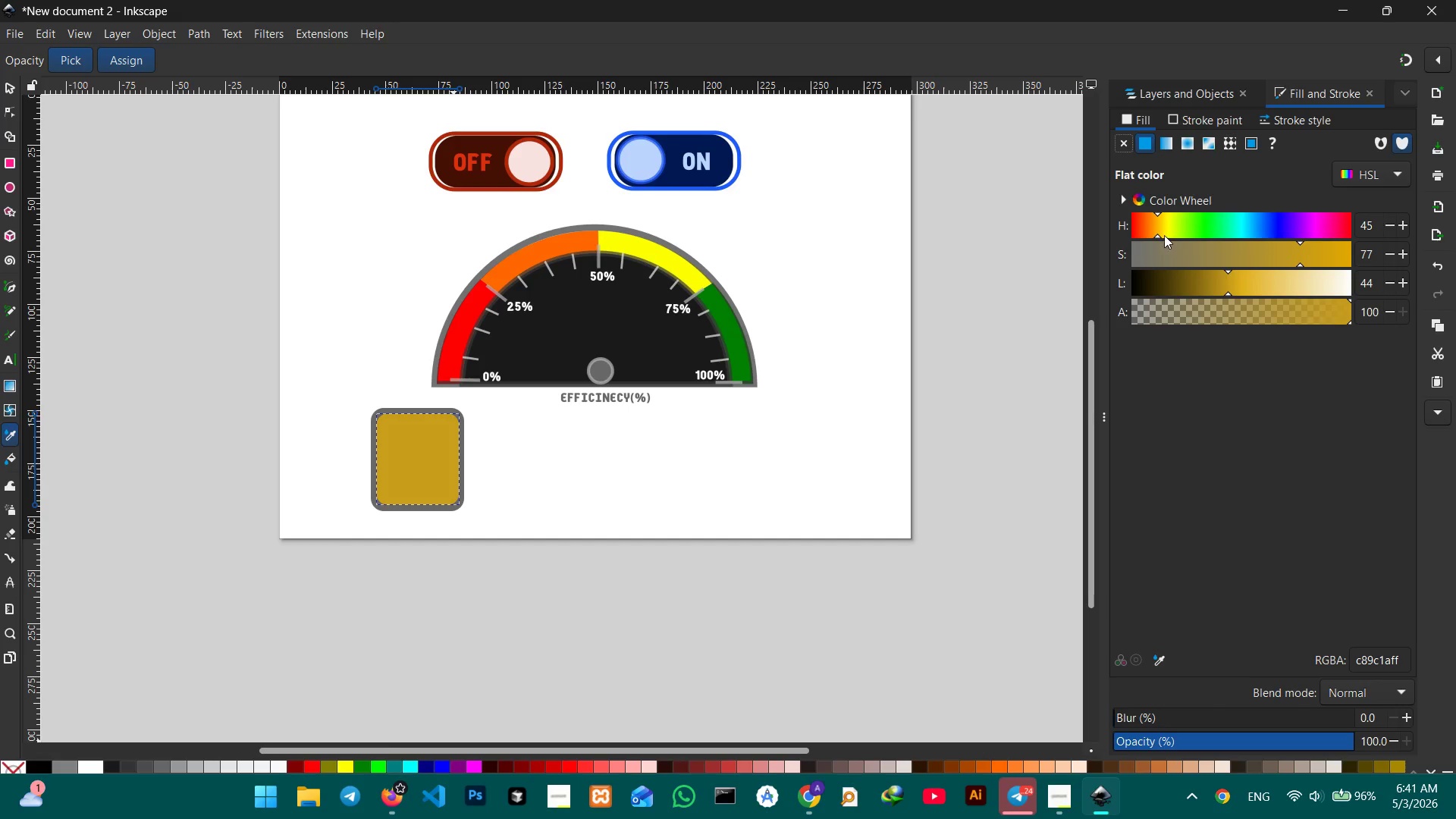 
left_click_drag(start_coordinate=[1156, 235], to_coordinate=[1163, 235])
 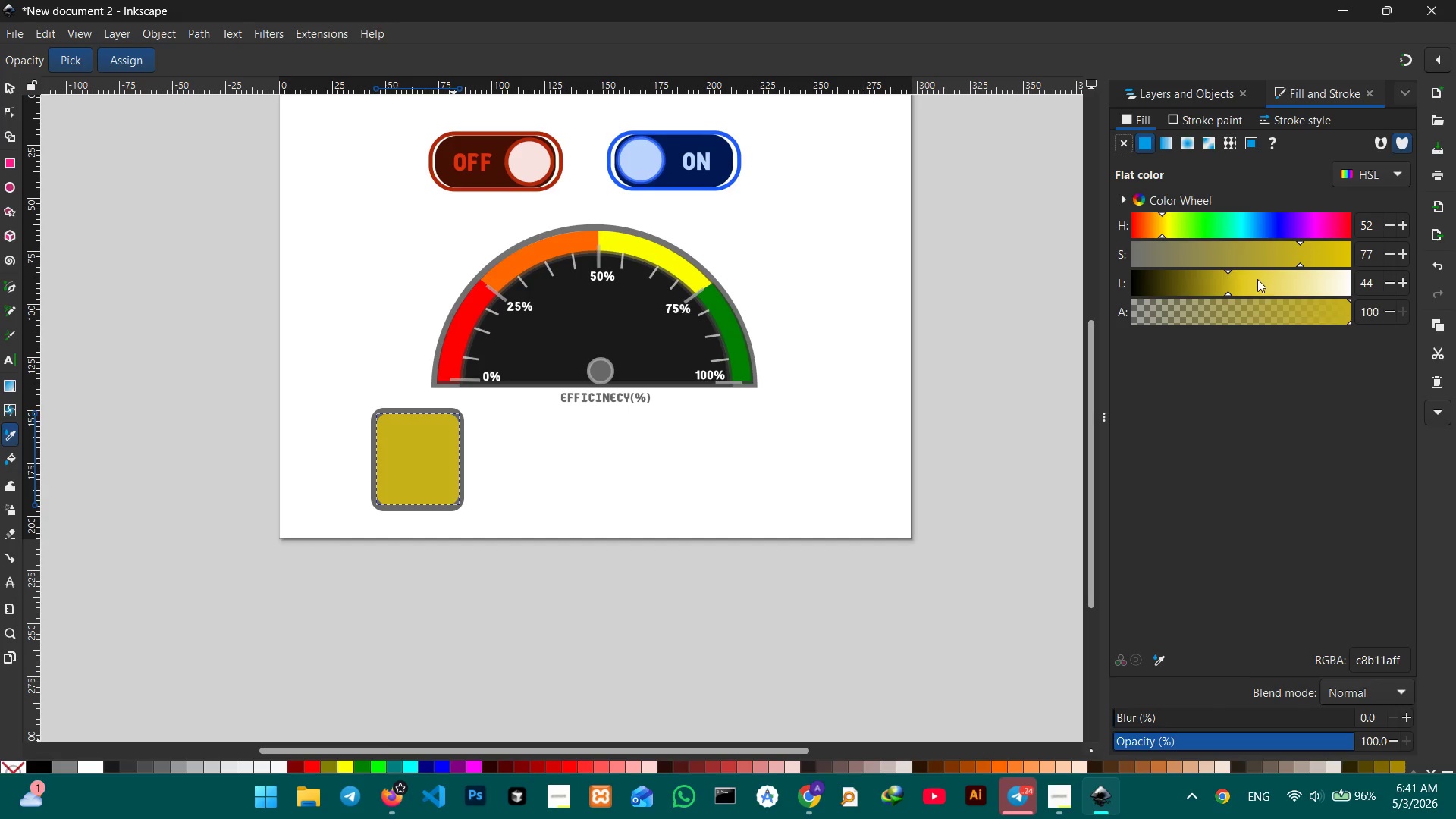 
mouse_move([1255, 268])
 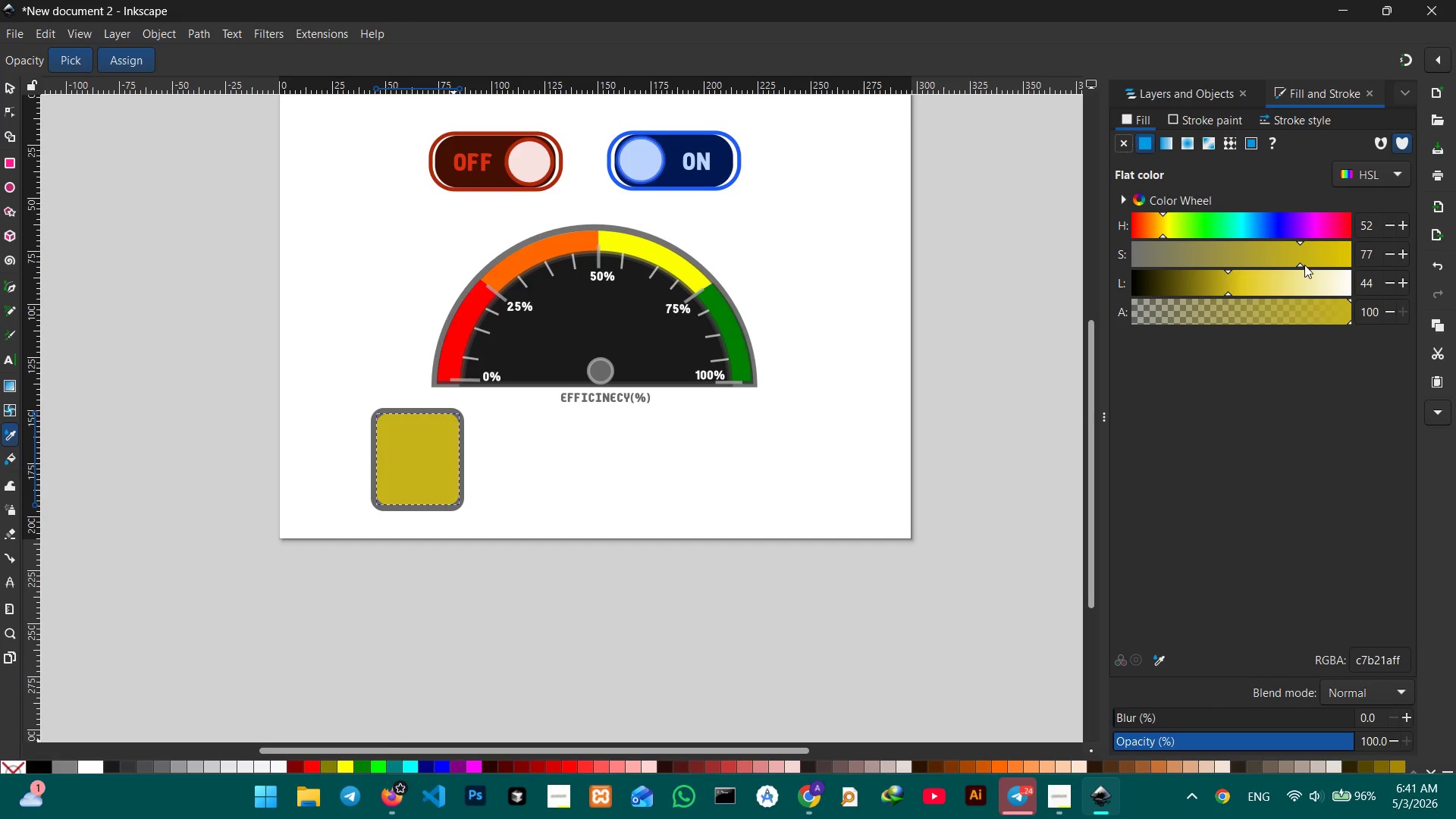 
left_click_drag(start_coordinate=[1302, 265], to_coordinate=[1324, 266])
 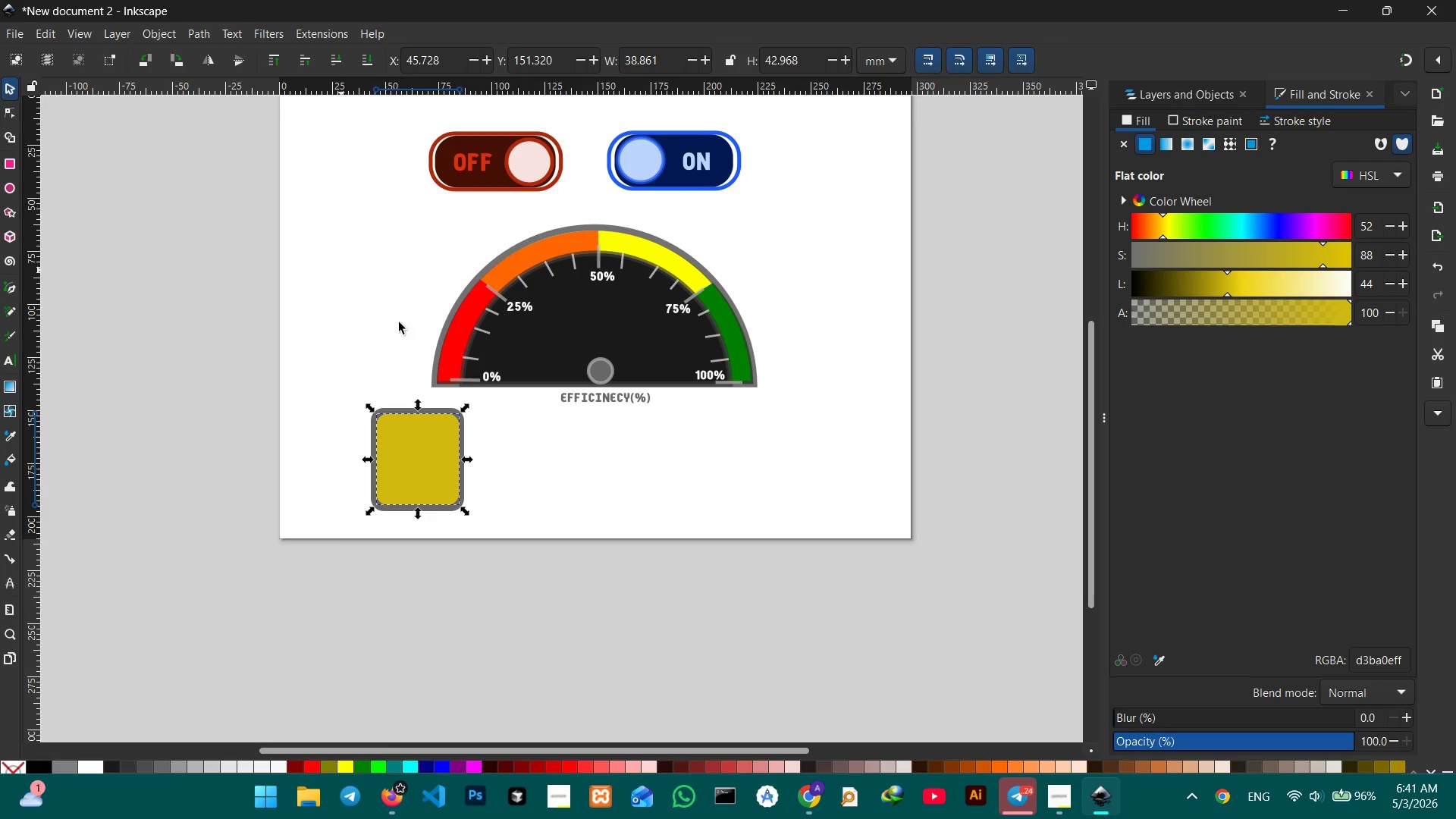 
key(Control+Equal)
 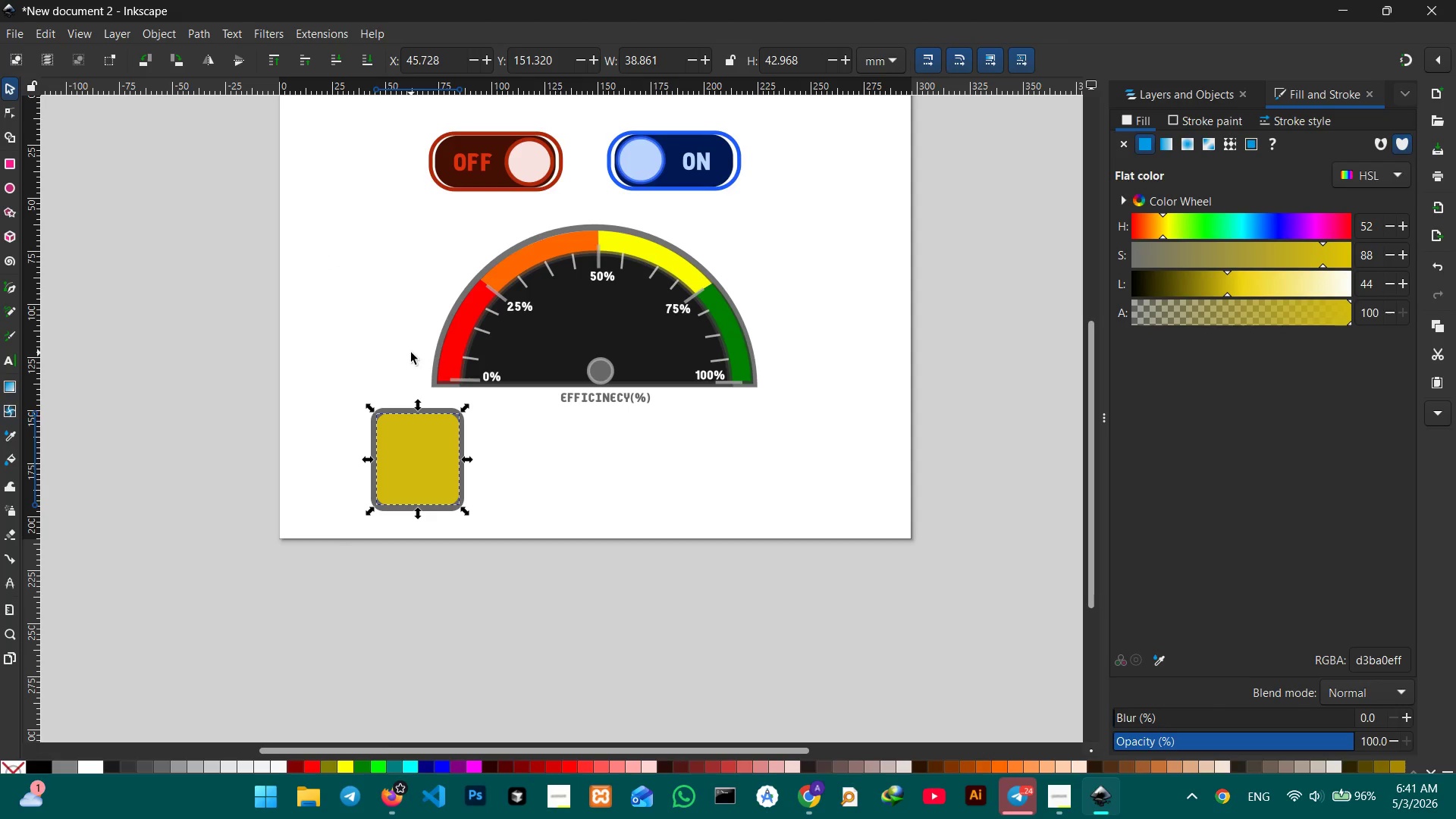 
hold_key(key=ControlLeft, duration=0.64)
scroll: coordinate [411, 353], scroll_direction: up, amount: 2.0
 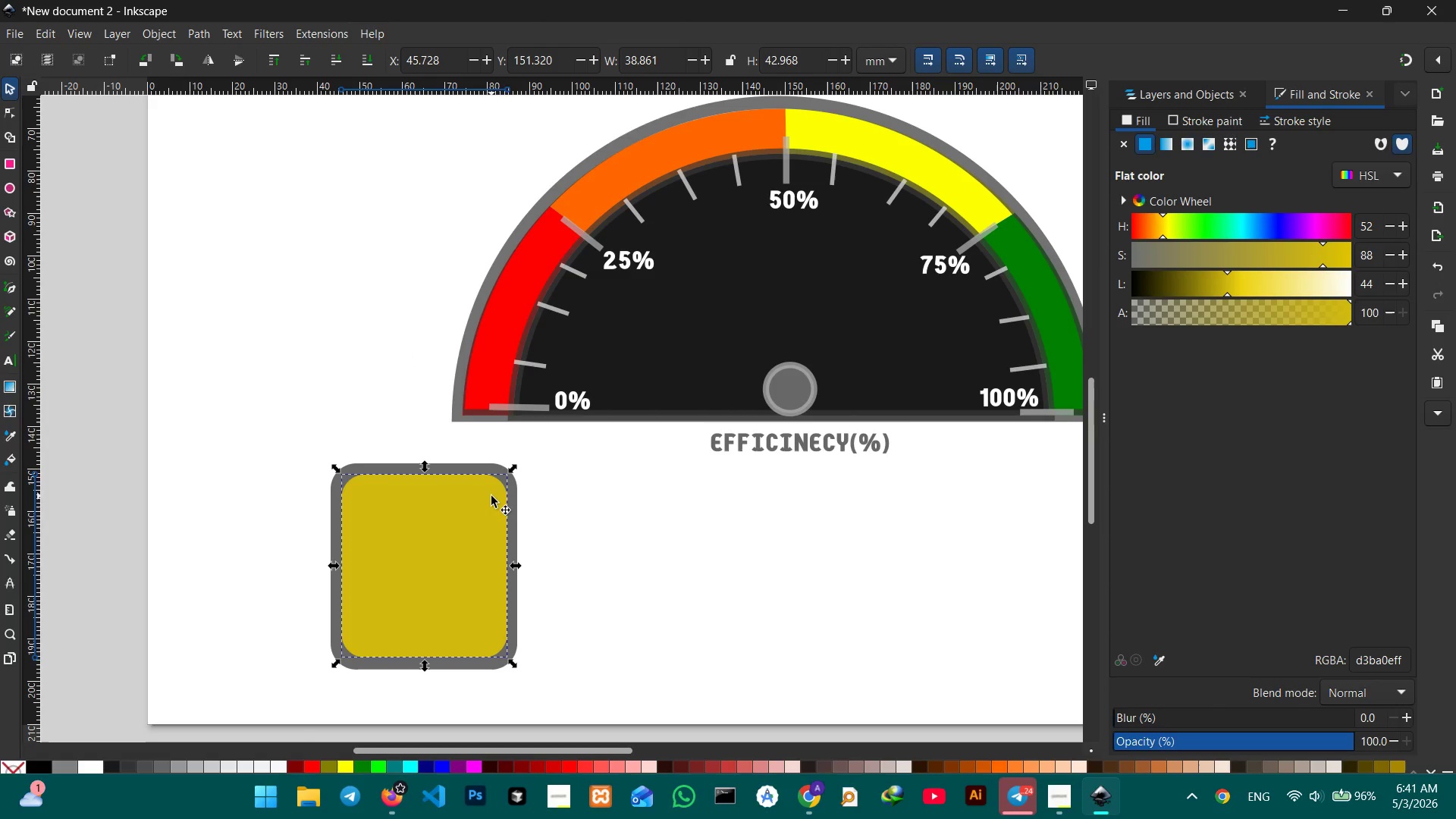 
hold_key(key=Space, duration=0.61)
 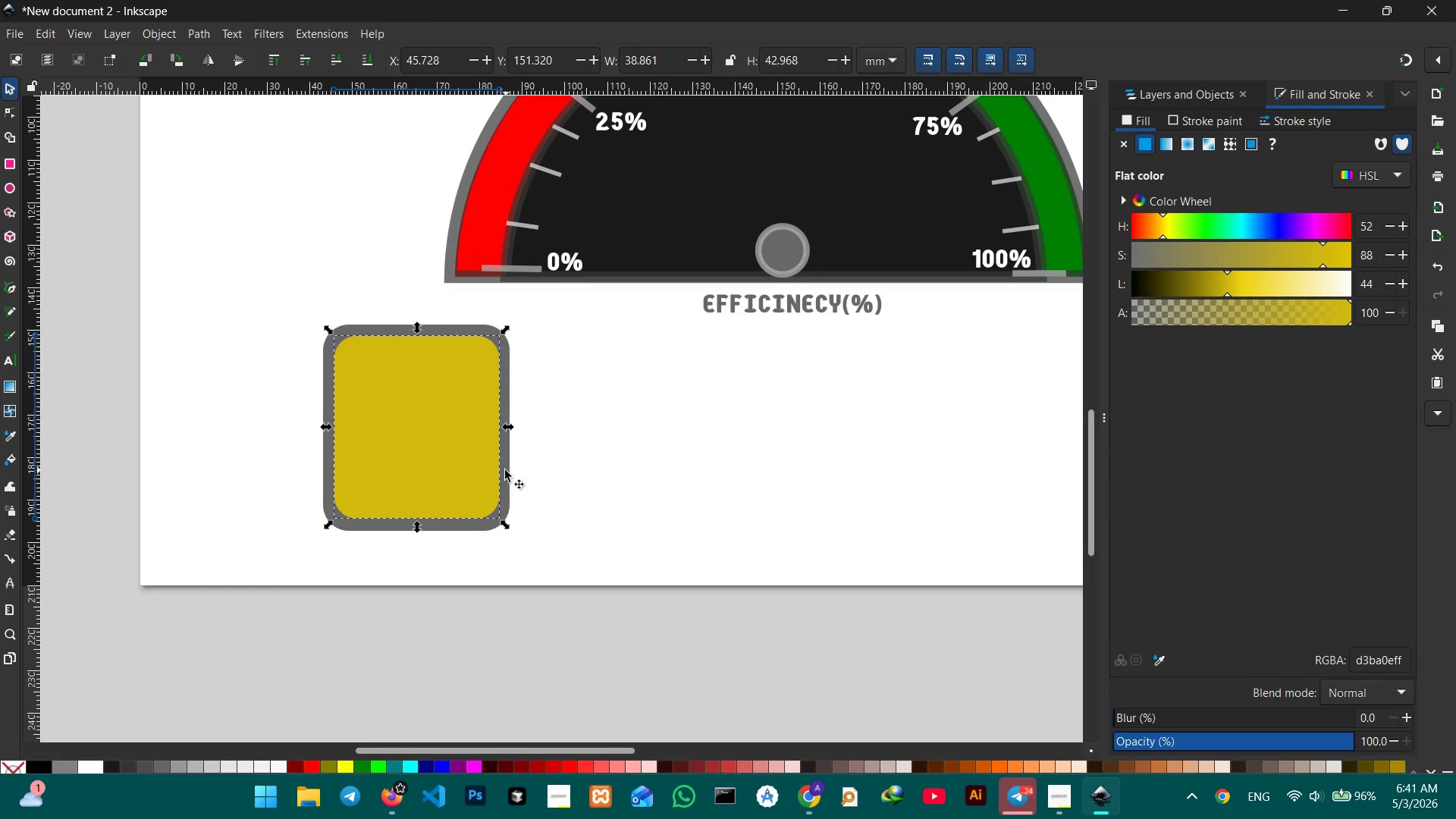 
left_click_drag(start_coordinate=[613, 543], to_coordinate=[606, 409])
 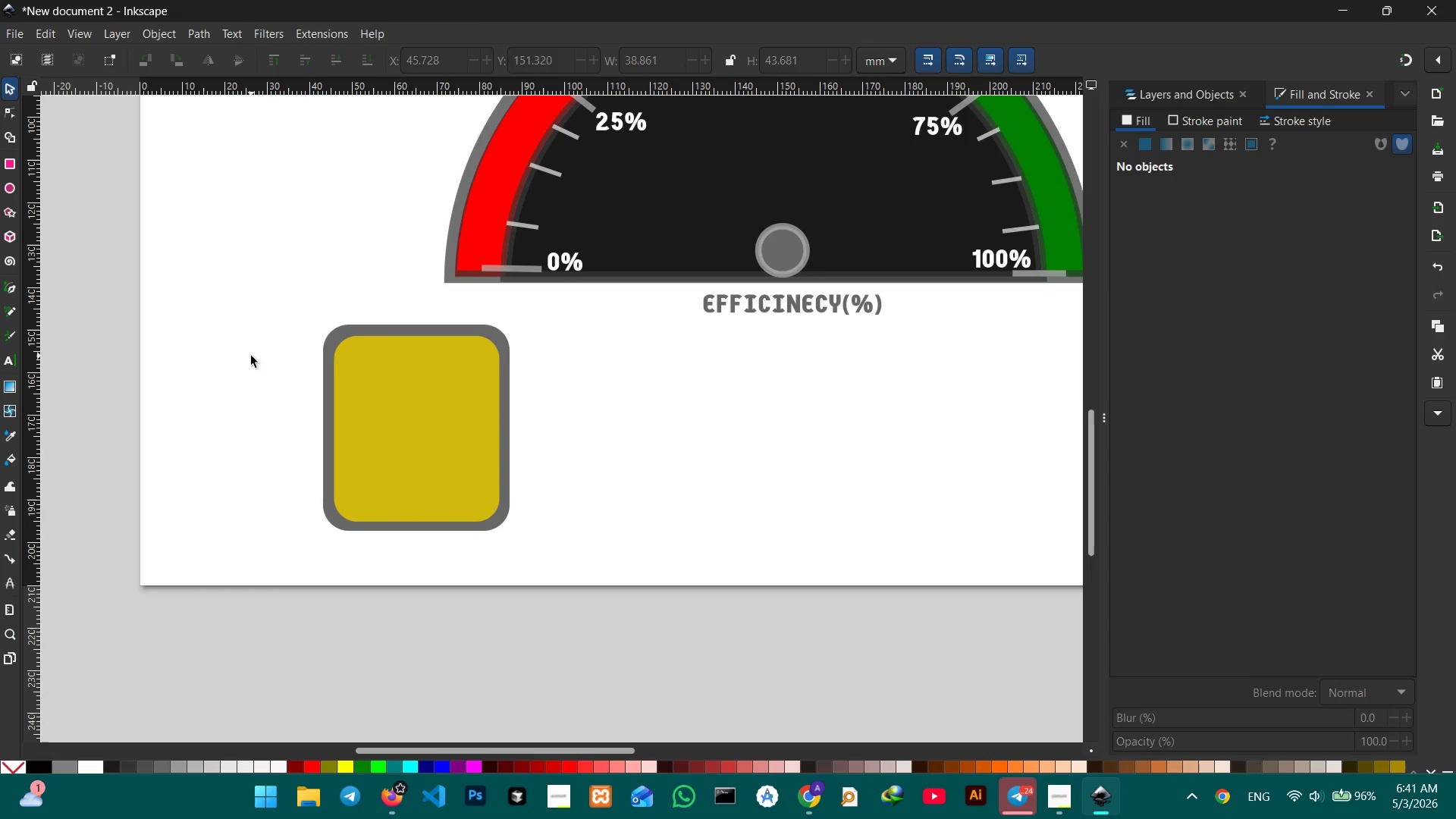 
wait(9.63)
 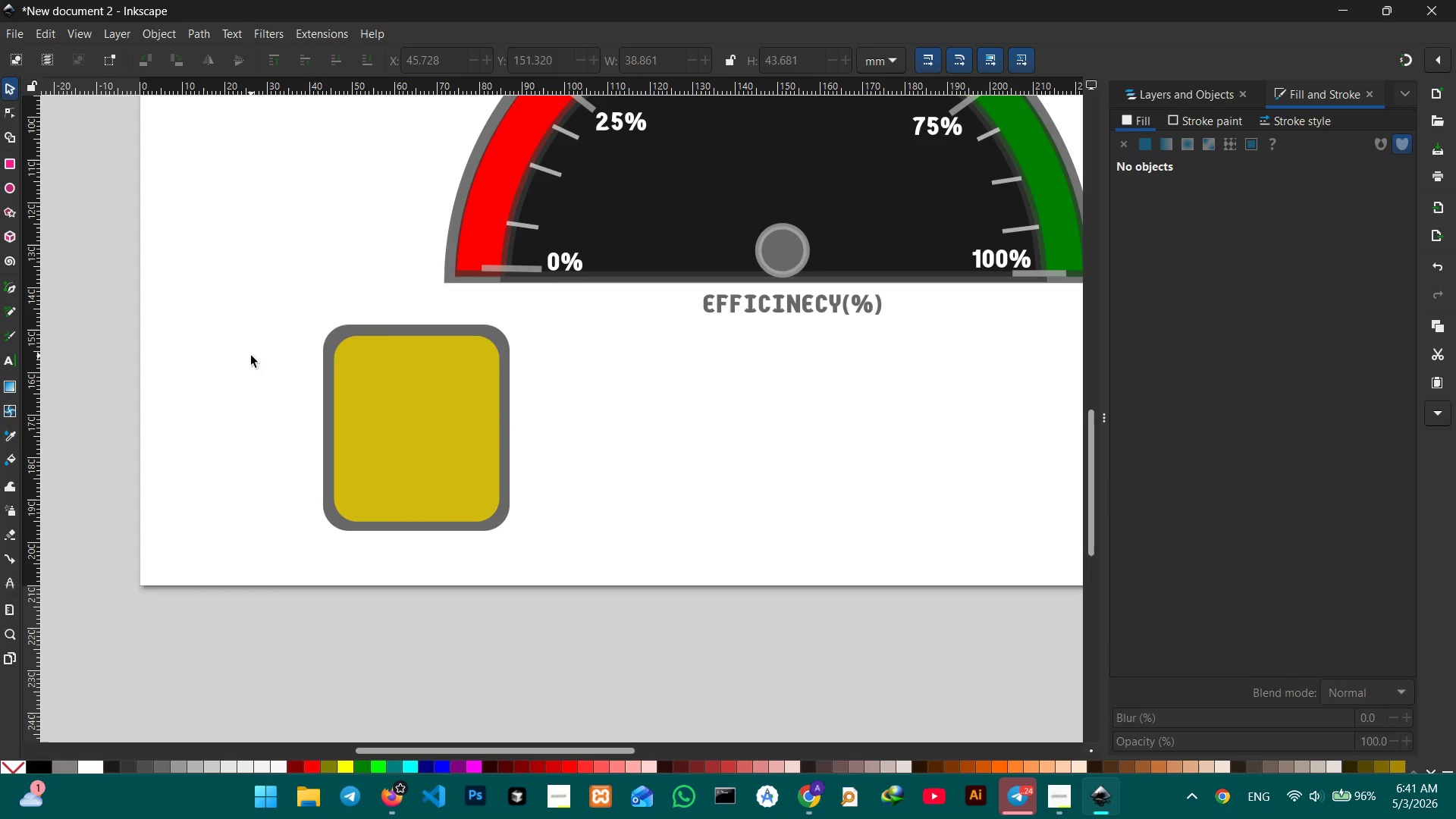 
mouse_move([-2, 161])
 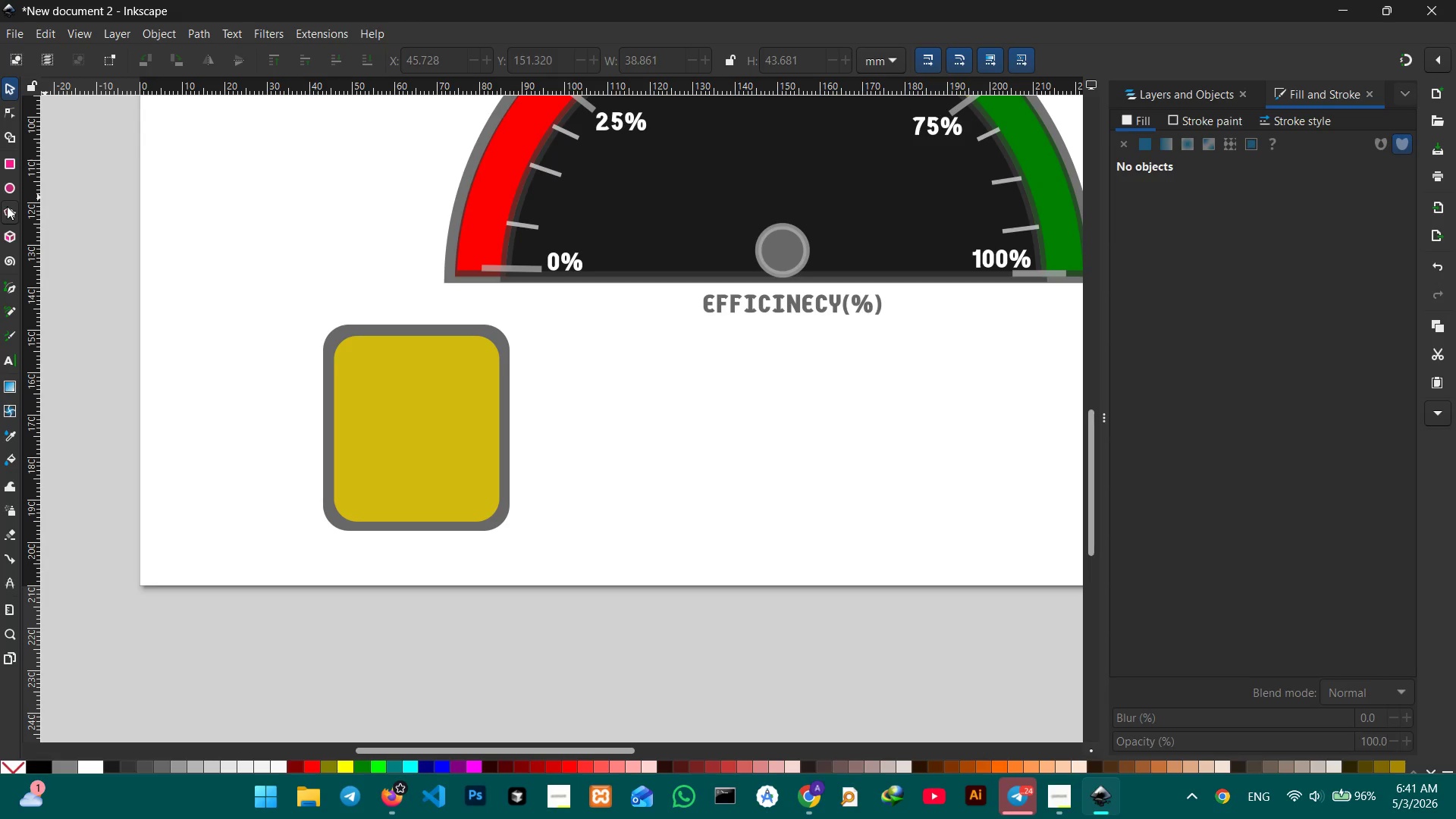 
left_click([7, 206])
 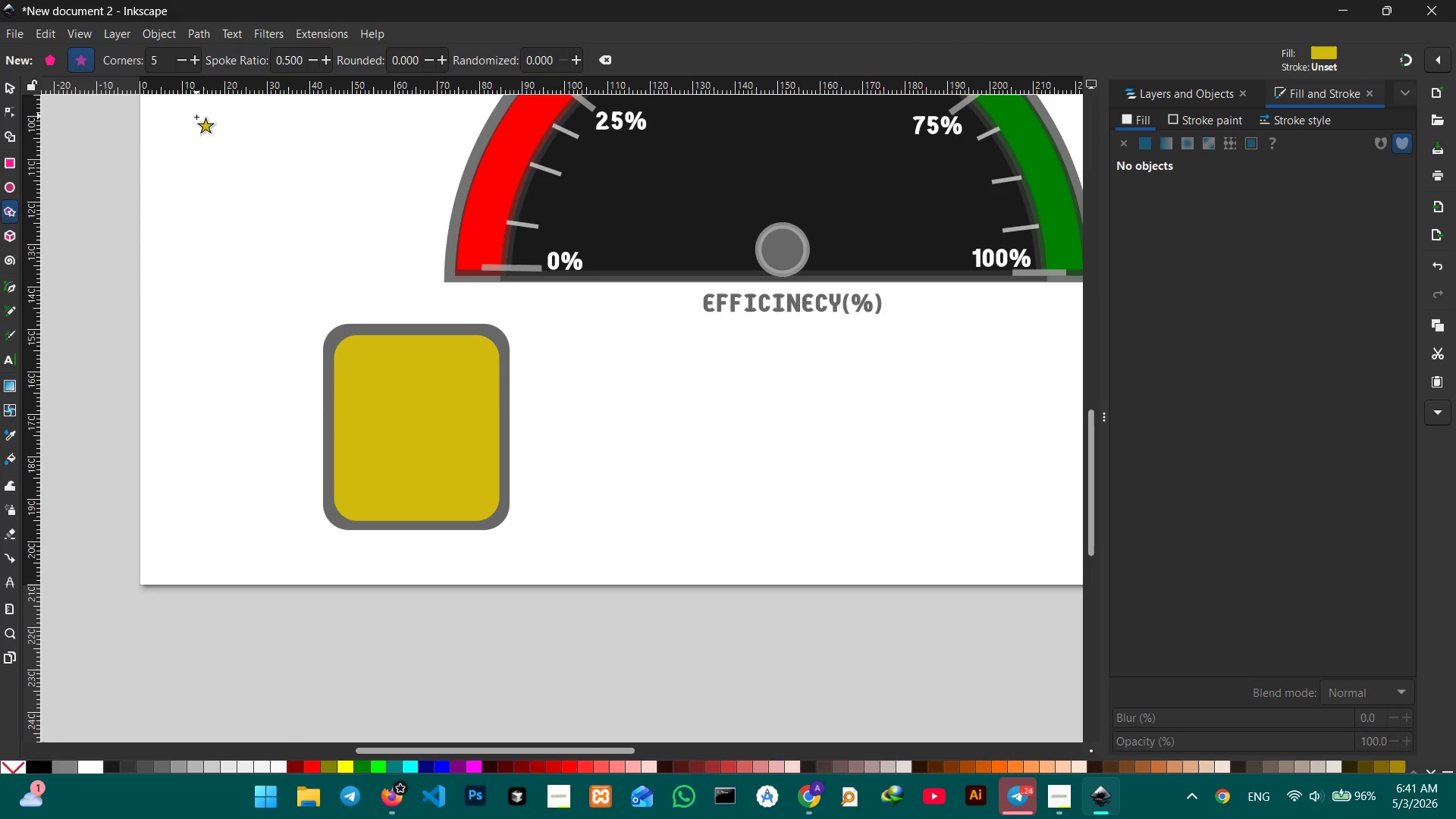 
right_click([14, 212])
 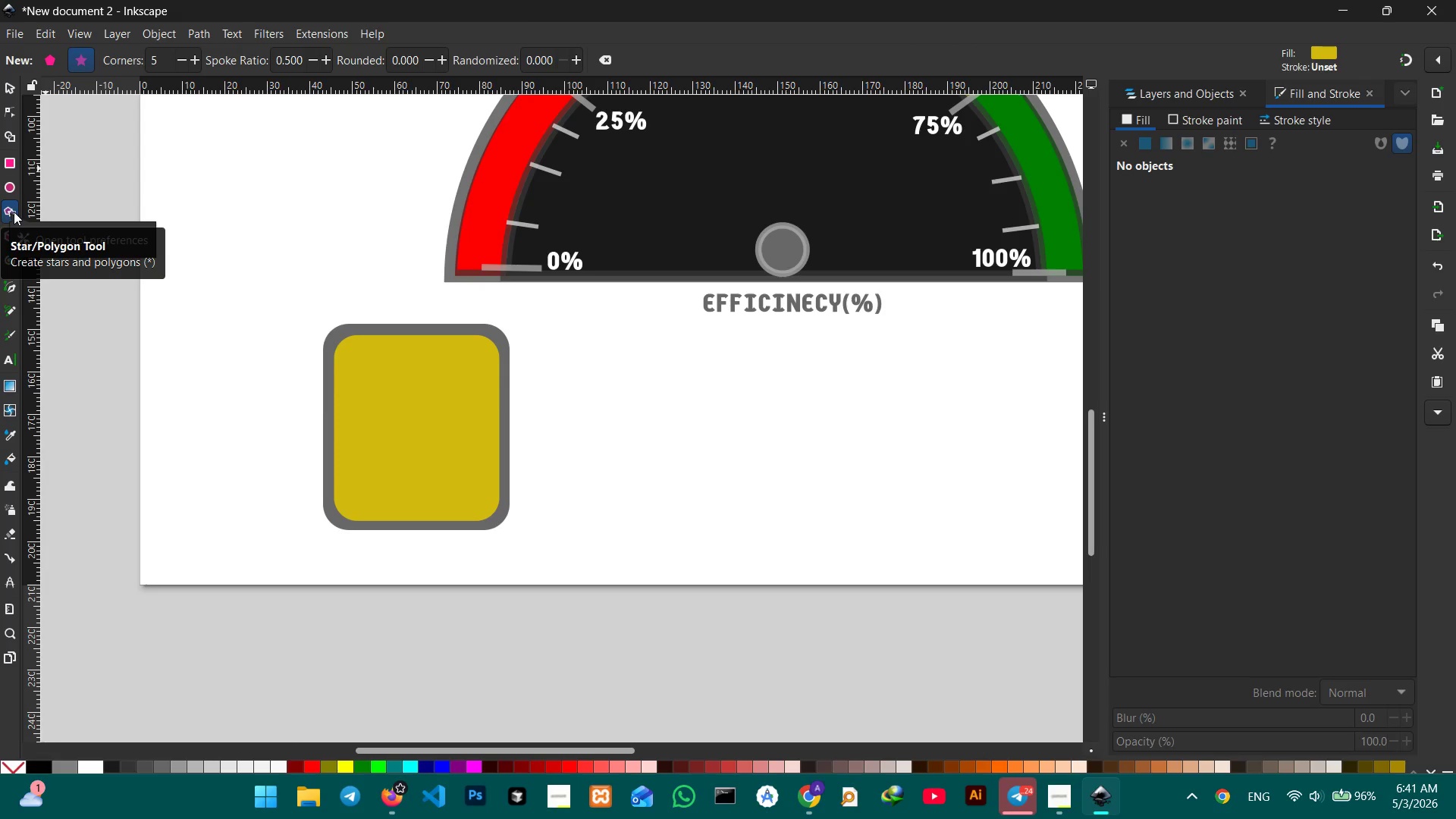 
right_click([14, 212])
 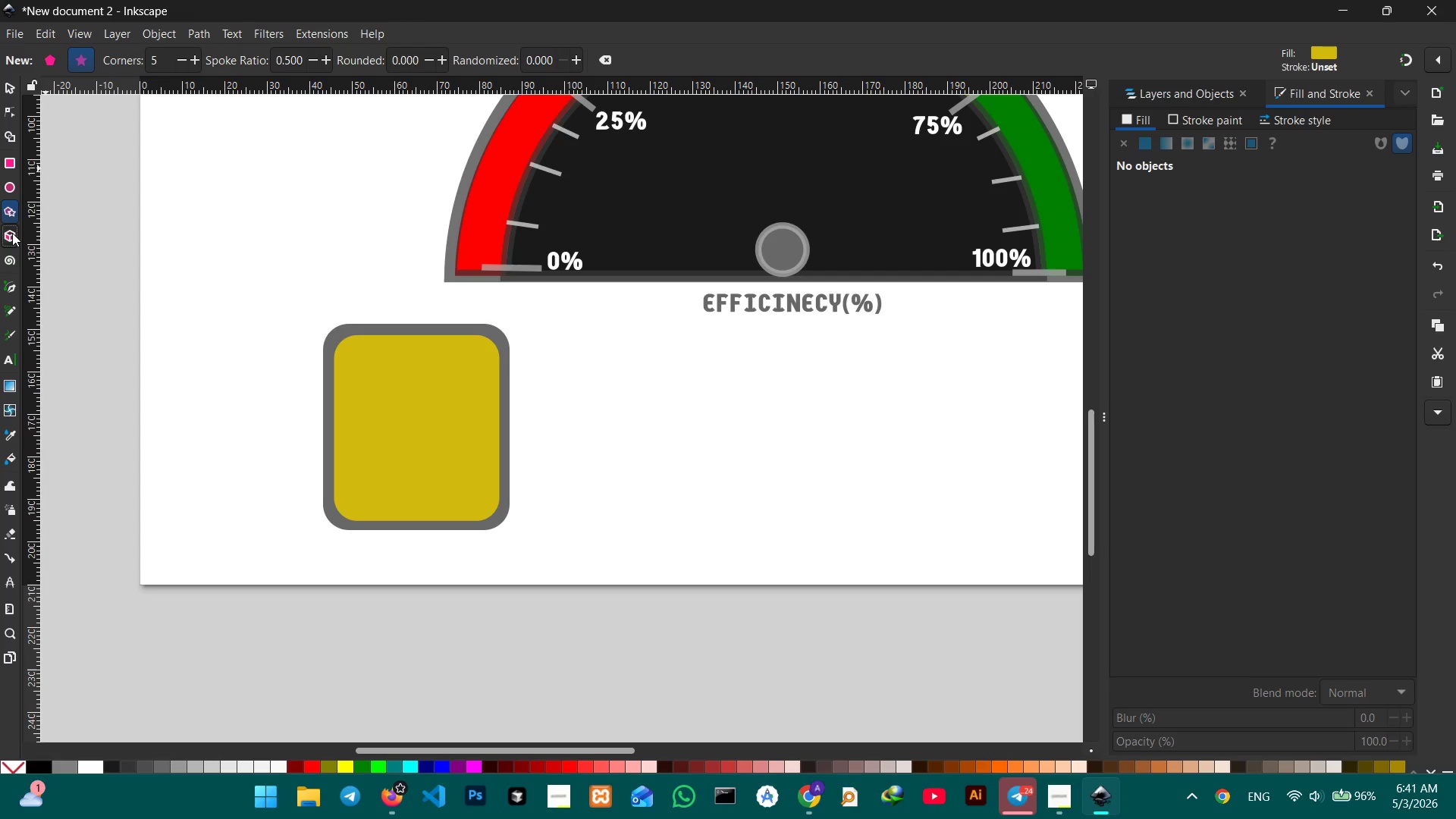 
right_click([11, 233])
 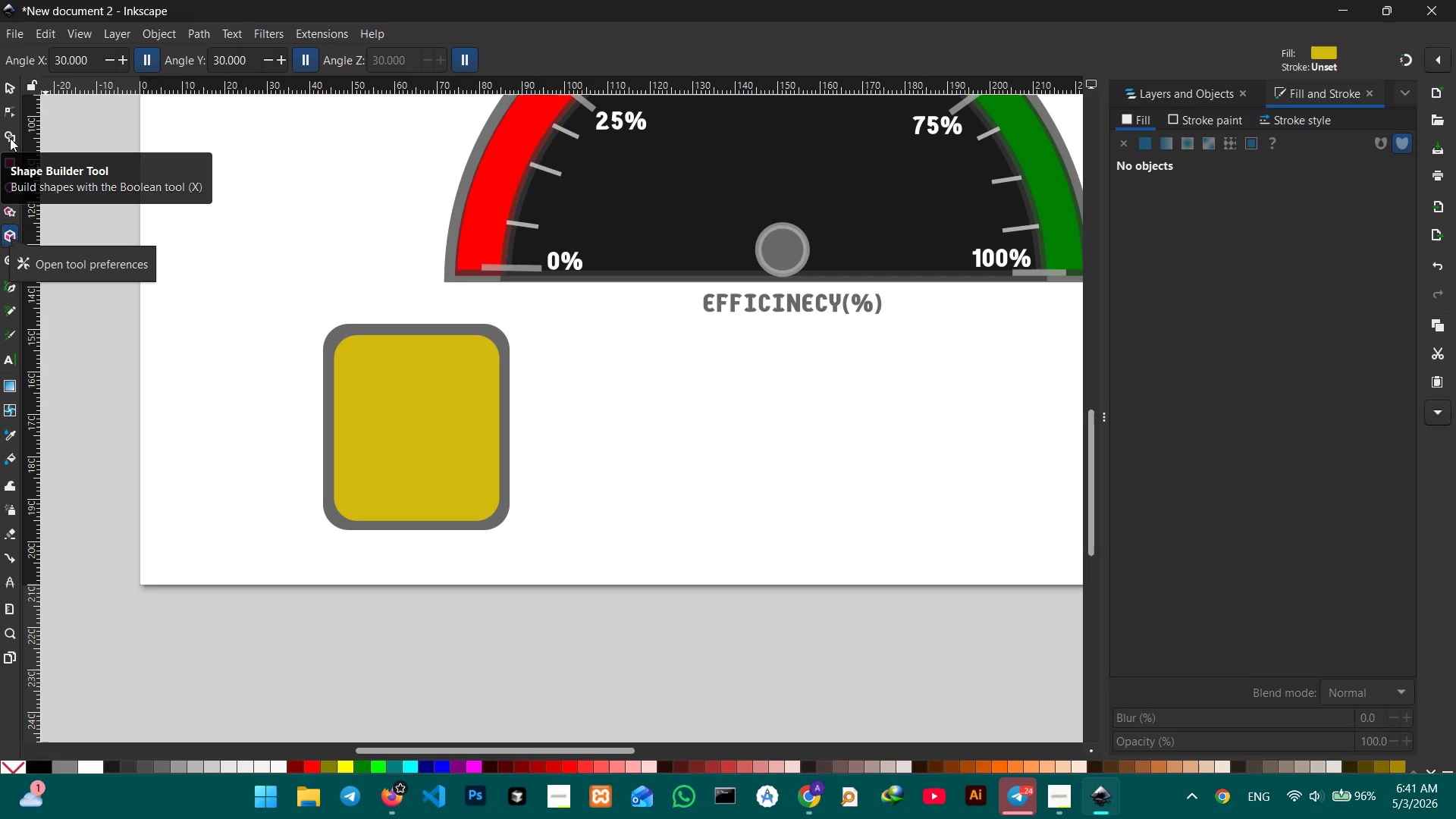 
left_click([11, 77])
 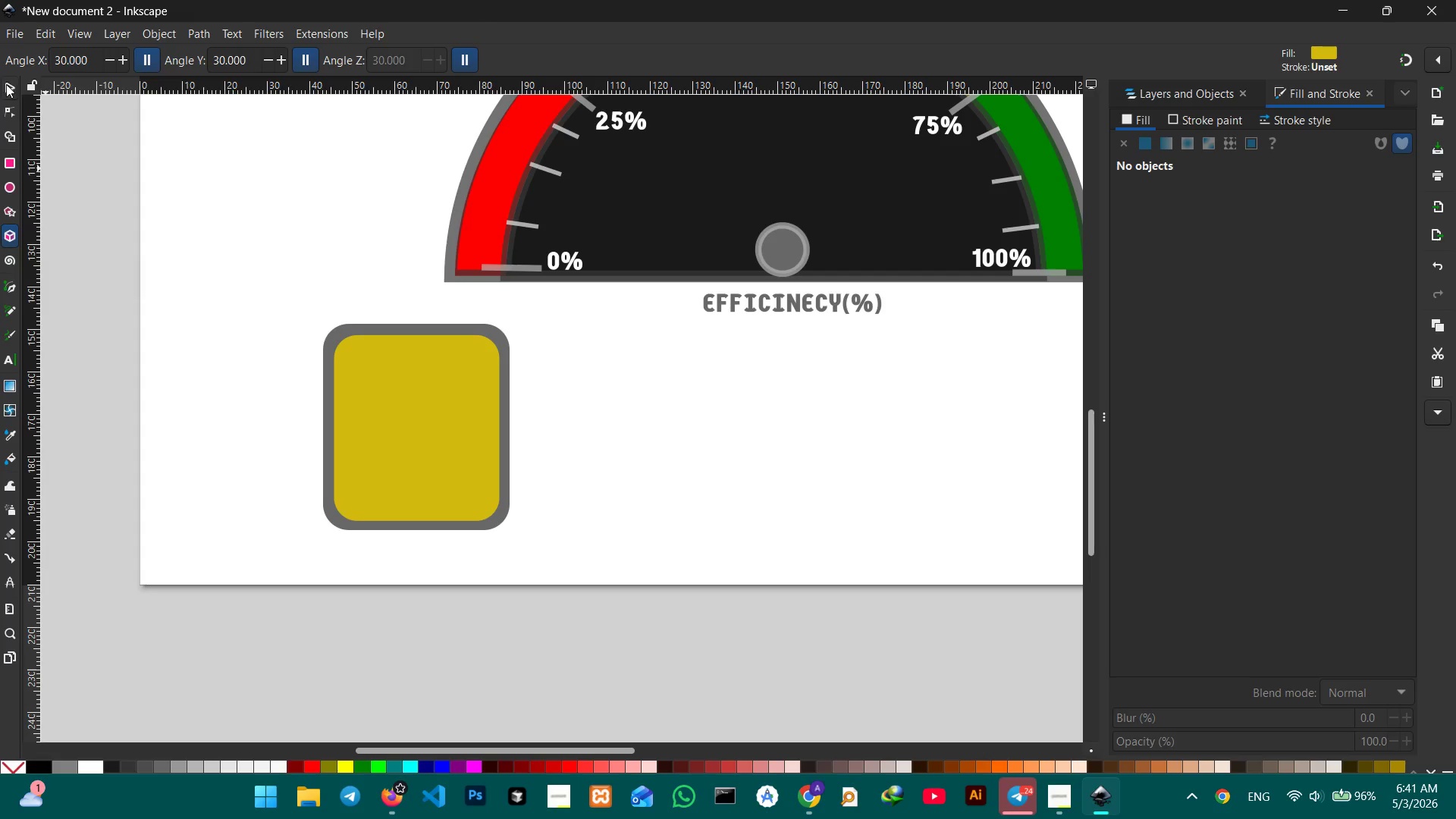 
double_click([6, 85])
 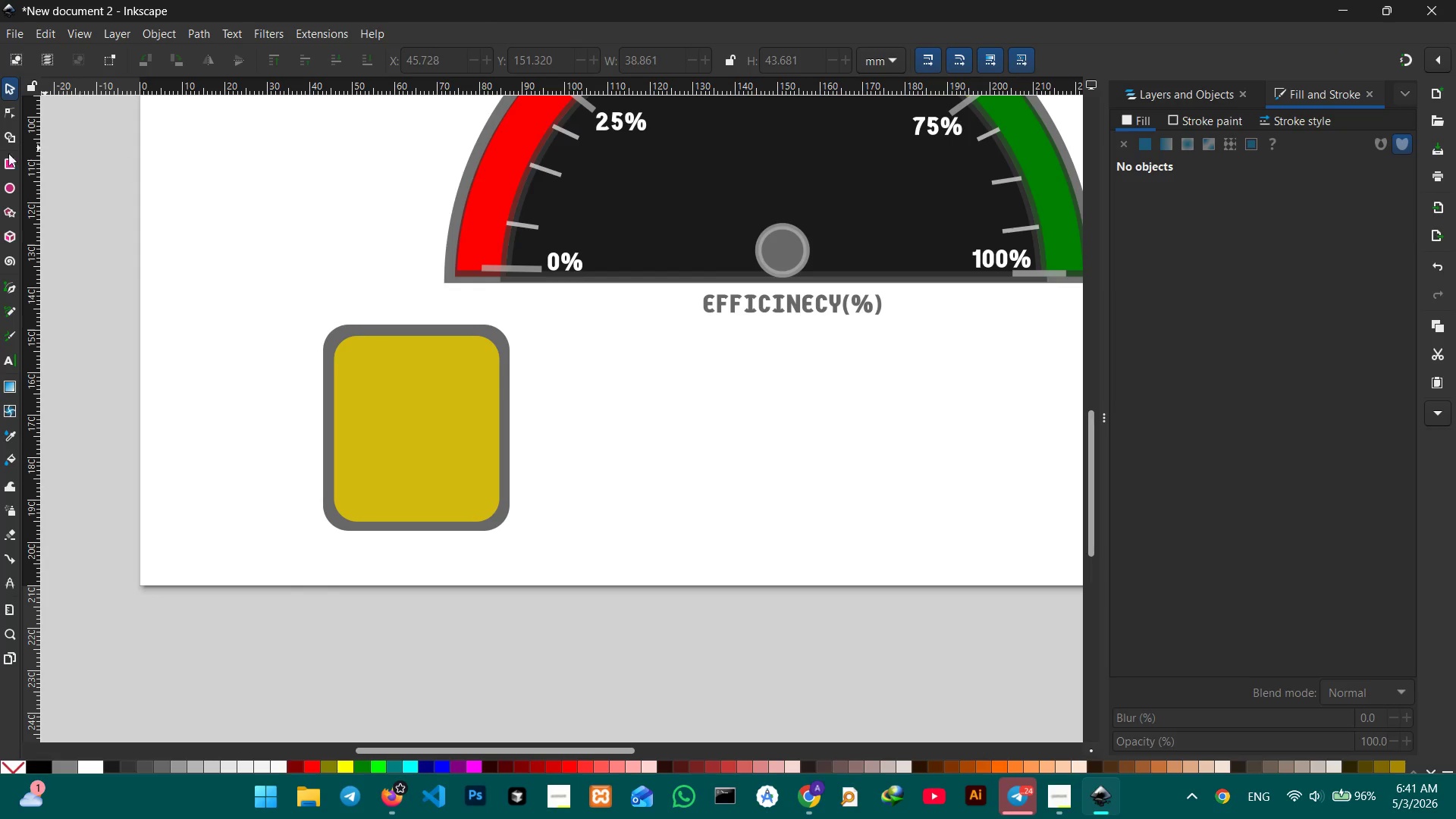 
left_click([8, 162])
 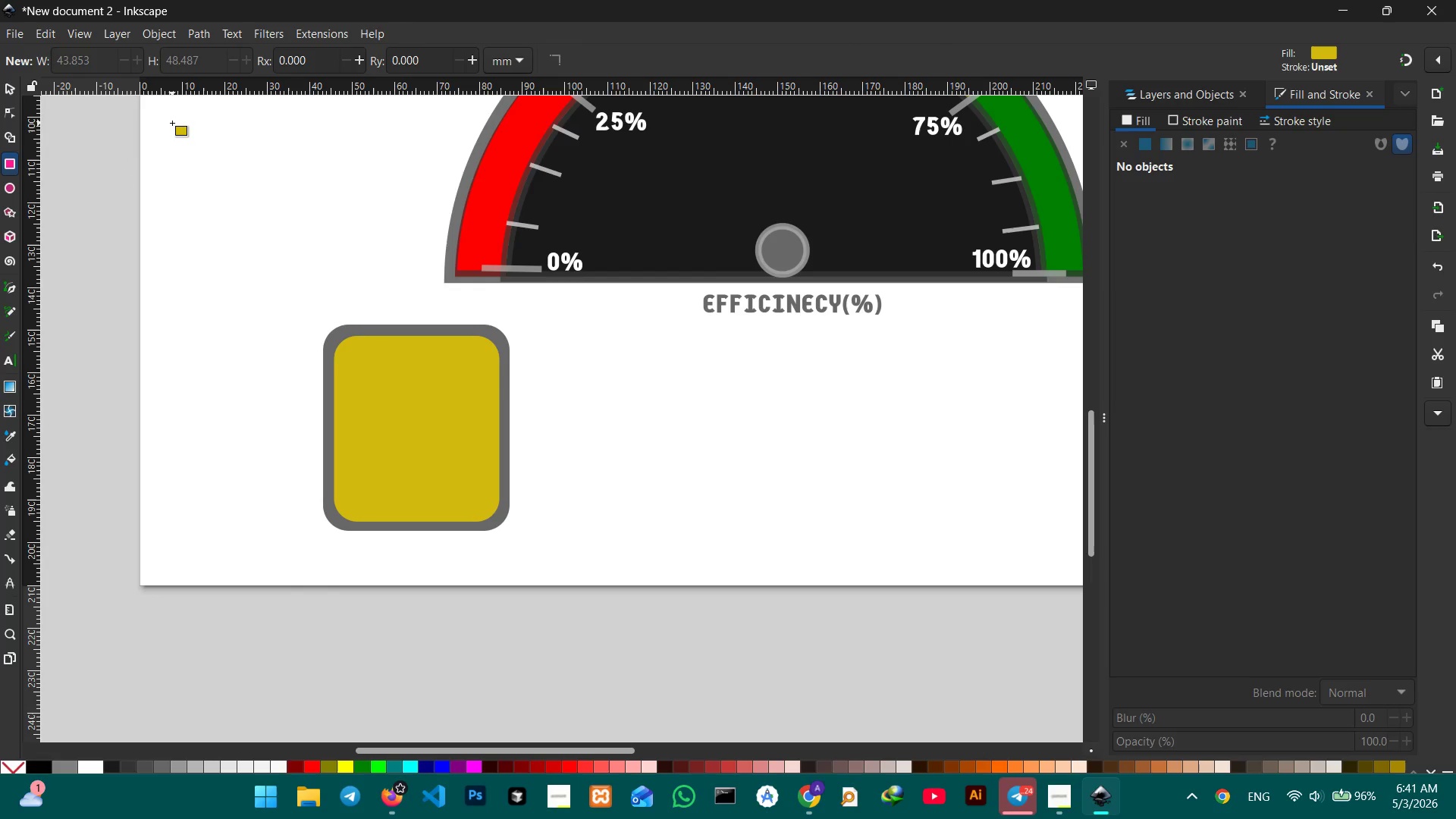 
left_click_drag(start_coordinate=[172, 118], to_coordinate=[224, 184])
 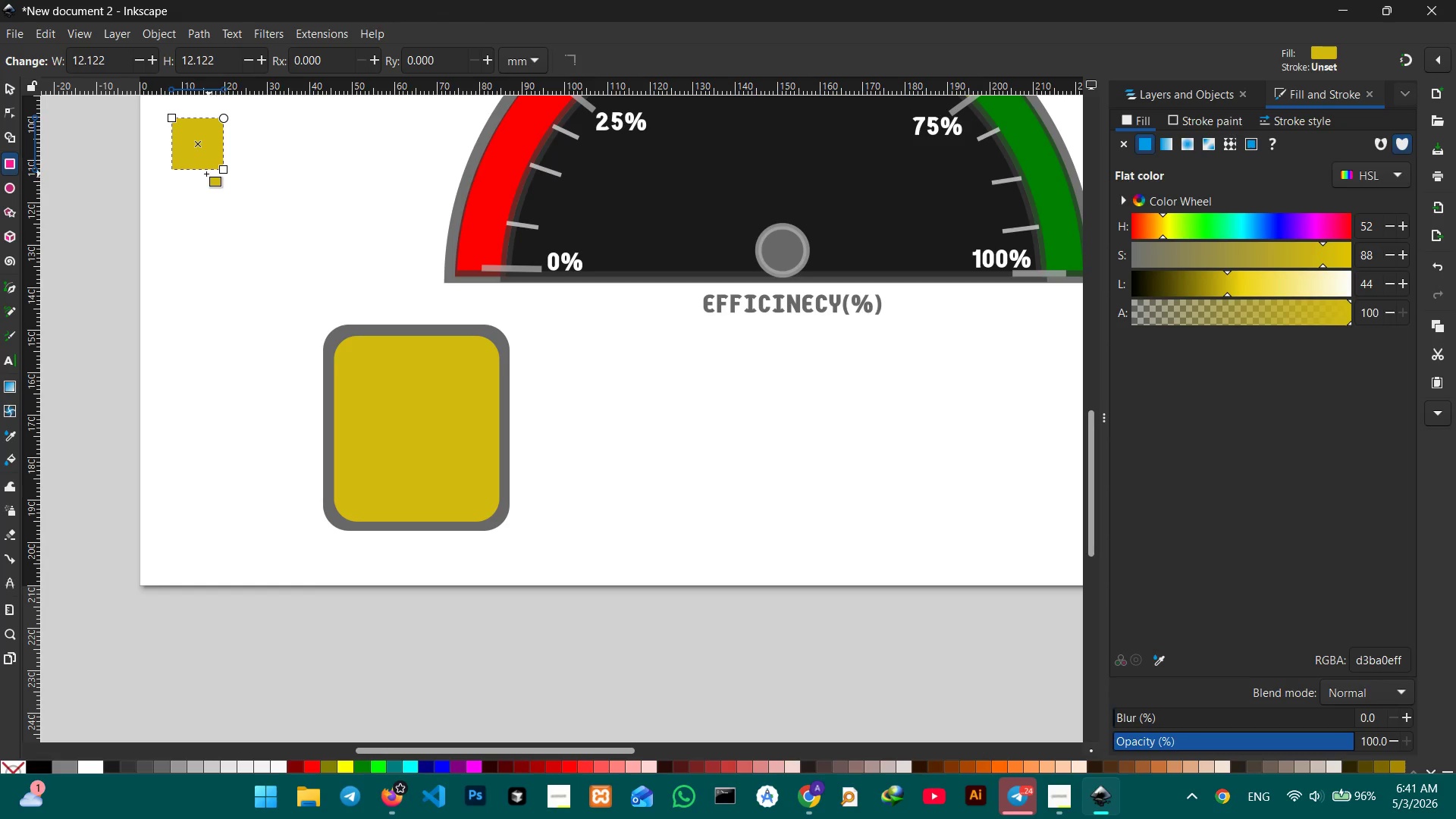 
hold_key(key=ControlLeft, duration=2.48)
 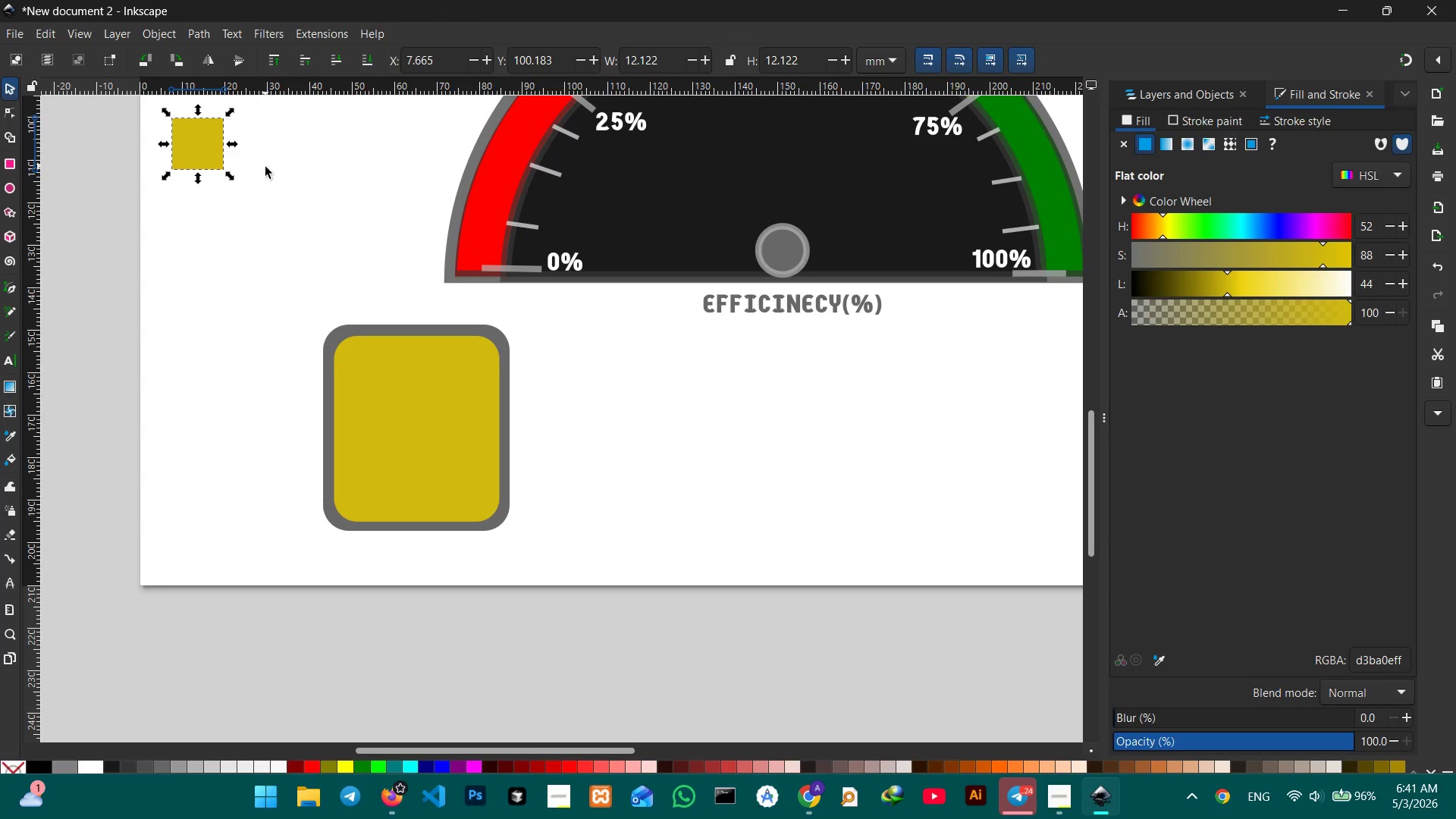 
left_click_drag(start_coordinate=[234, 179], to_coordinate=[221, 184])
 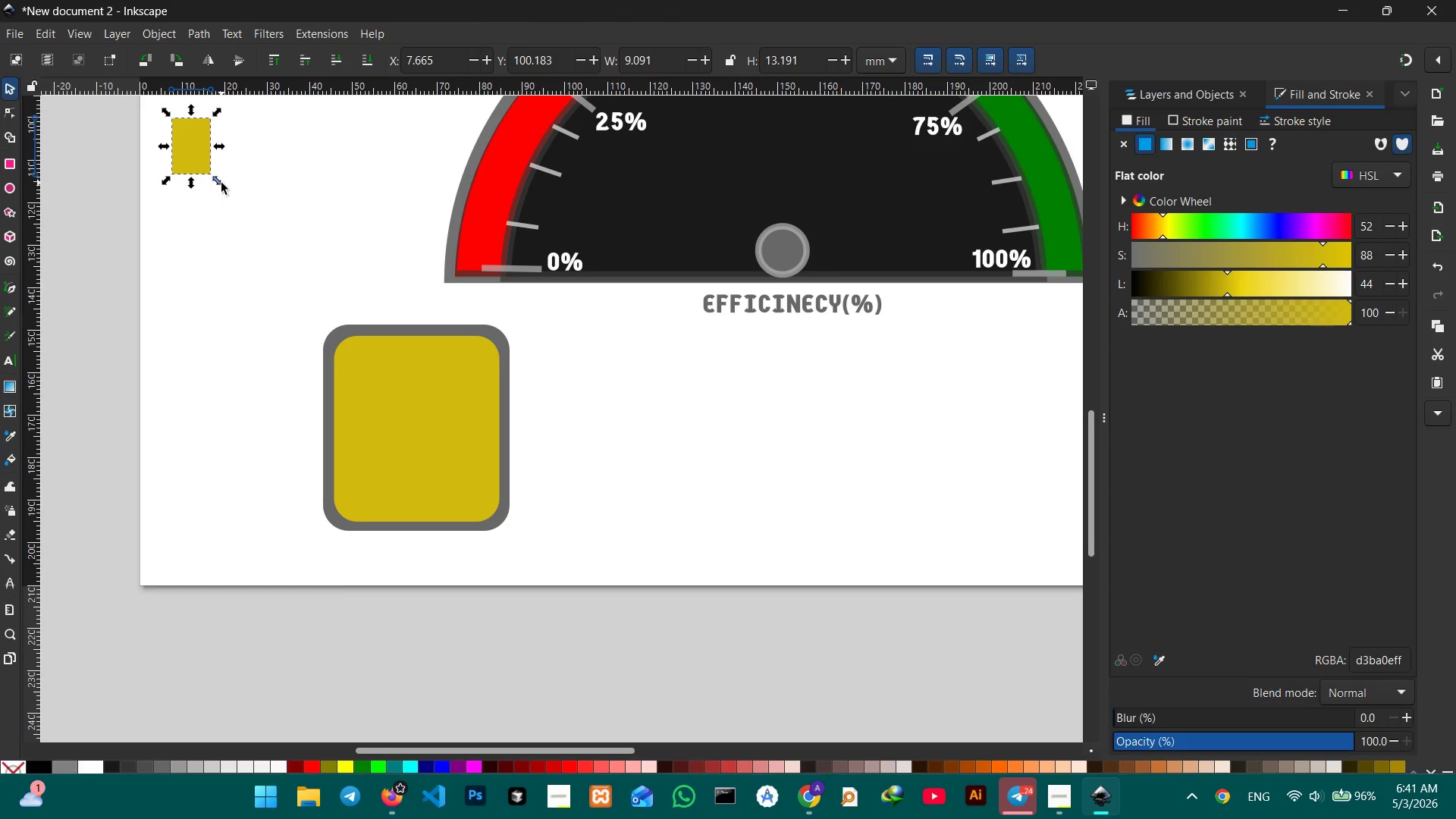 
key(Control+Z)
 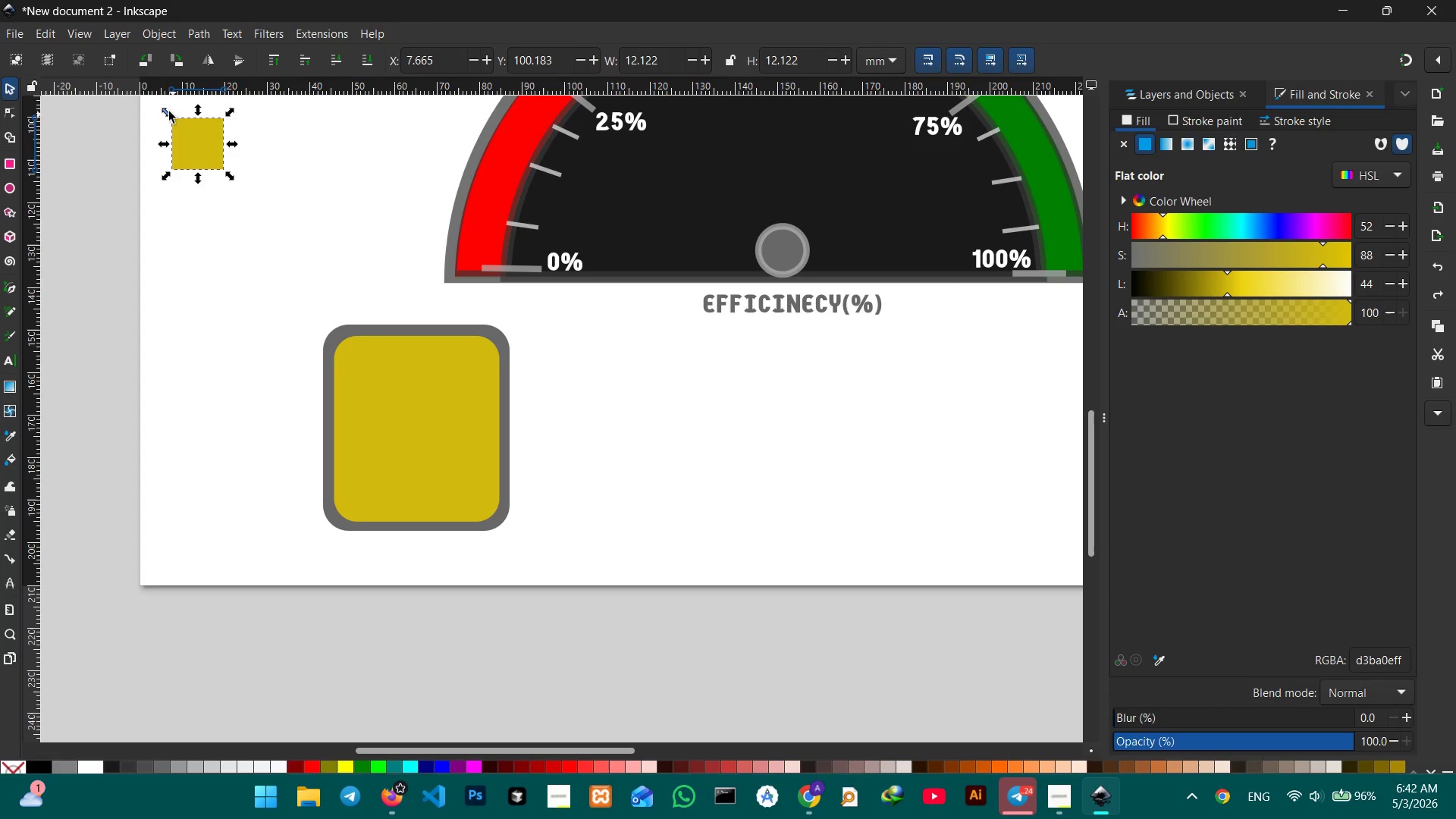 
left_click([178, 60])
 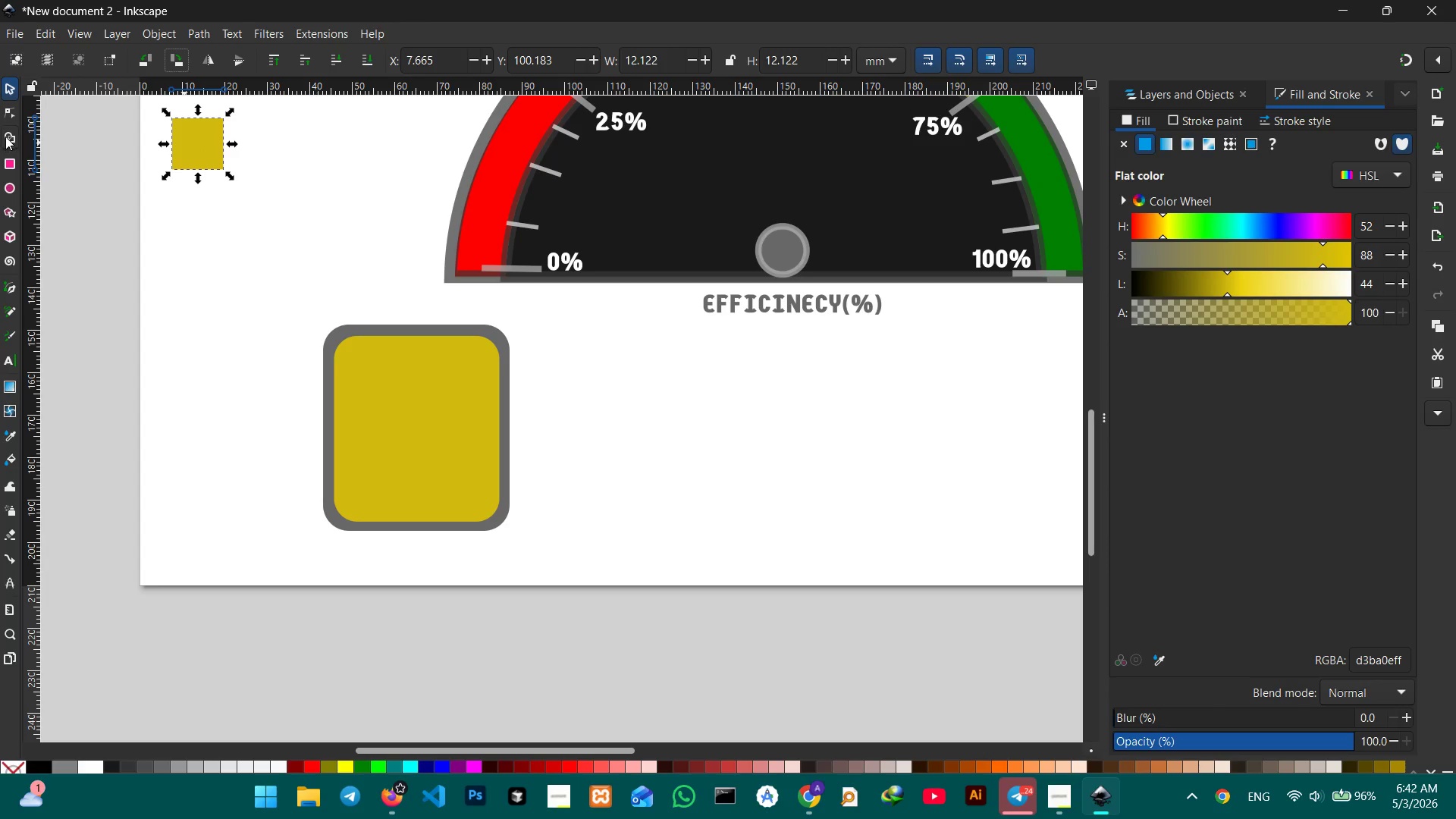 
left_click([8, 162])
 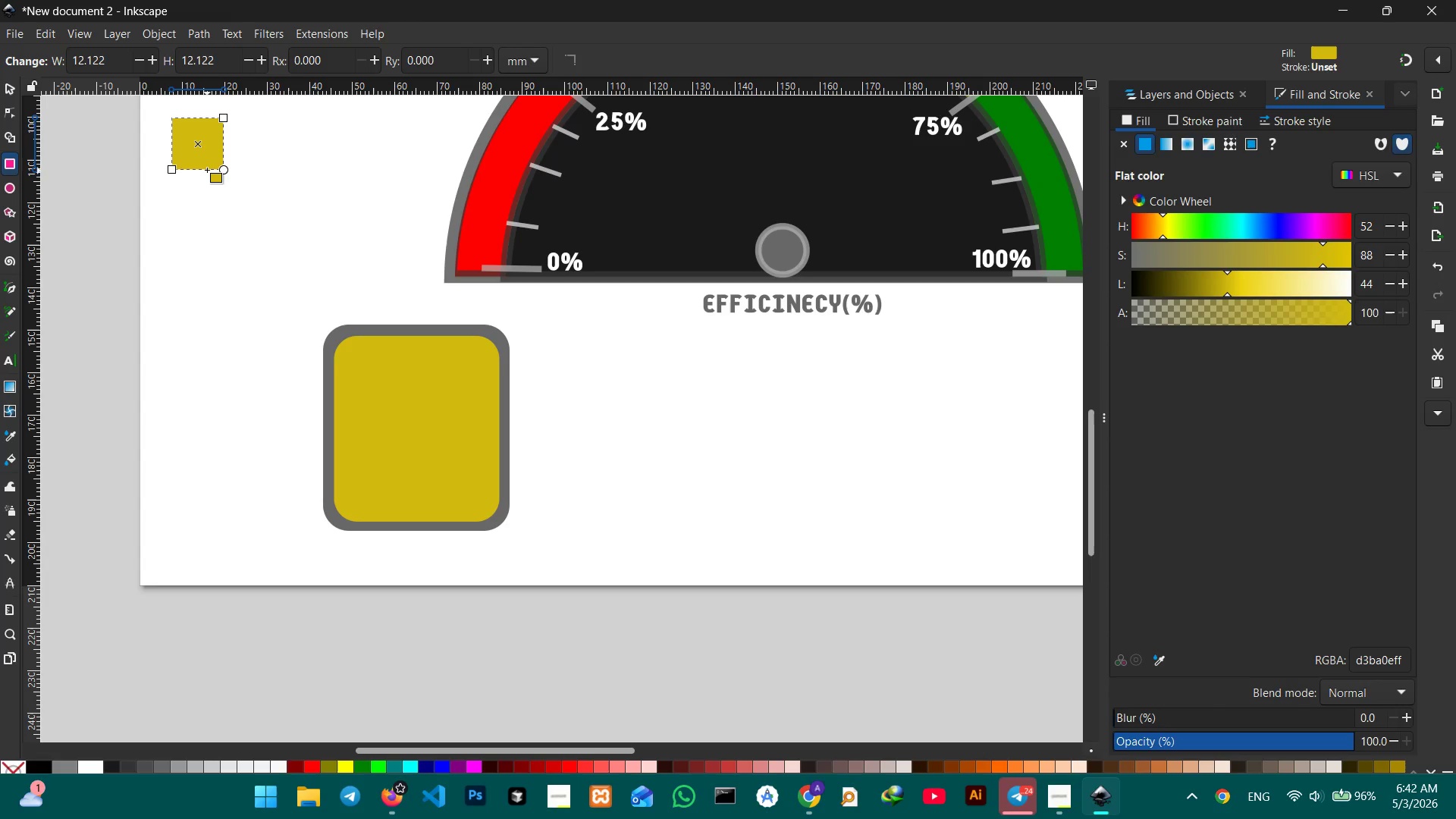 
left_click_drag(start_coordinate=[207, 168], to_coordinate=[312, 193])
 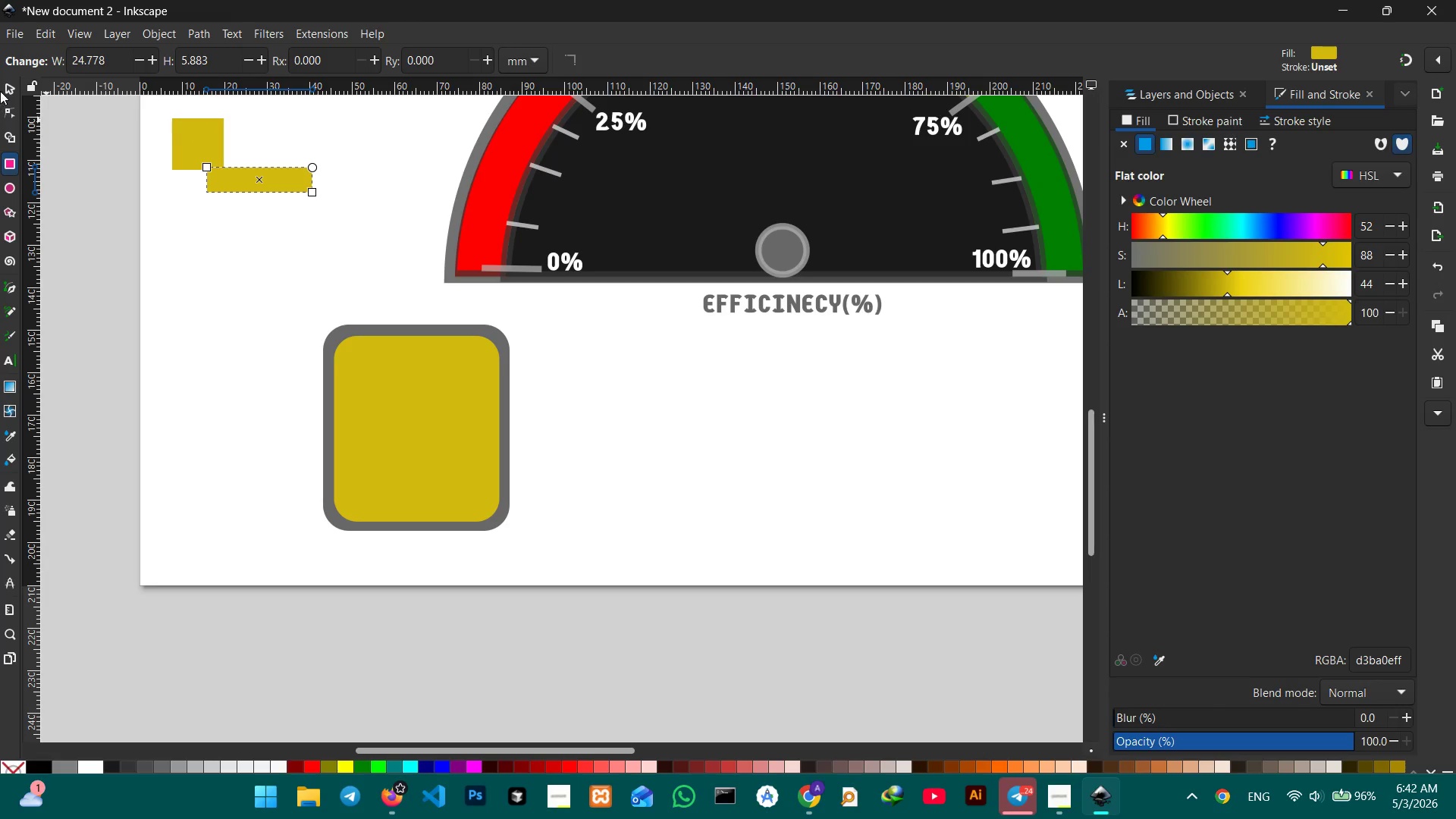 
left_click([4, 87])
 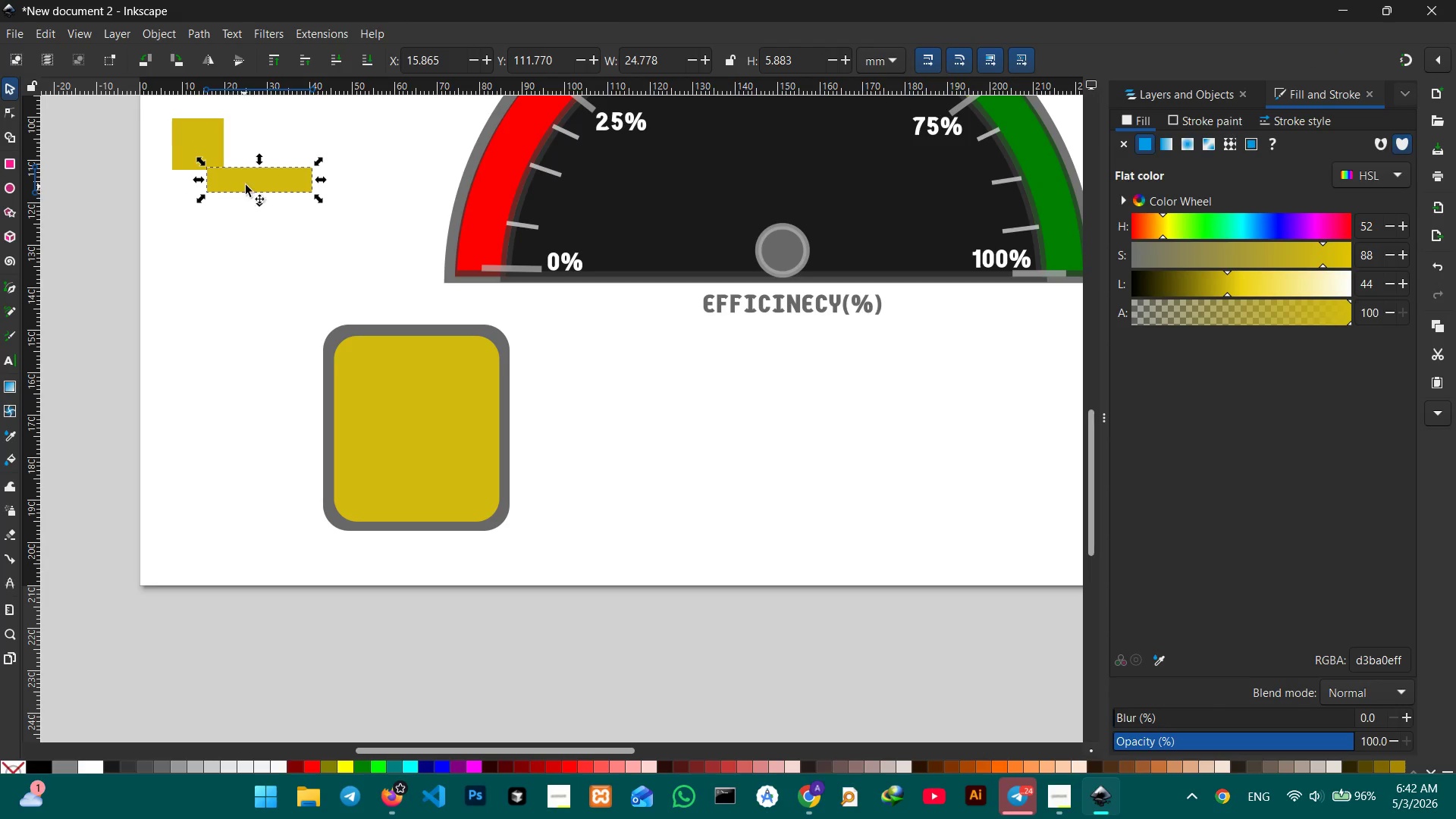 
left_click_drag(start_coordinate=[247, 183], to_coordinate=[249, 164])
 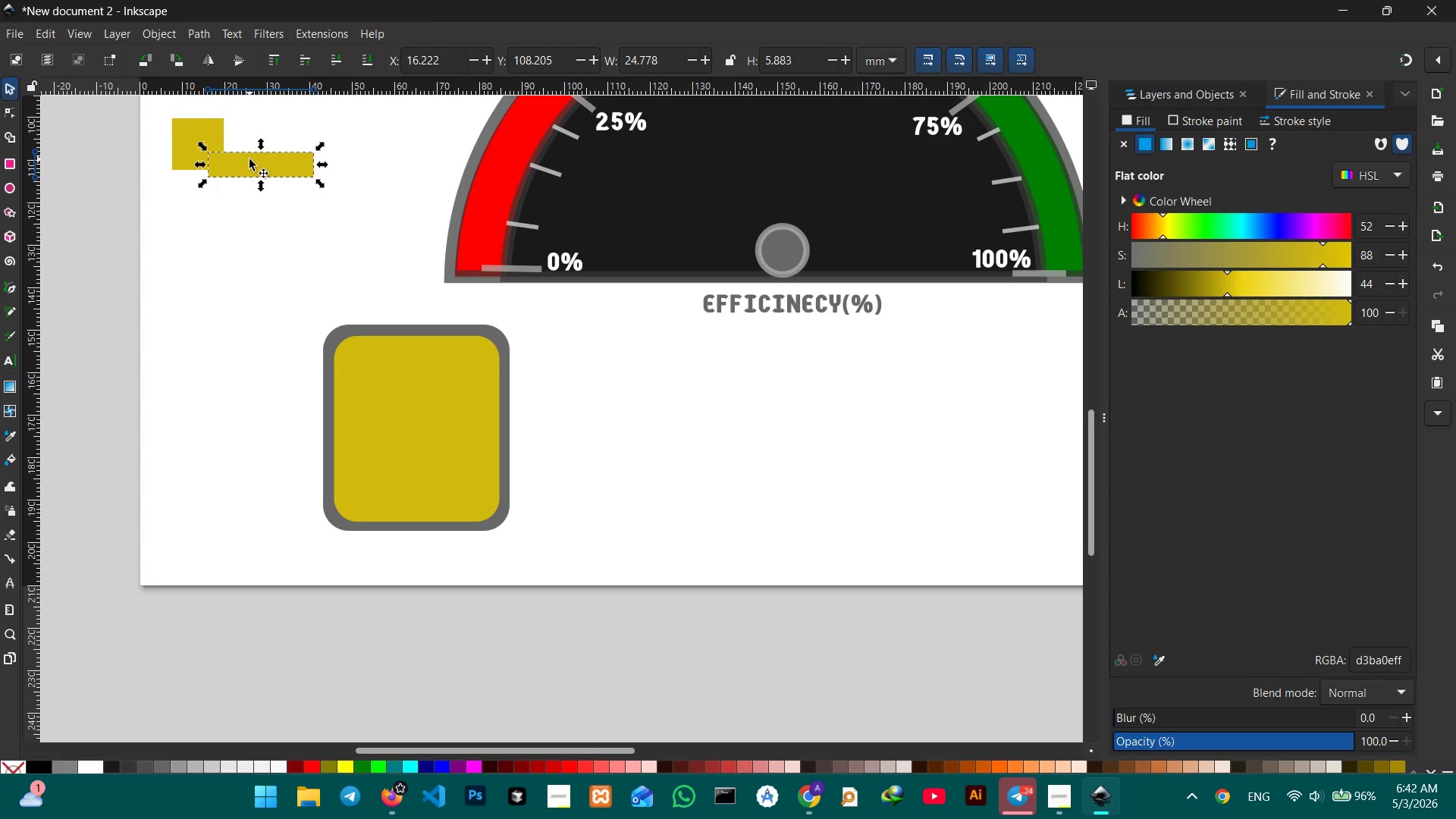 
wait(9.22)
 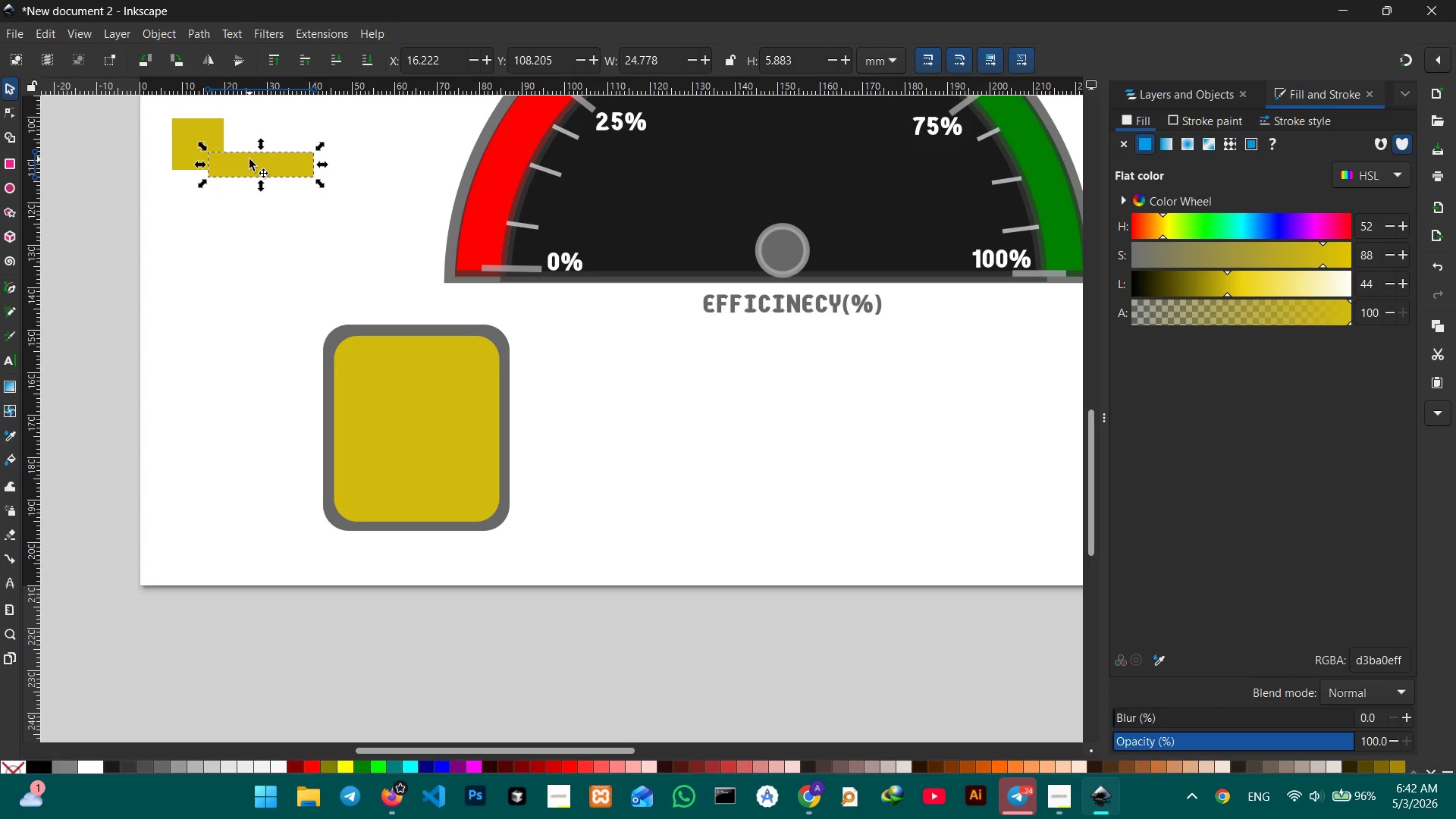 
left_click_drag(start_coordinate=[325, 143], to_coordinate=[325, 148])
 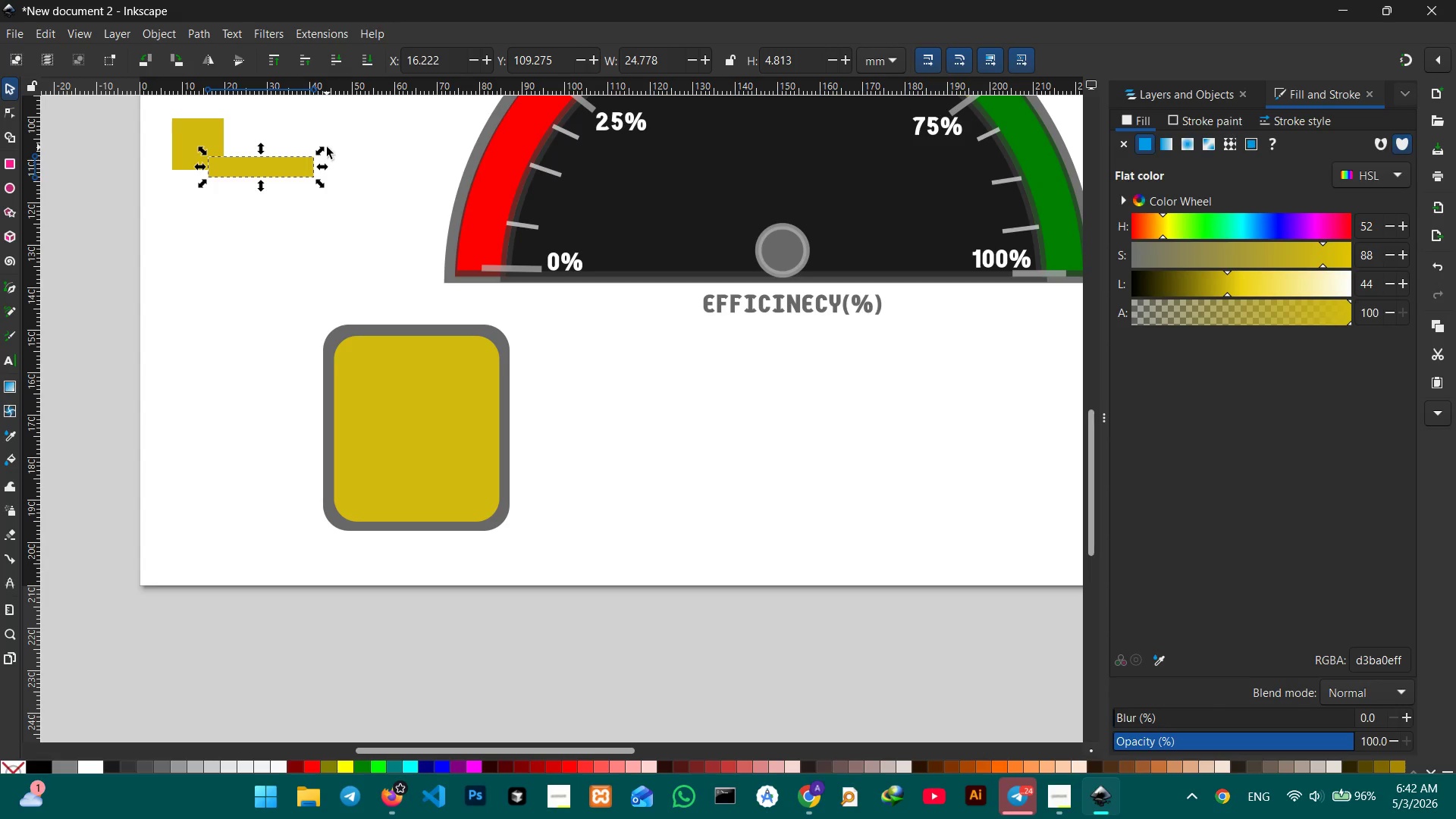 
key(Control+Z)
 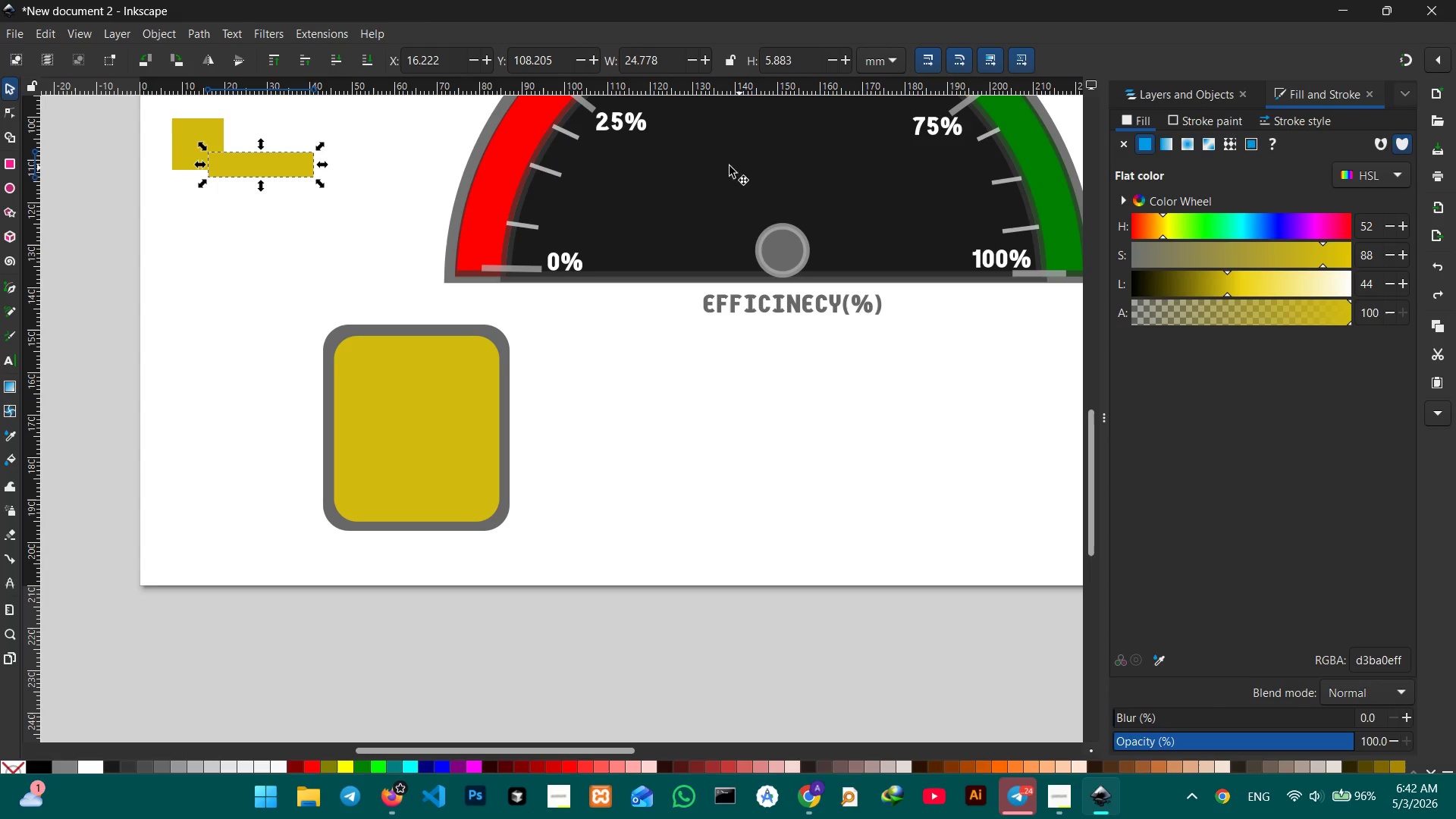 
wait(6.22)
 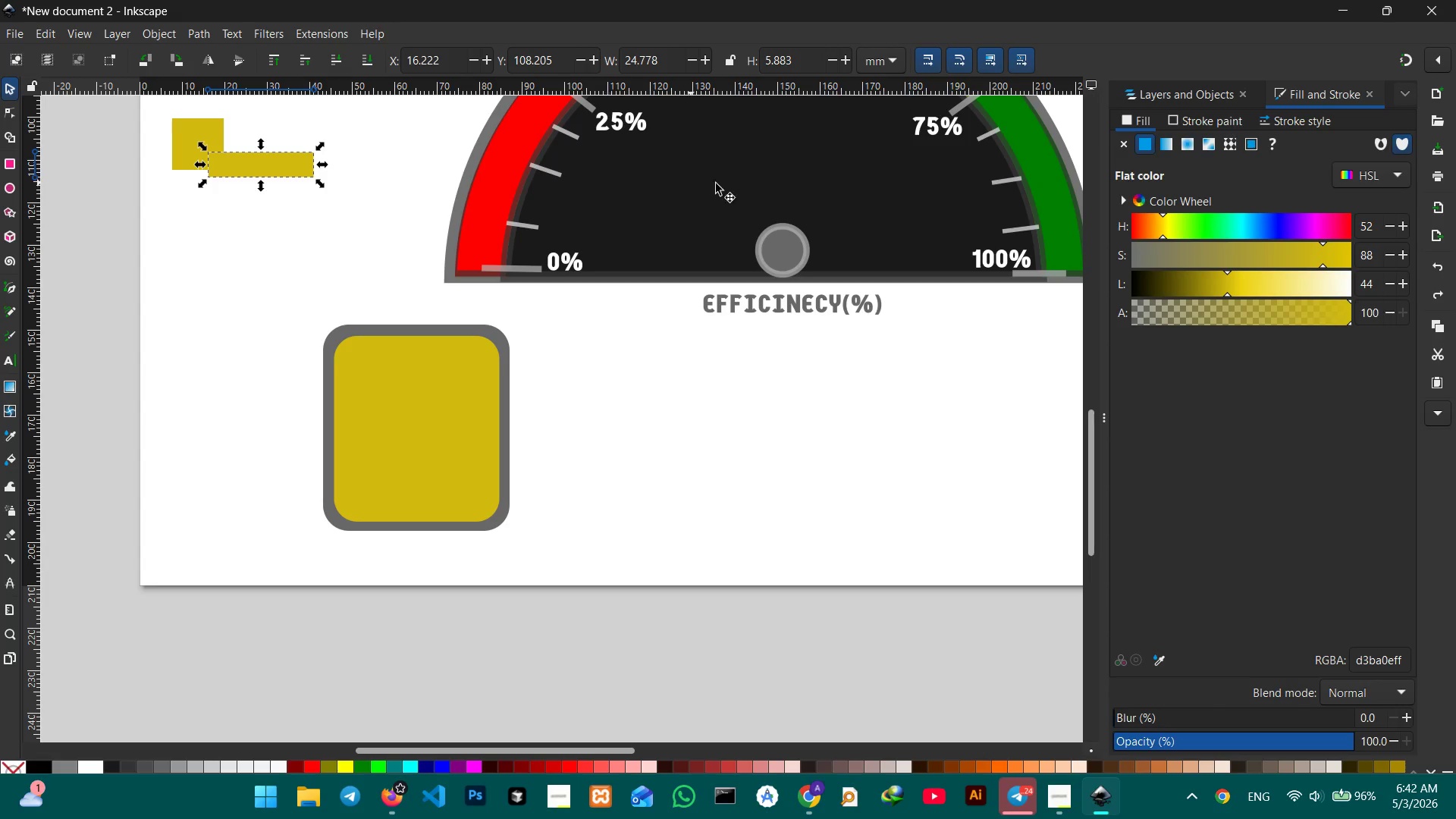 
left_click_drag(start_coordinate=[167, 114], to_coordinate=[344, 200])
 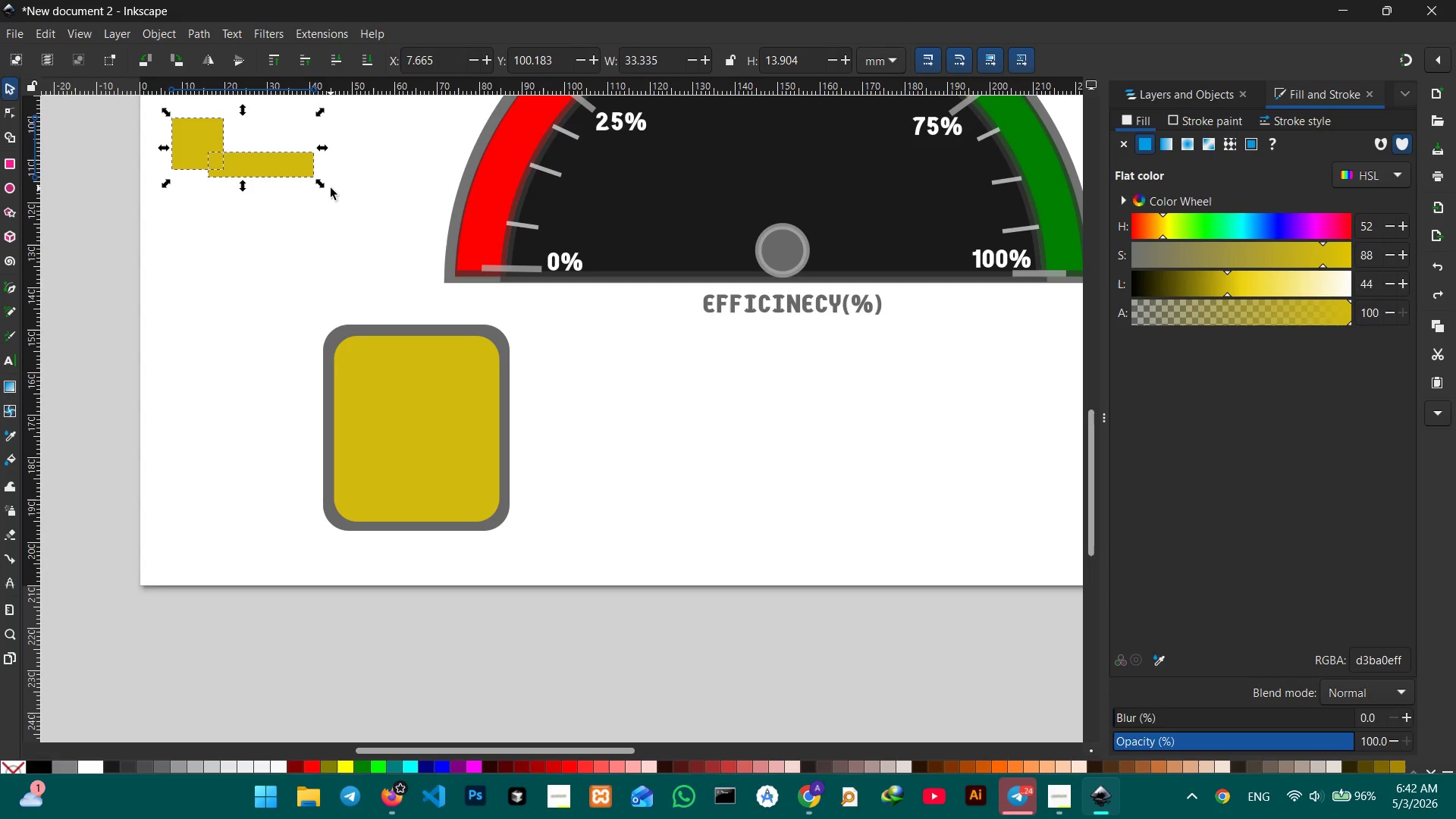 
key(Backspace)
 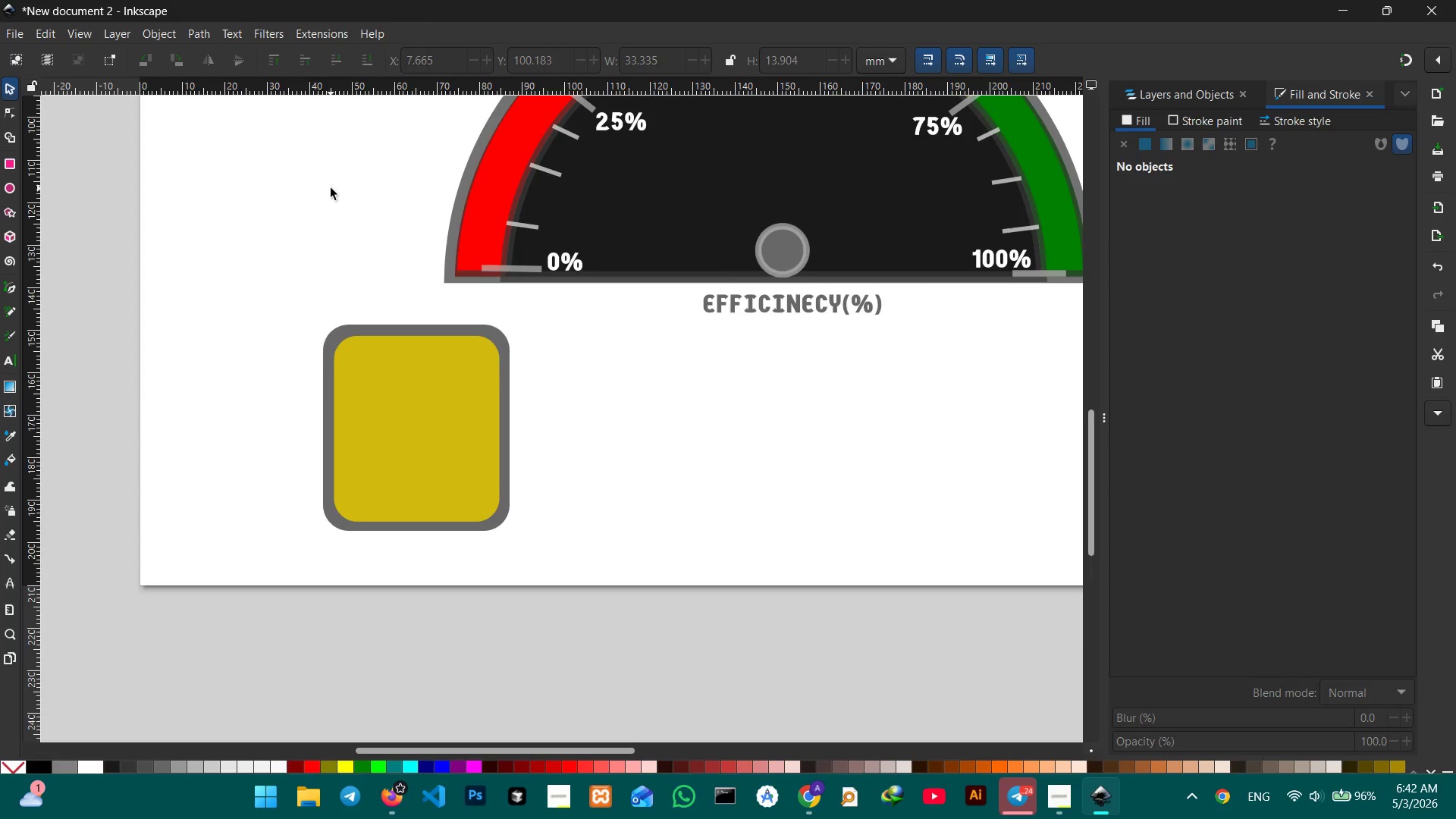 
scroll: coordinate [331, 188], scroll_direction: up, amount: 1.0
 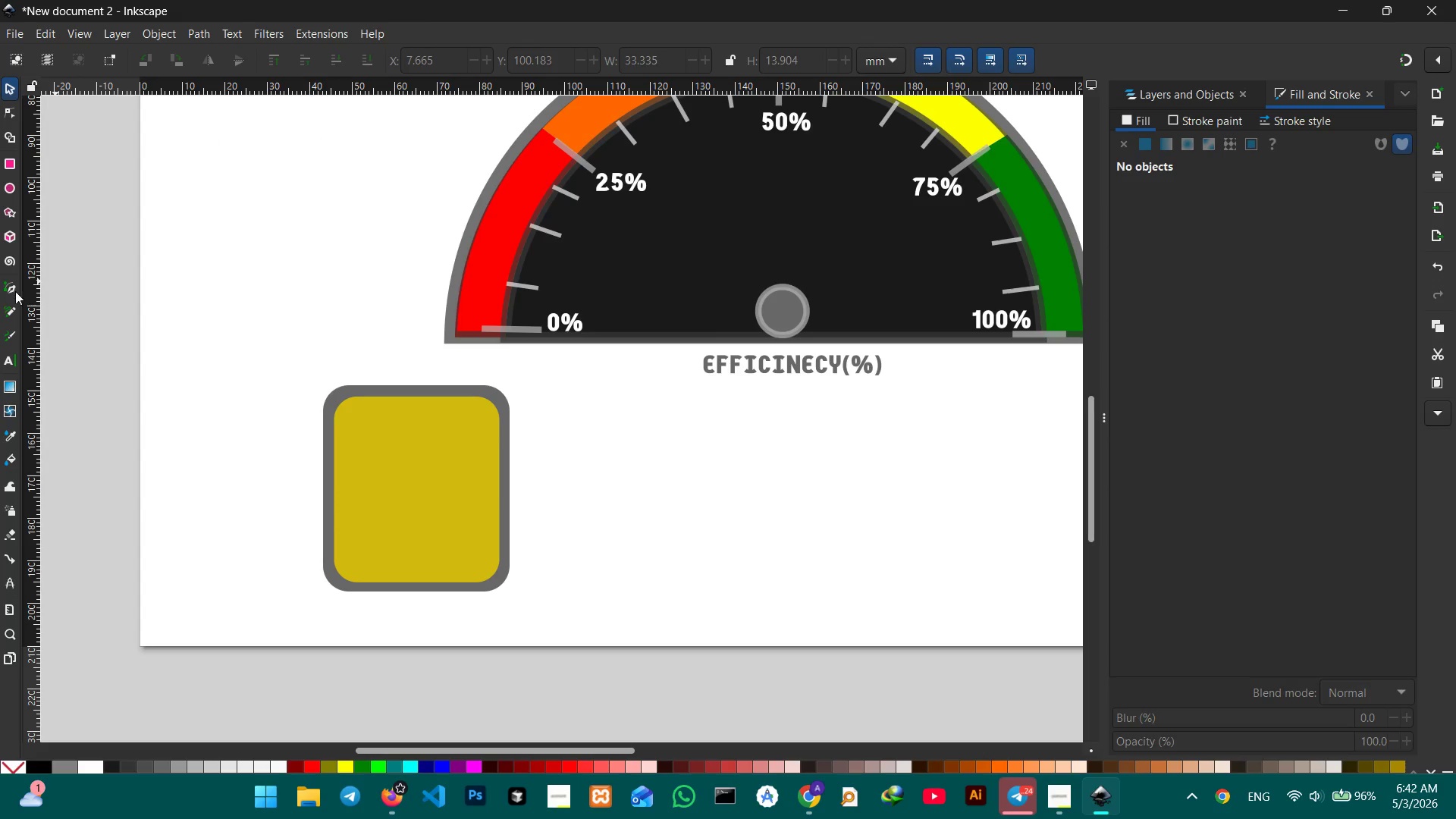 
left_click([6, 288])
 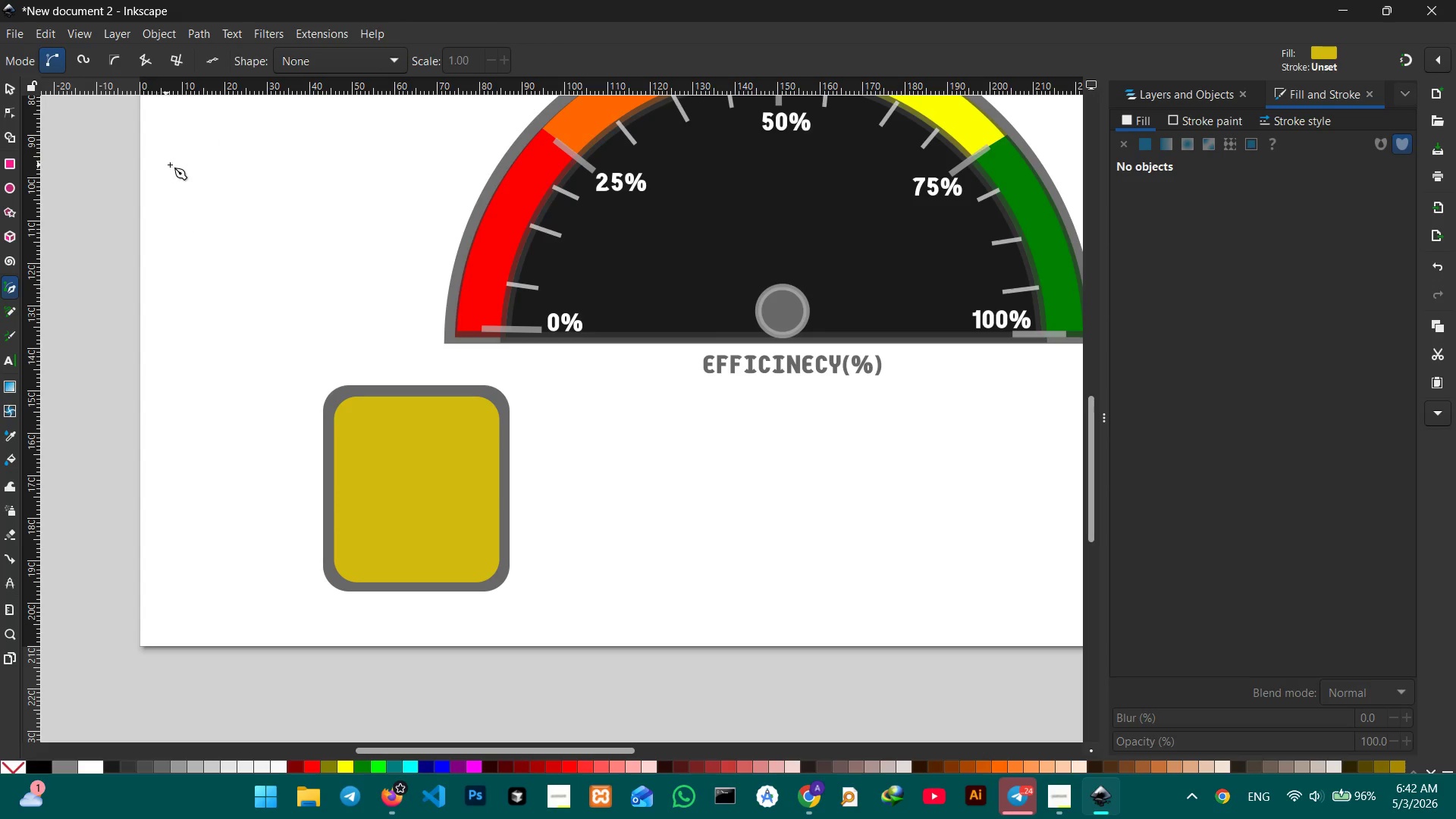 
left_click([177, 165])
 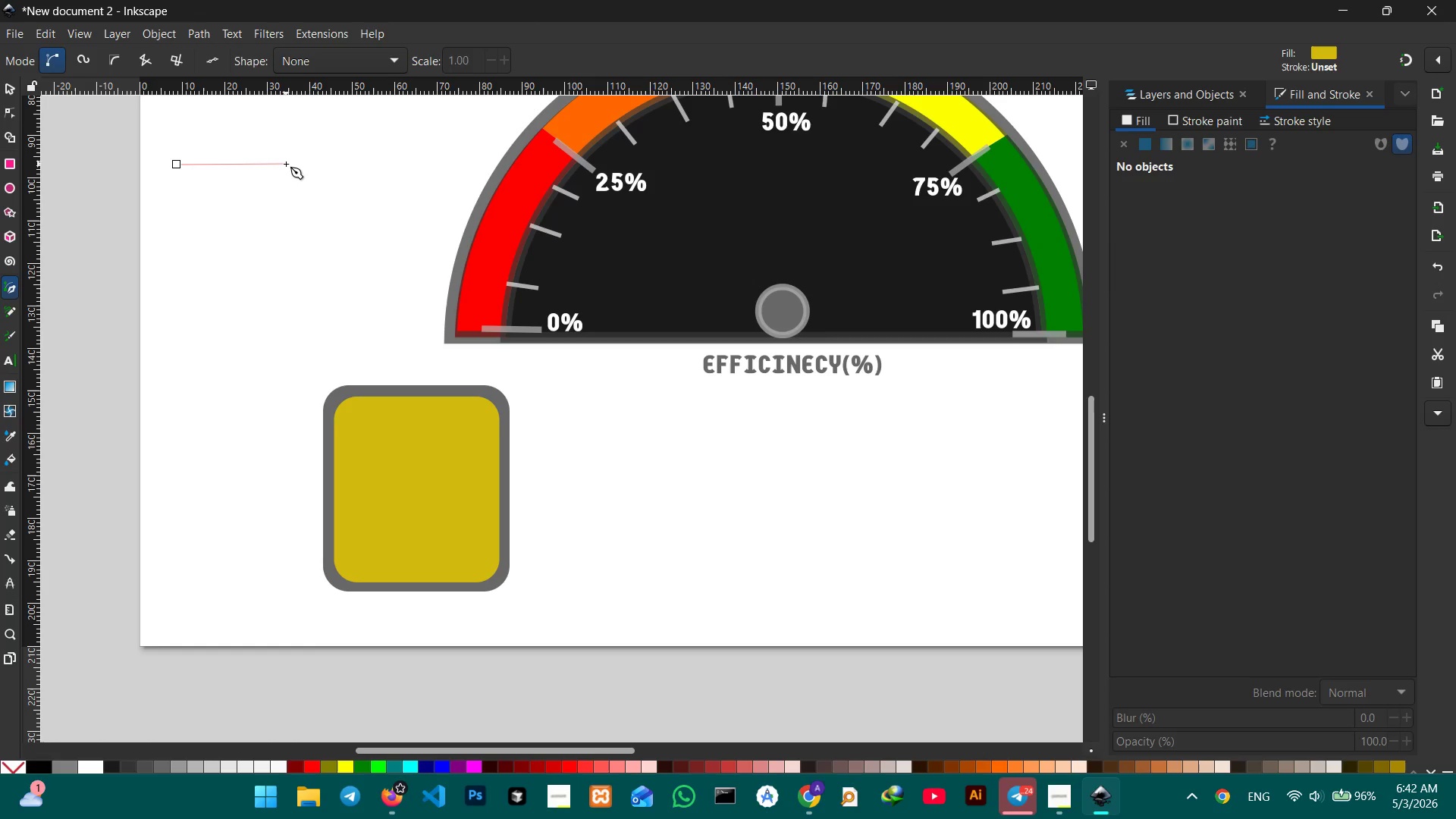 
hold_key(key=ControlLeft, duration=1.03)
left_click([281, 164])
 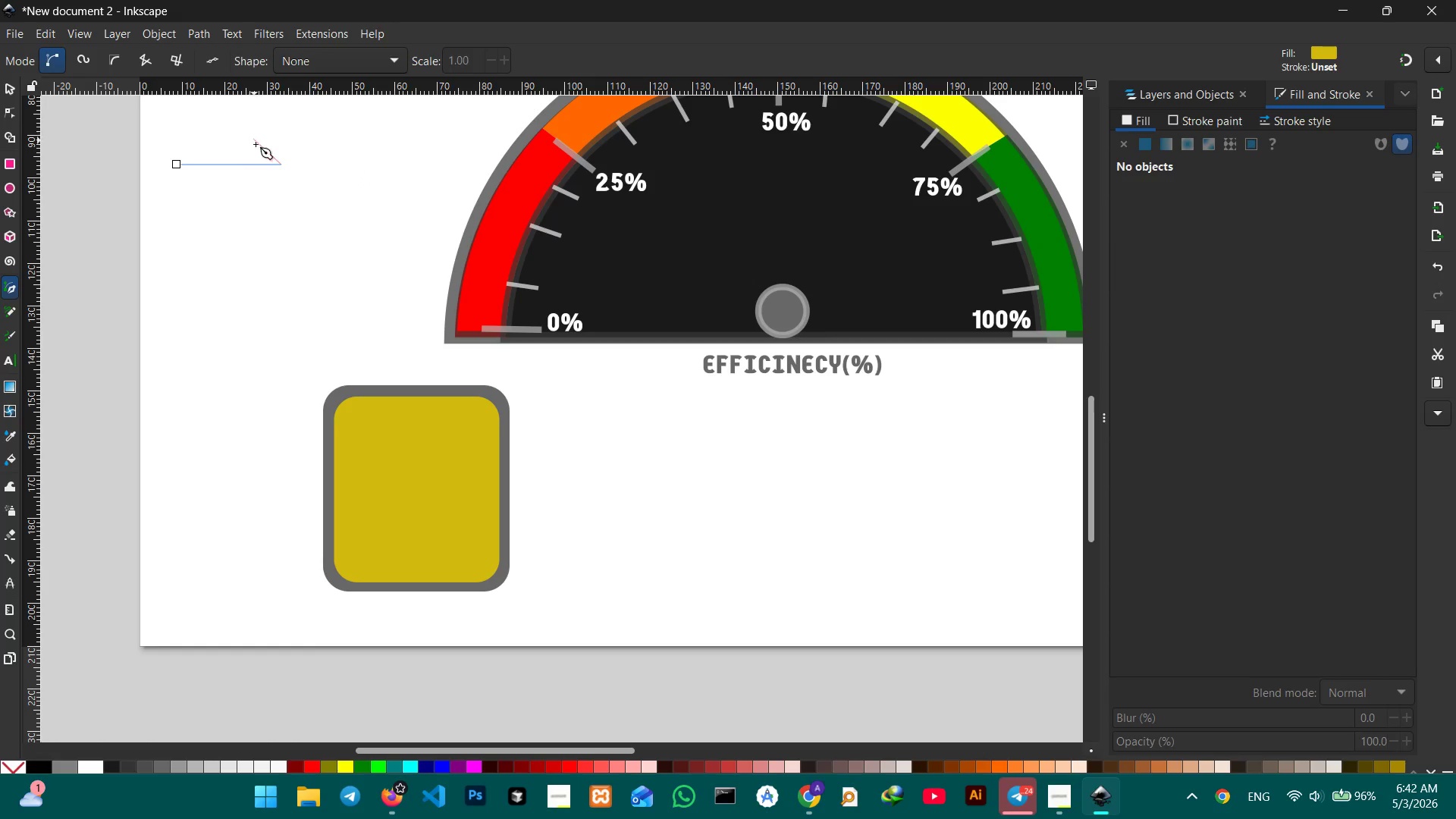 
left_click([250, 140])
 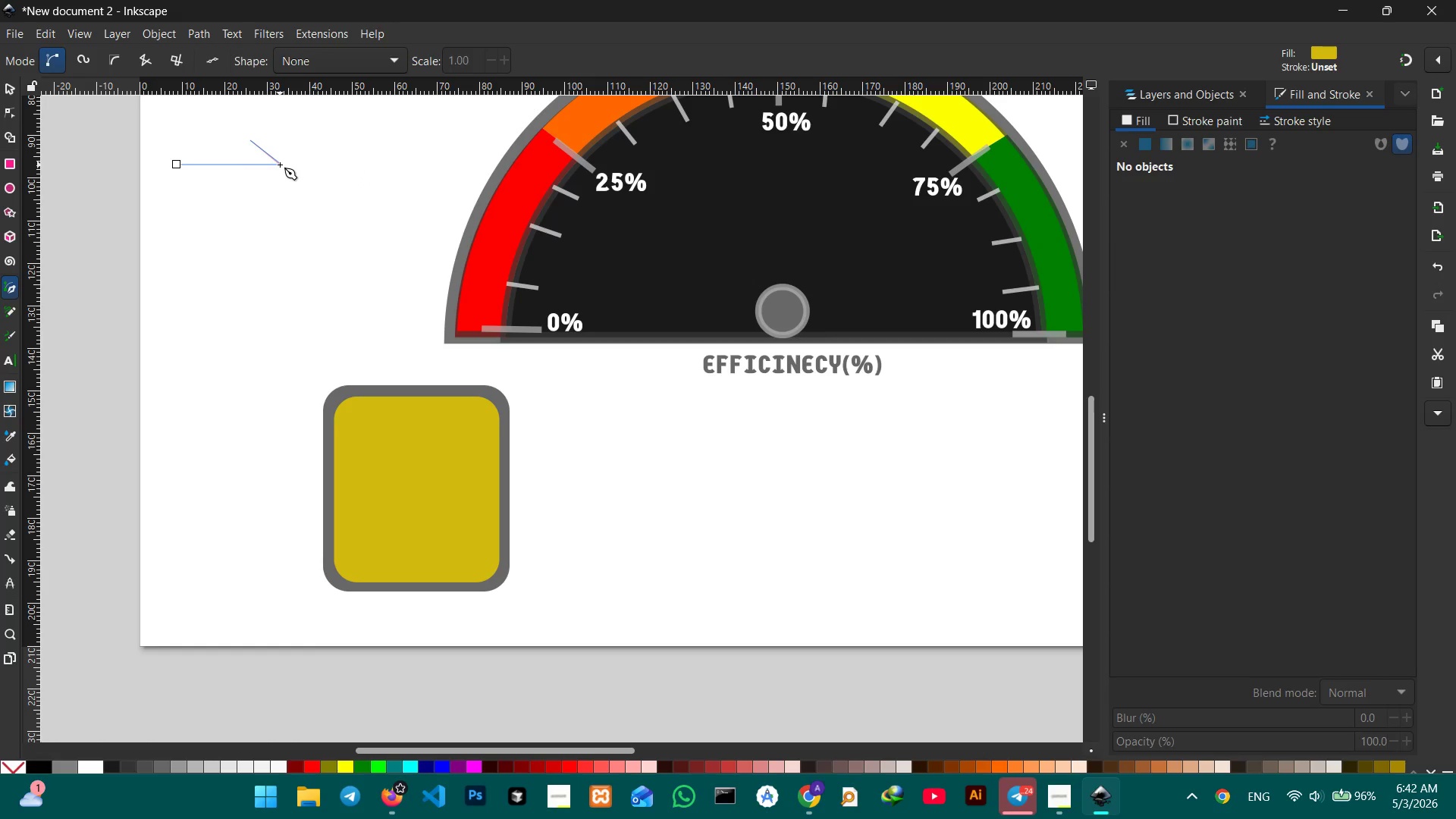 
left_click([279, 164])
 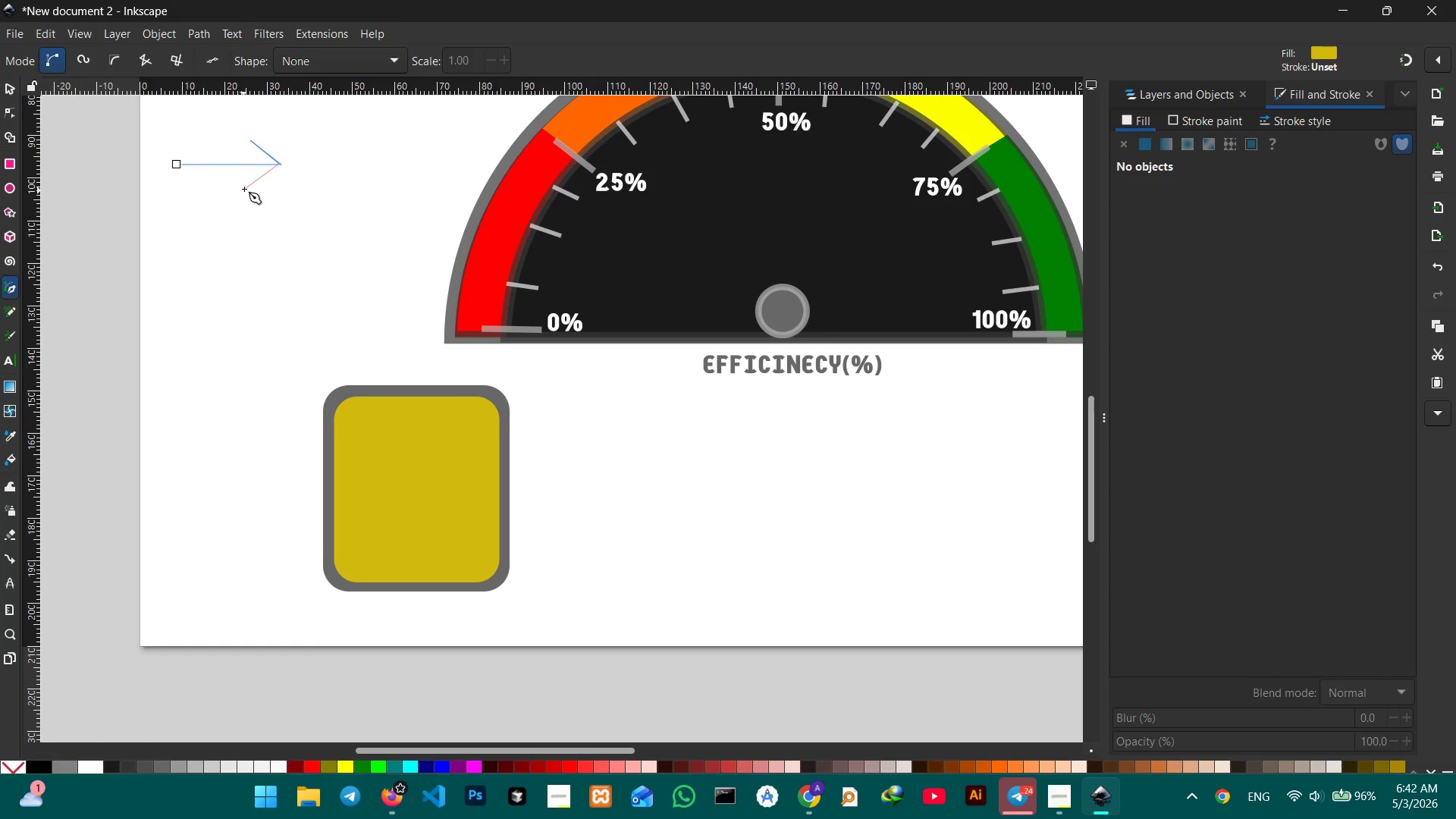 
hold_key(key=ControlLeft, duration=2.03)
left_click([250, 187])
 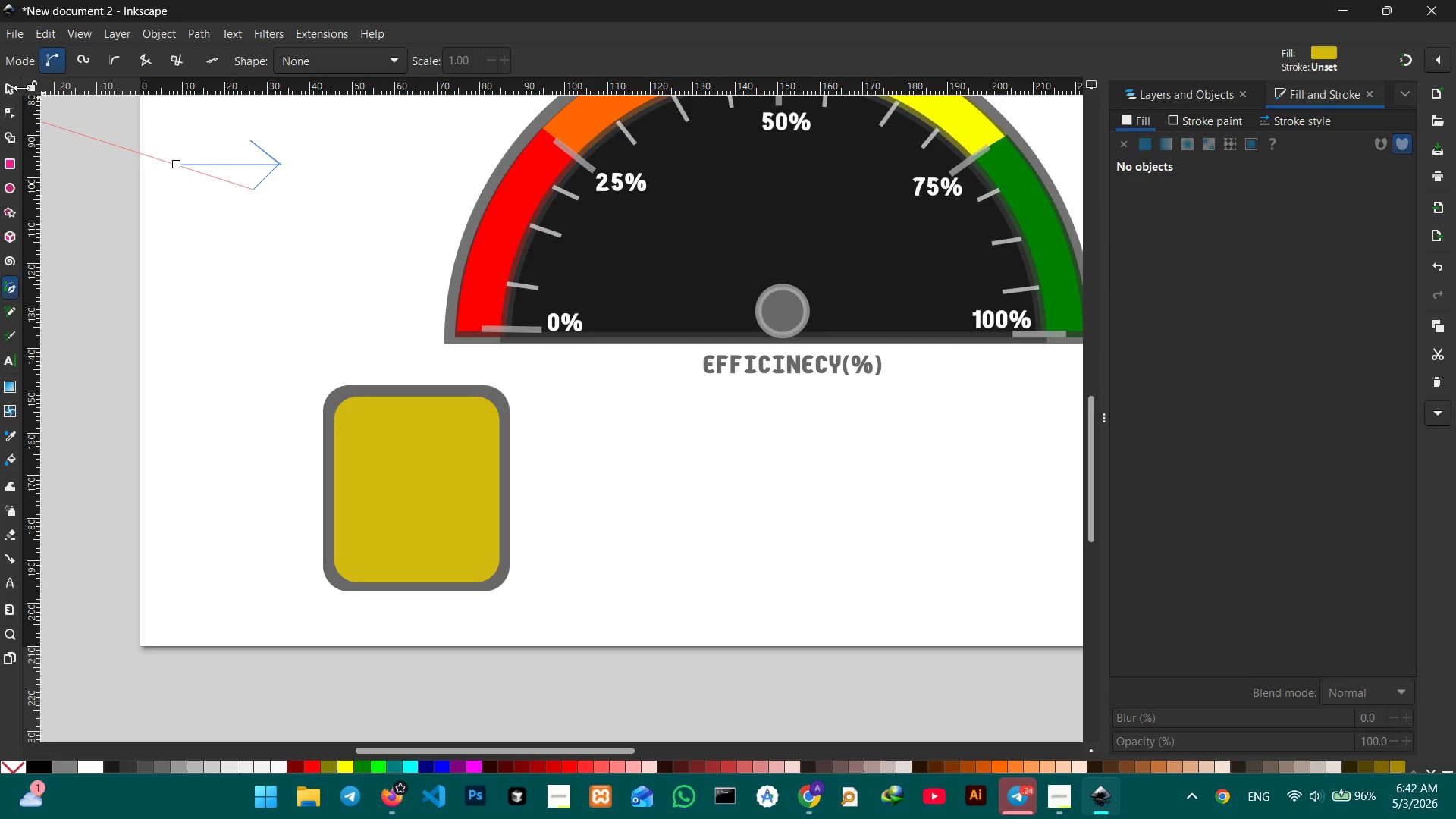 
left_click([17, 89])
 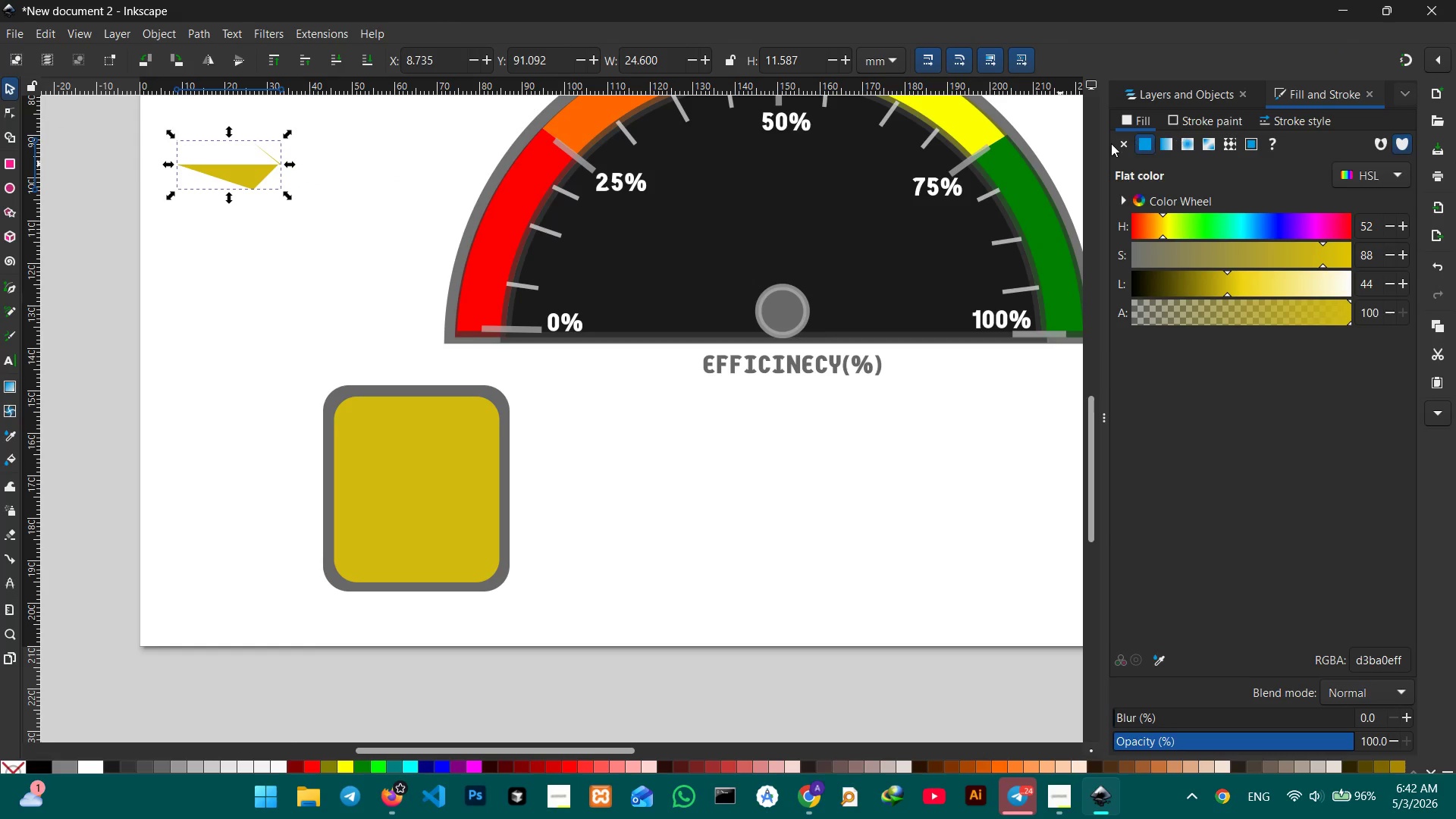 
left_click([1125, 143])
 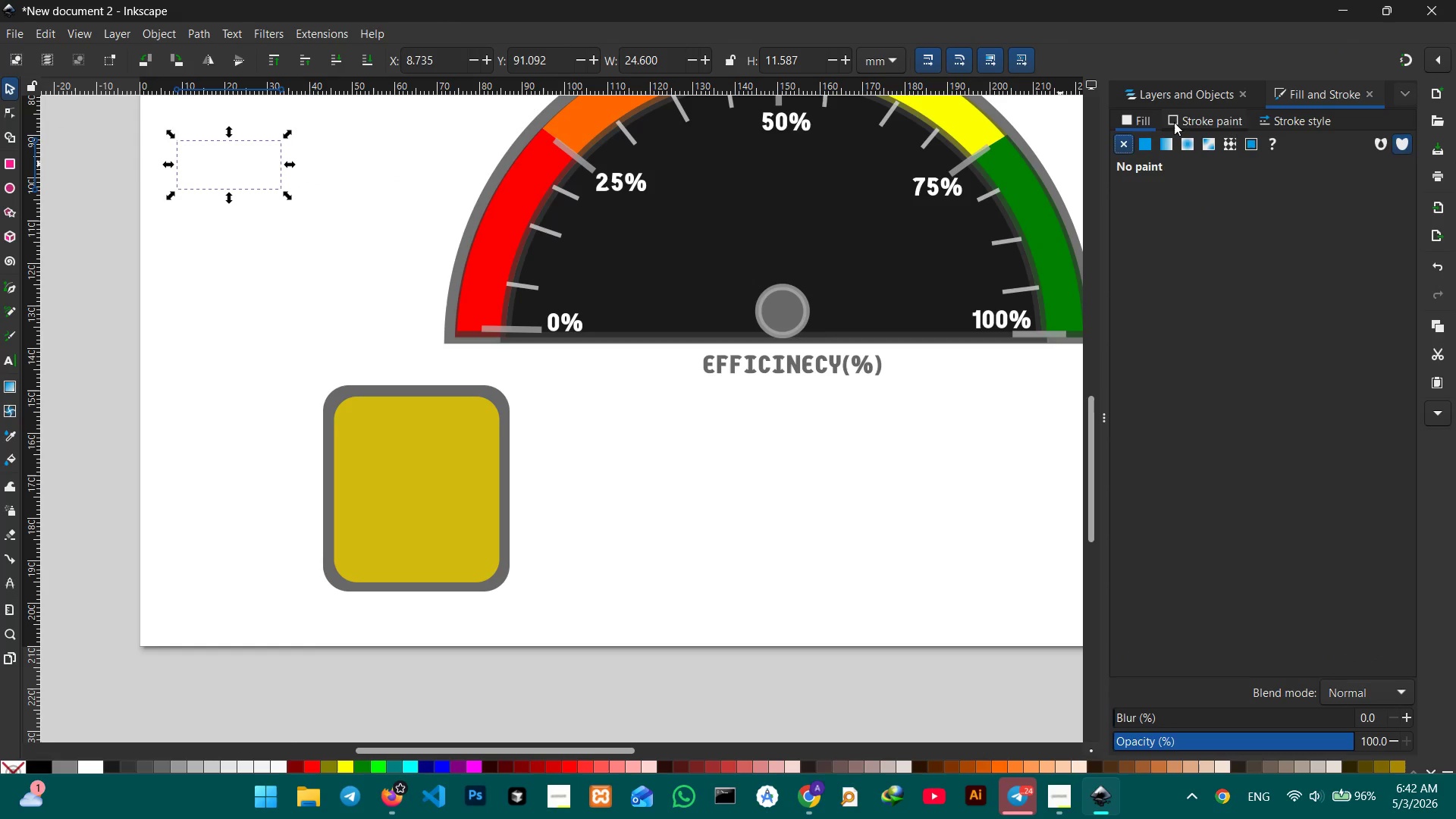 
double_click([1185, 118])
 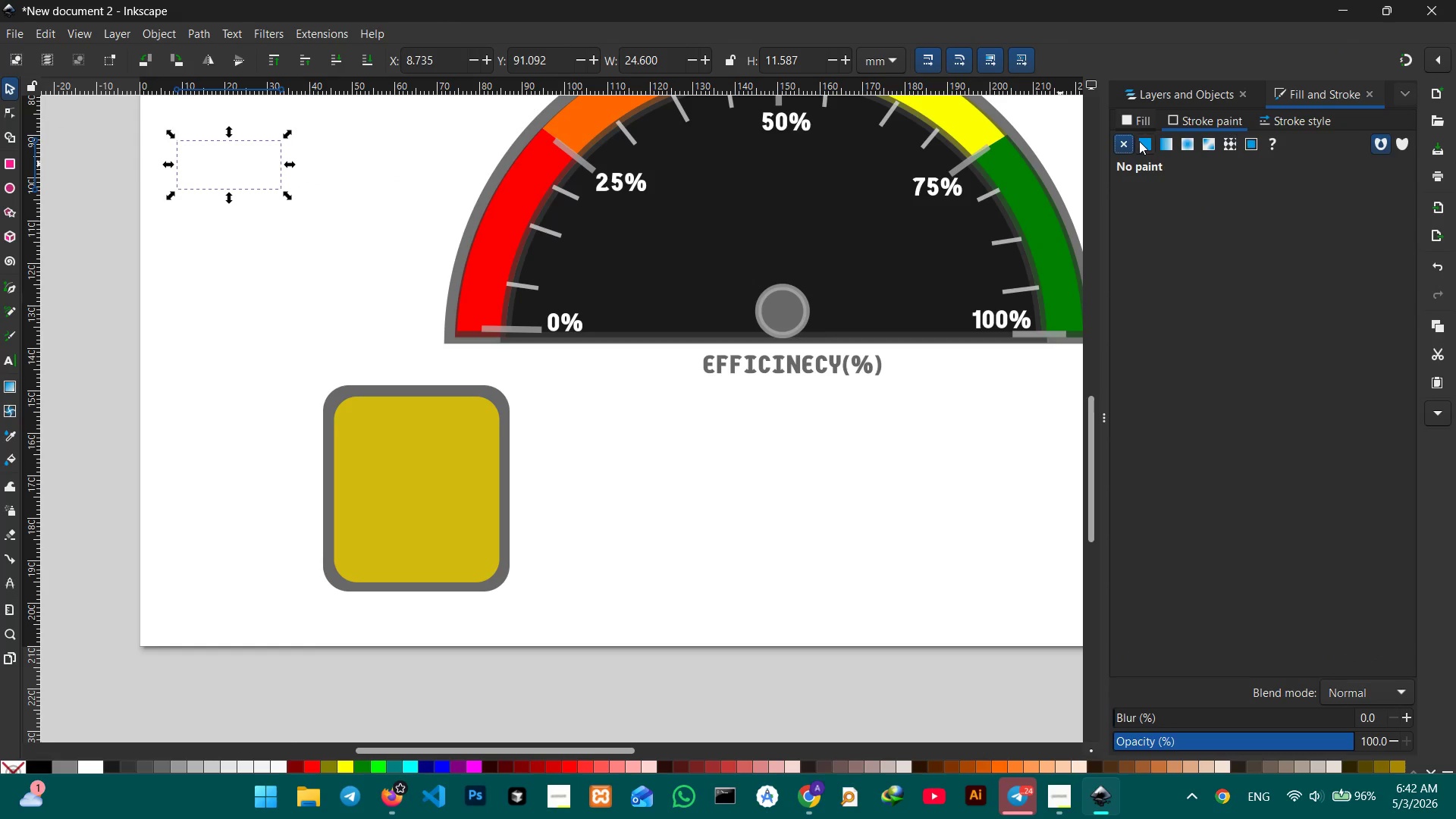 
left_click([1139, 142])
 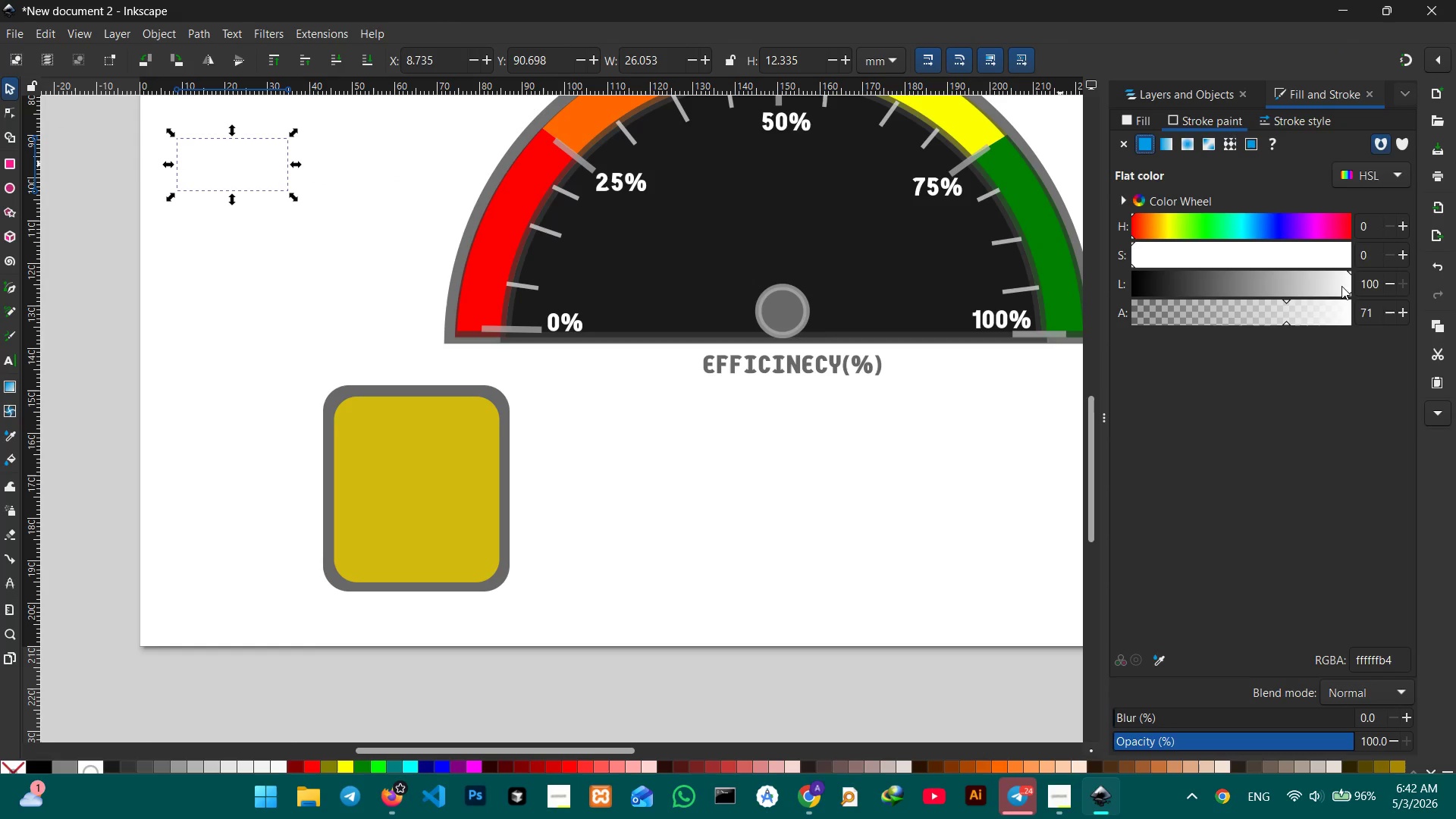 
left_click_drag(start_coordinate=[1350, 272], to_coordinate=[1110, 288])
 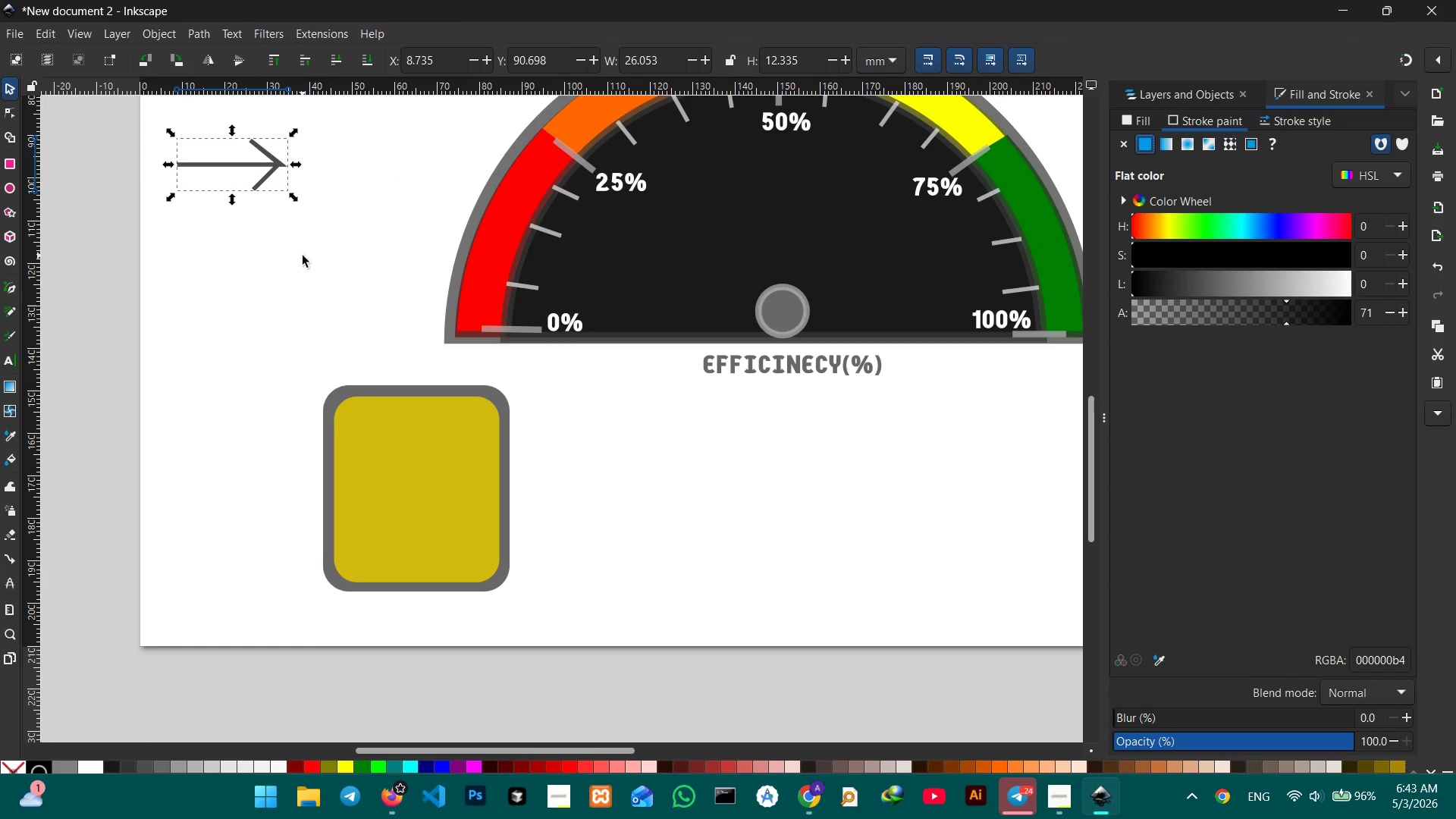 
hold_key(key=ControlLeft, duration=0.33)
scroll: coordinate [303, 256], scroll_direction: up, amount: 3.0
 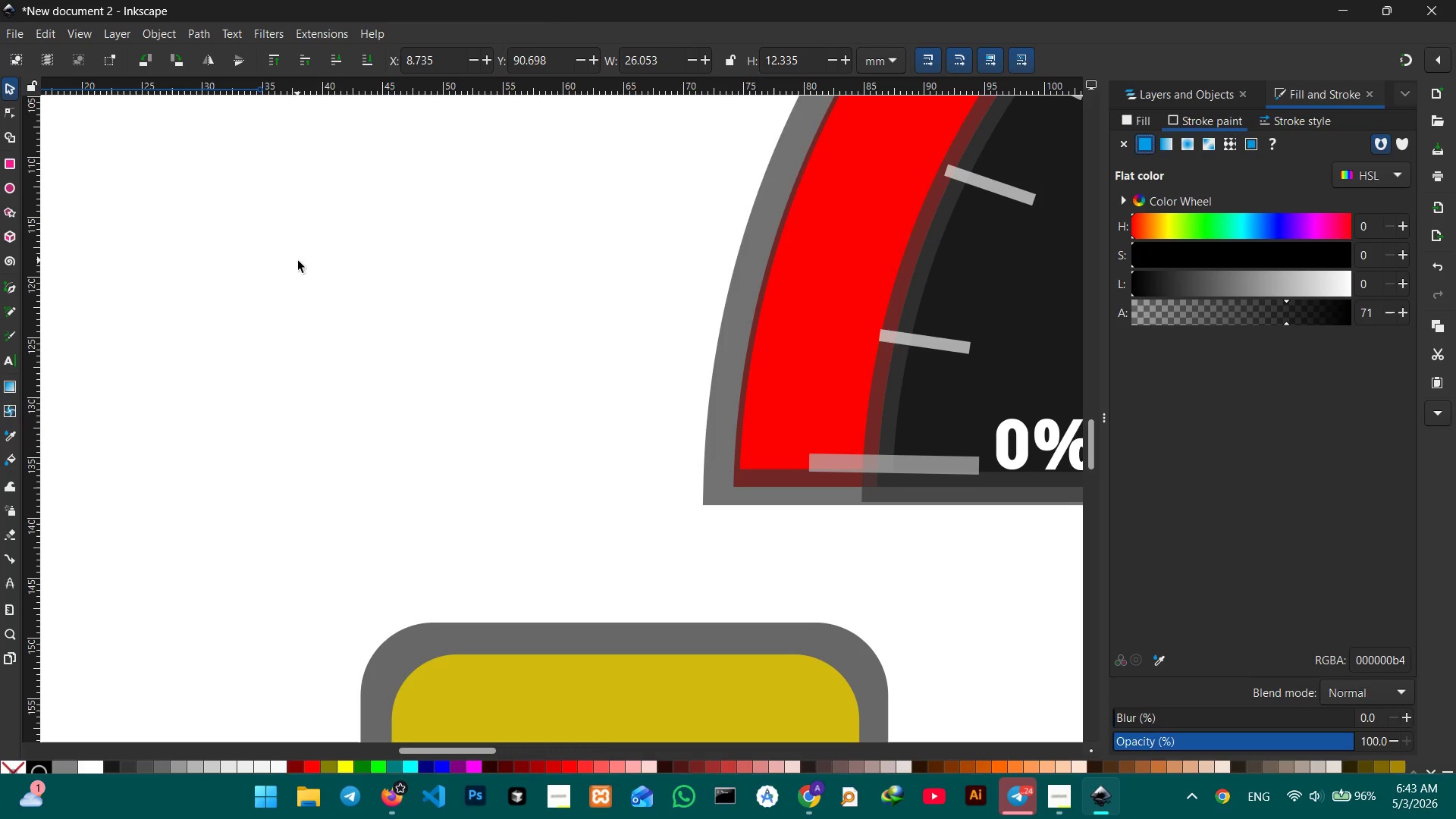 
hold_key(key=Space, duration=0.92)
 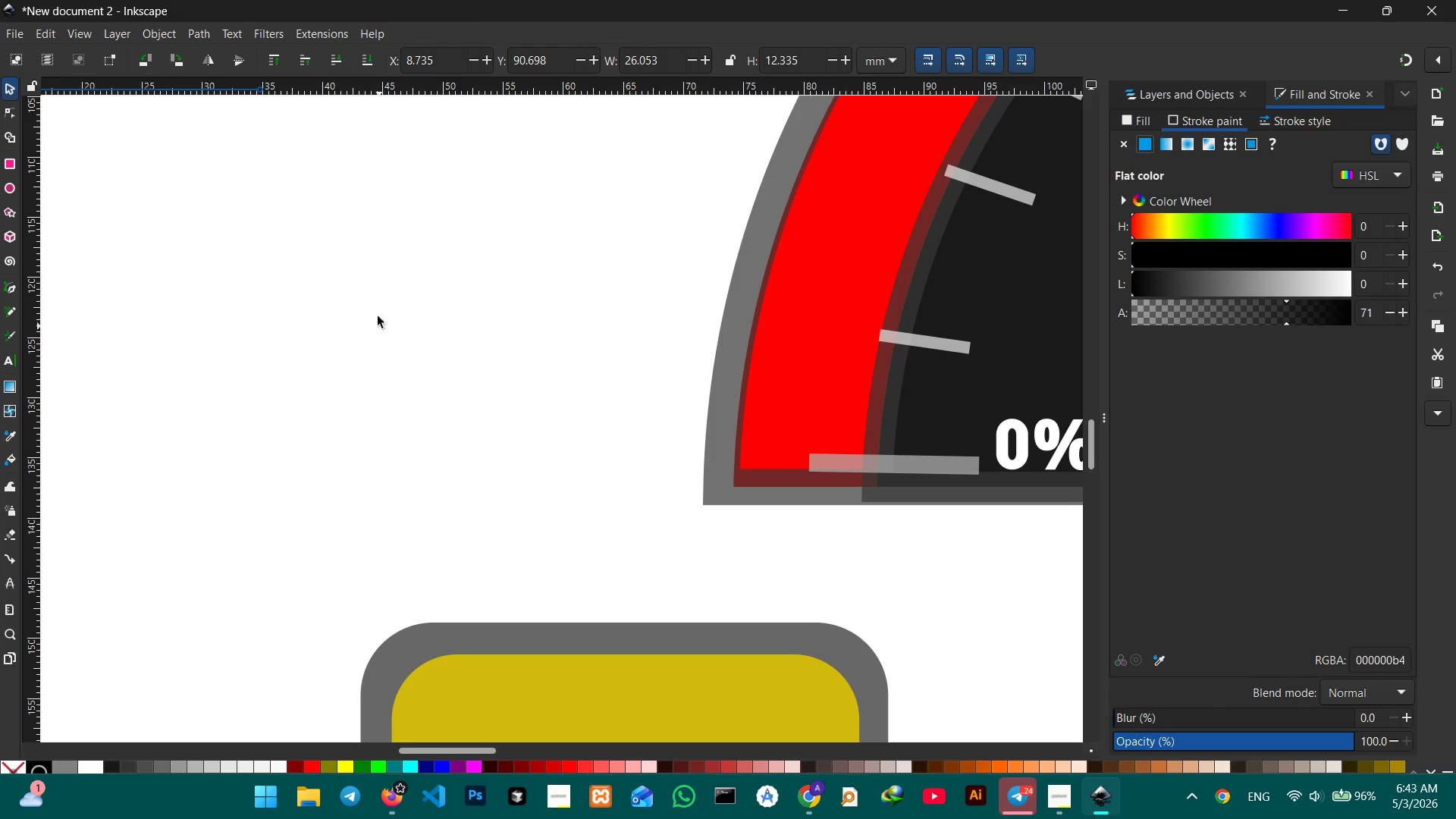 
left_click_drag(start_coordinate=[324, 255], to_coordinate=[539, 578])
 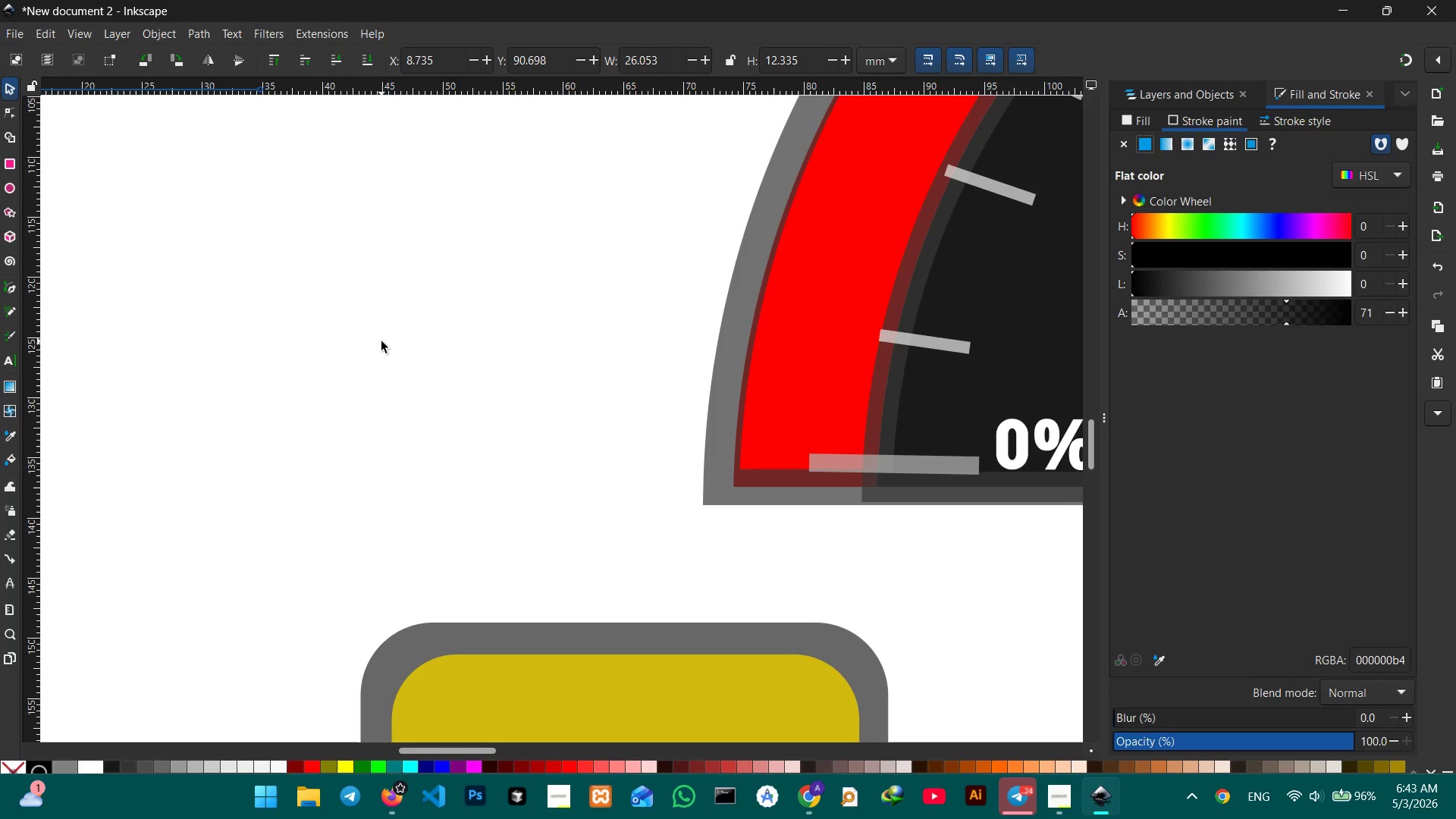 
hold_key(key=Space, duration=0.64)
 